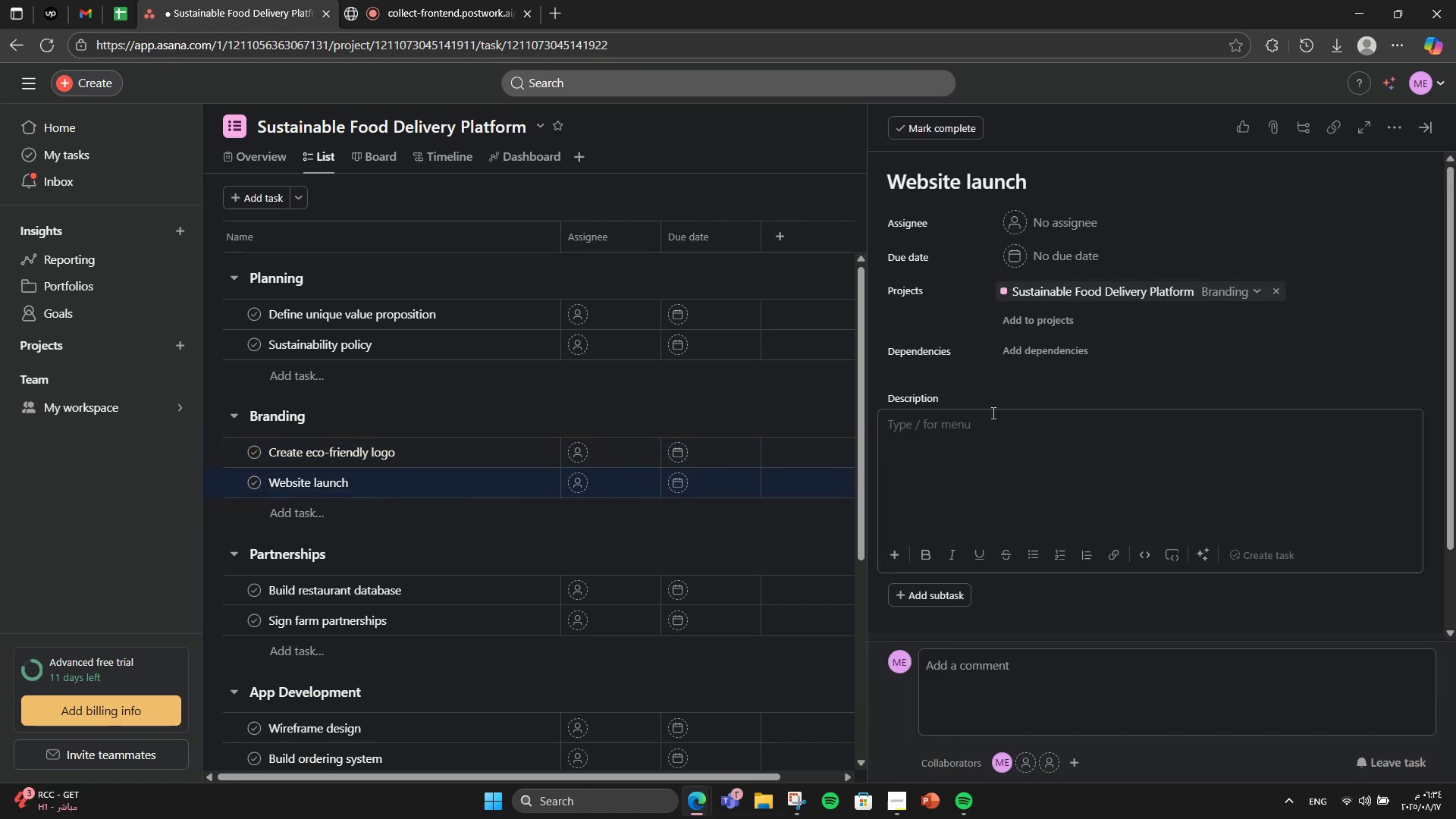 
type(Develop ab)
key(Backspace)
type(nd publish company site with eco-focused content.)
 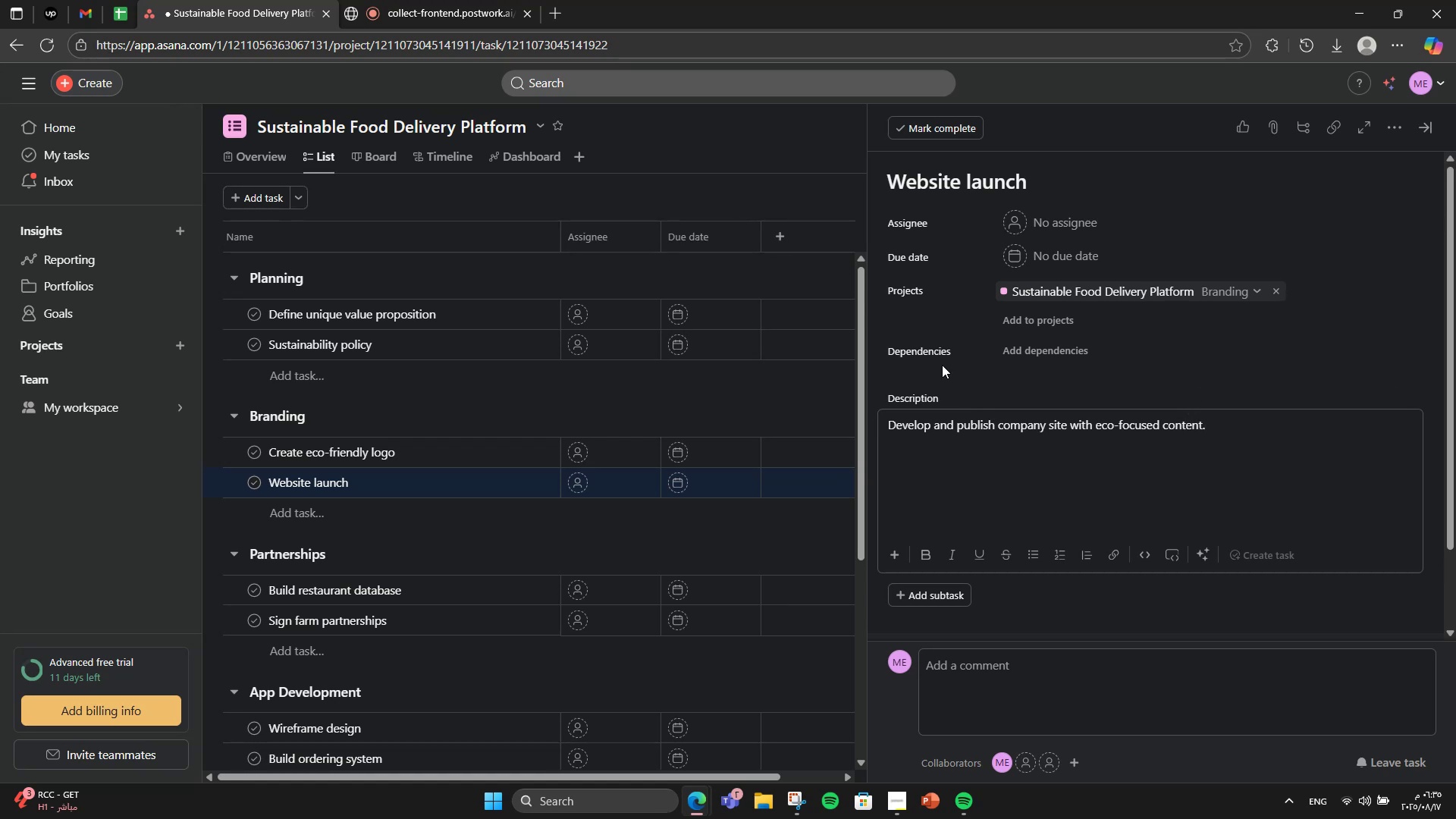 
wait(5.61)
 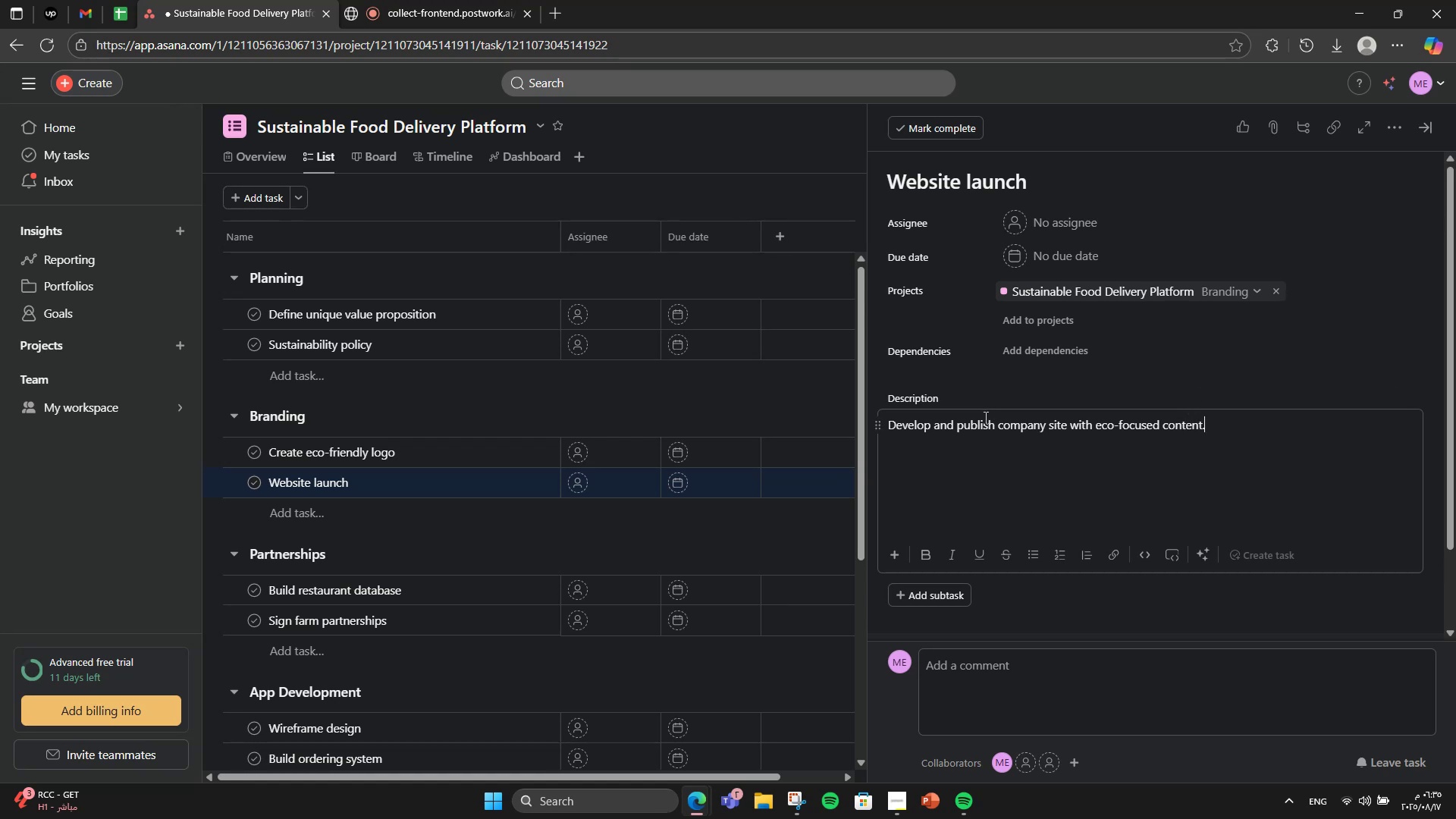 
scroll: coordinate [486, 641], scroll_direction: down, amount: 2.0
 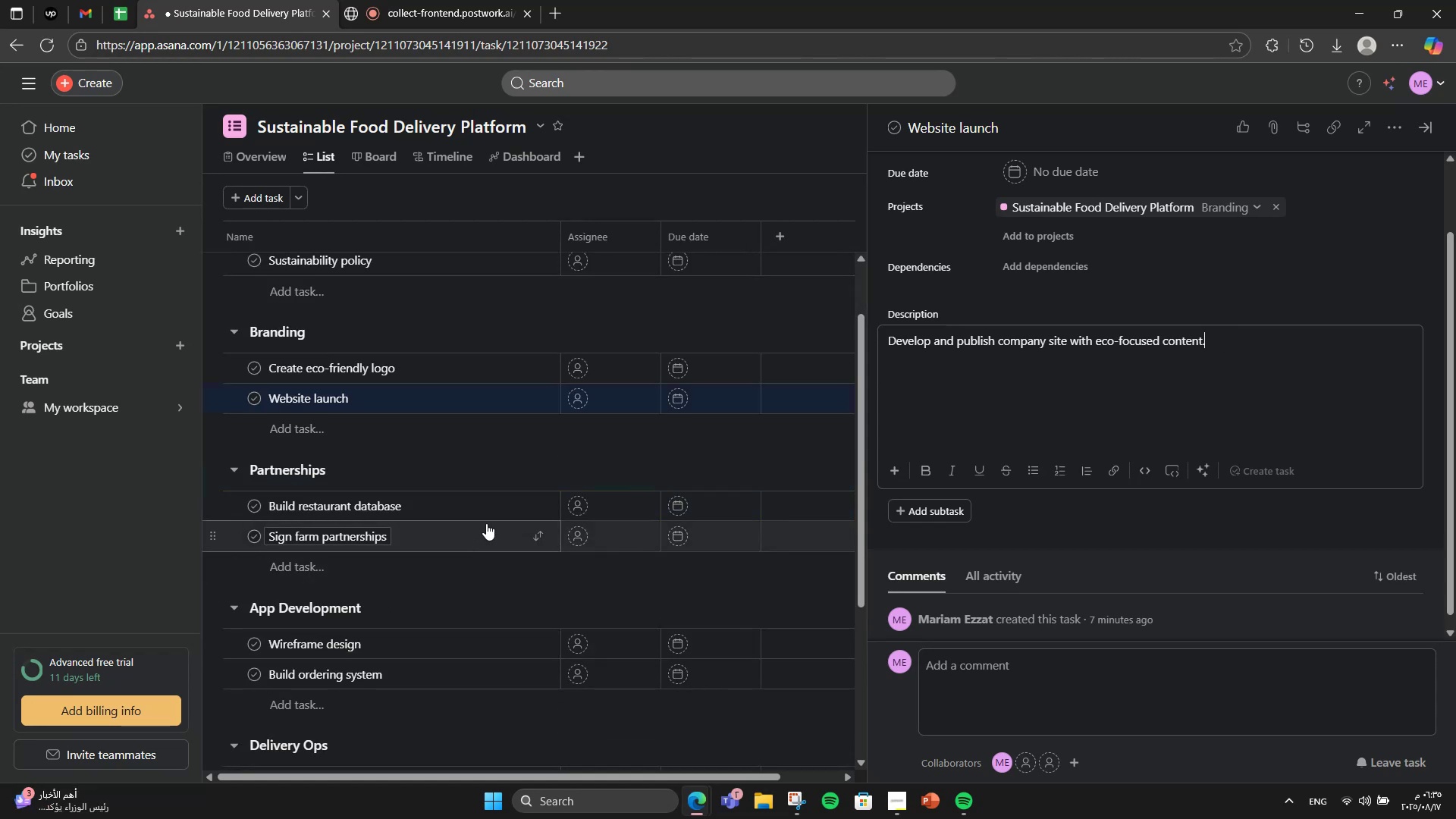 
left_click([501, 512])
 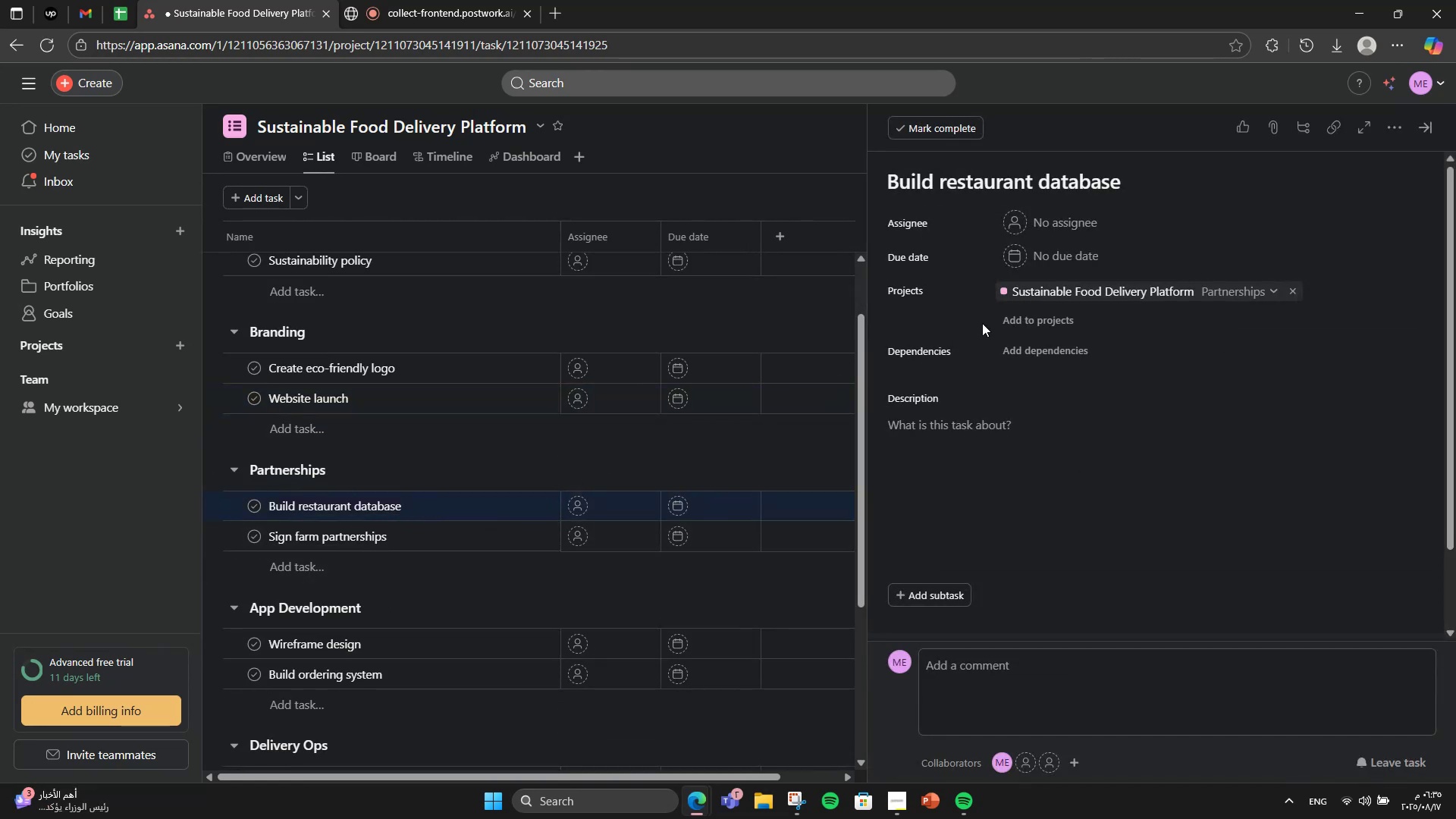 
left_click([1036, 476])
 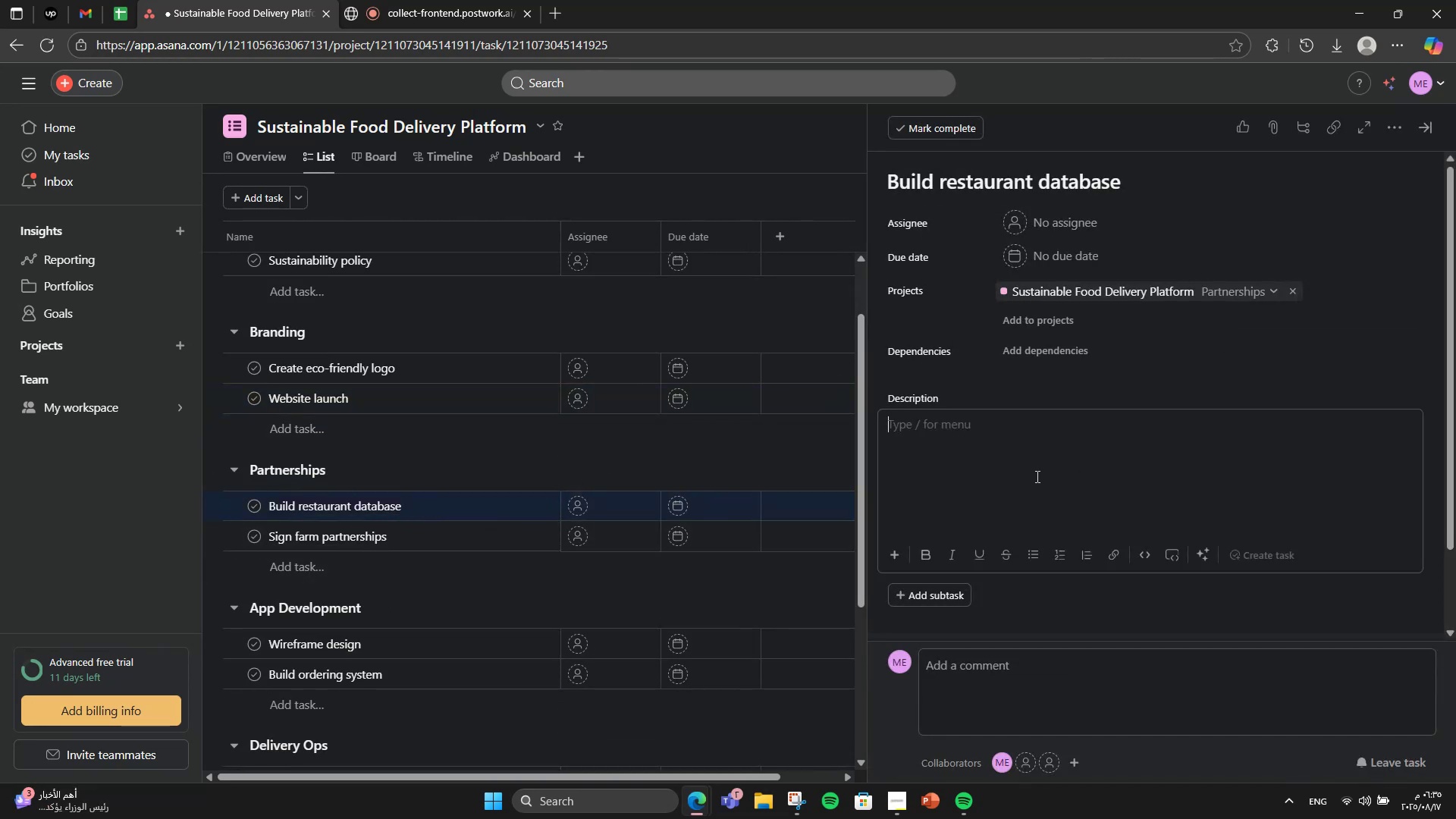 
type(Identify 100 eco-conscious restaurants)
 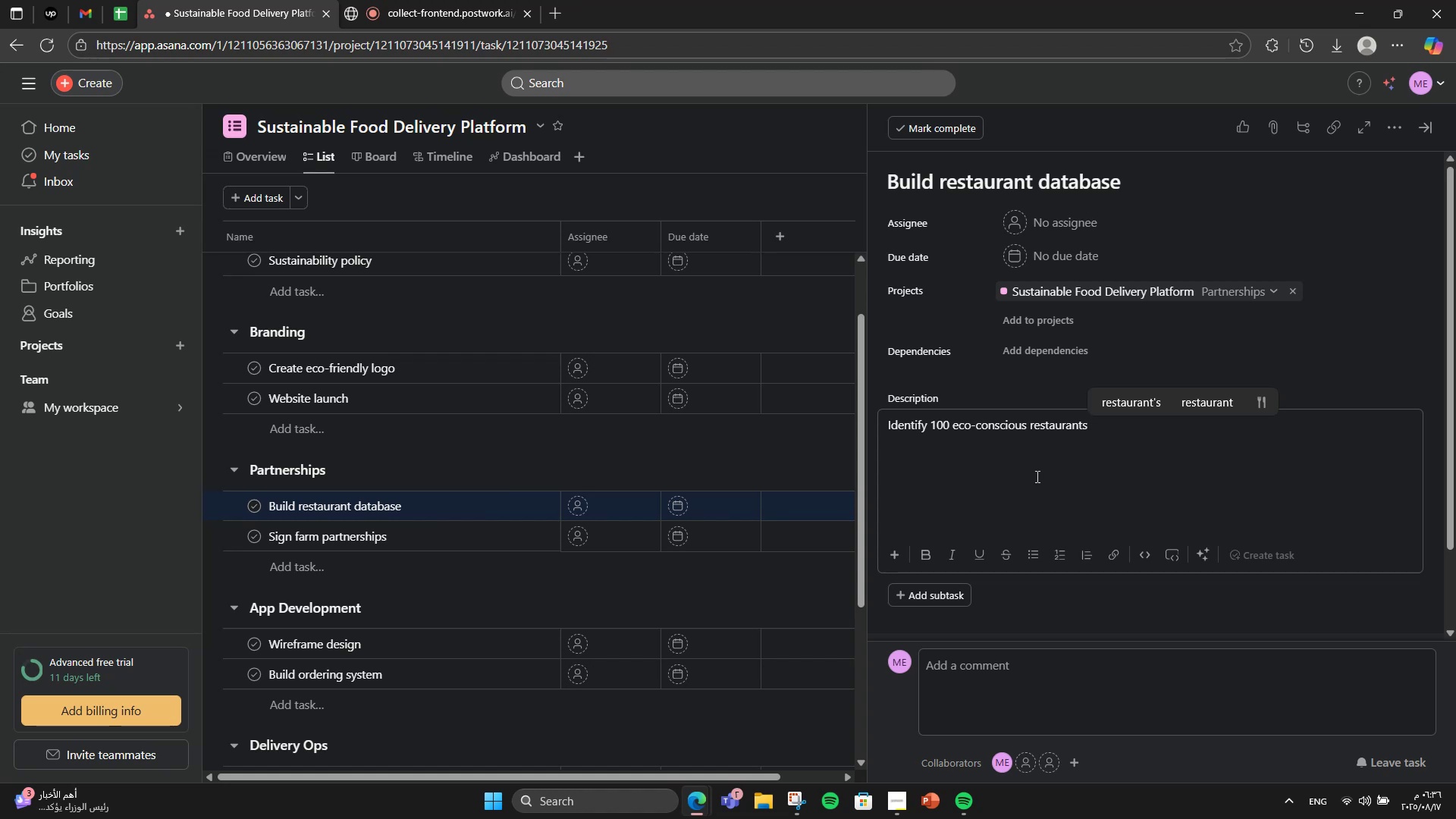 
key(Period)
 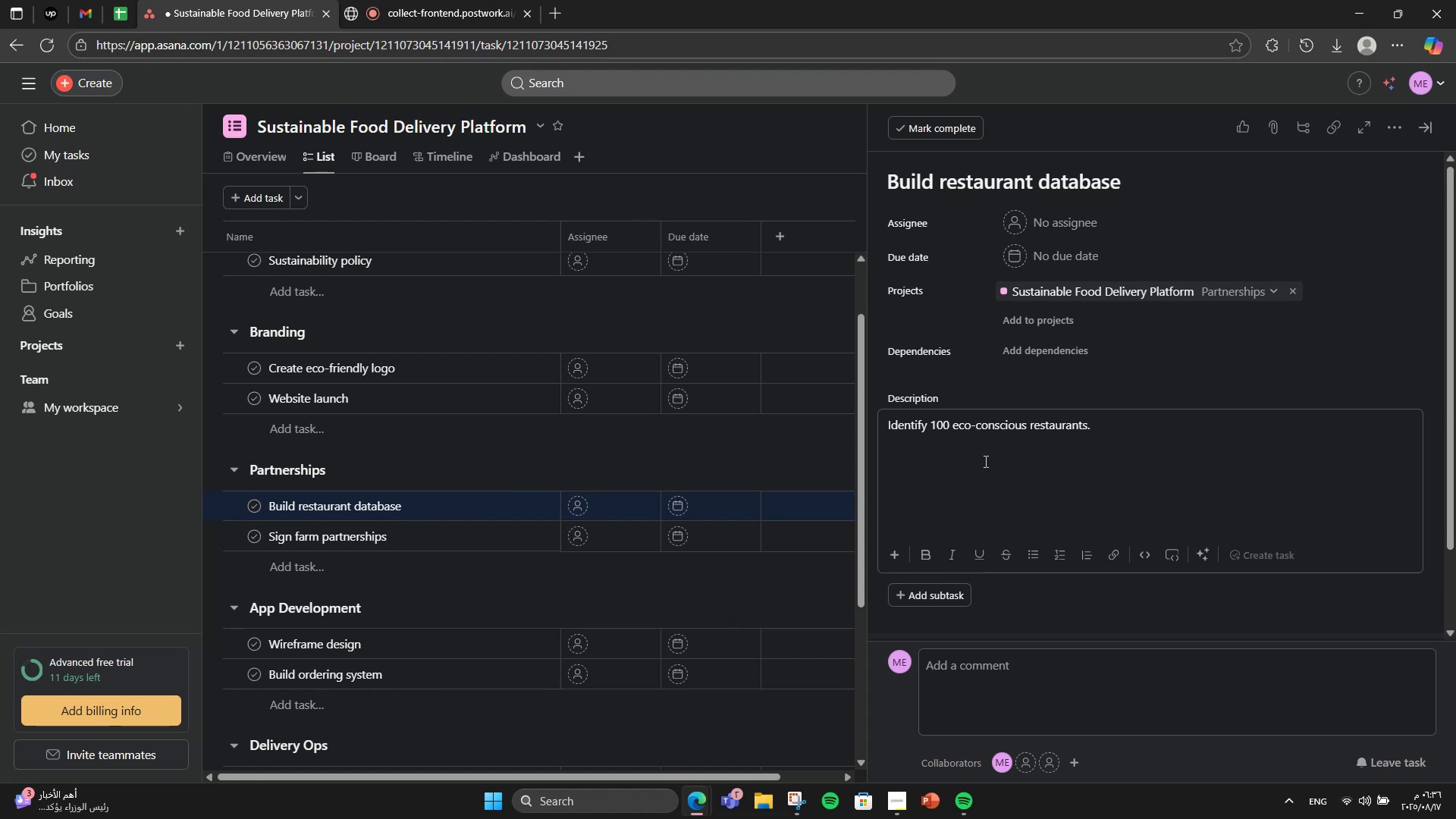 
wait(10.03)
 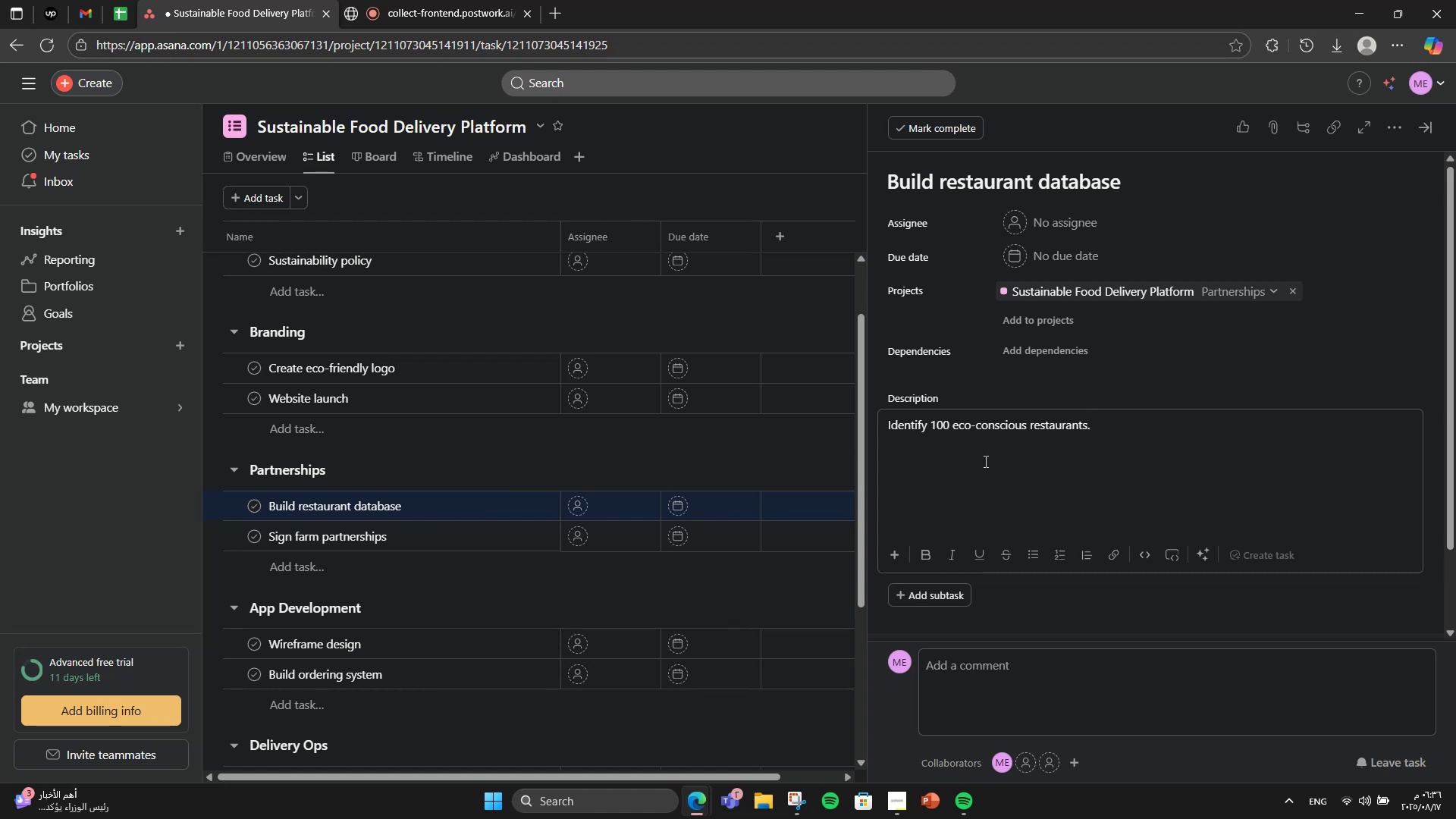 
left_click([428, 539])
 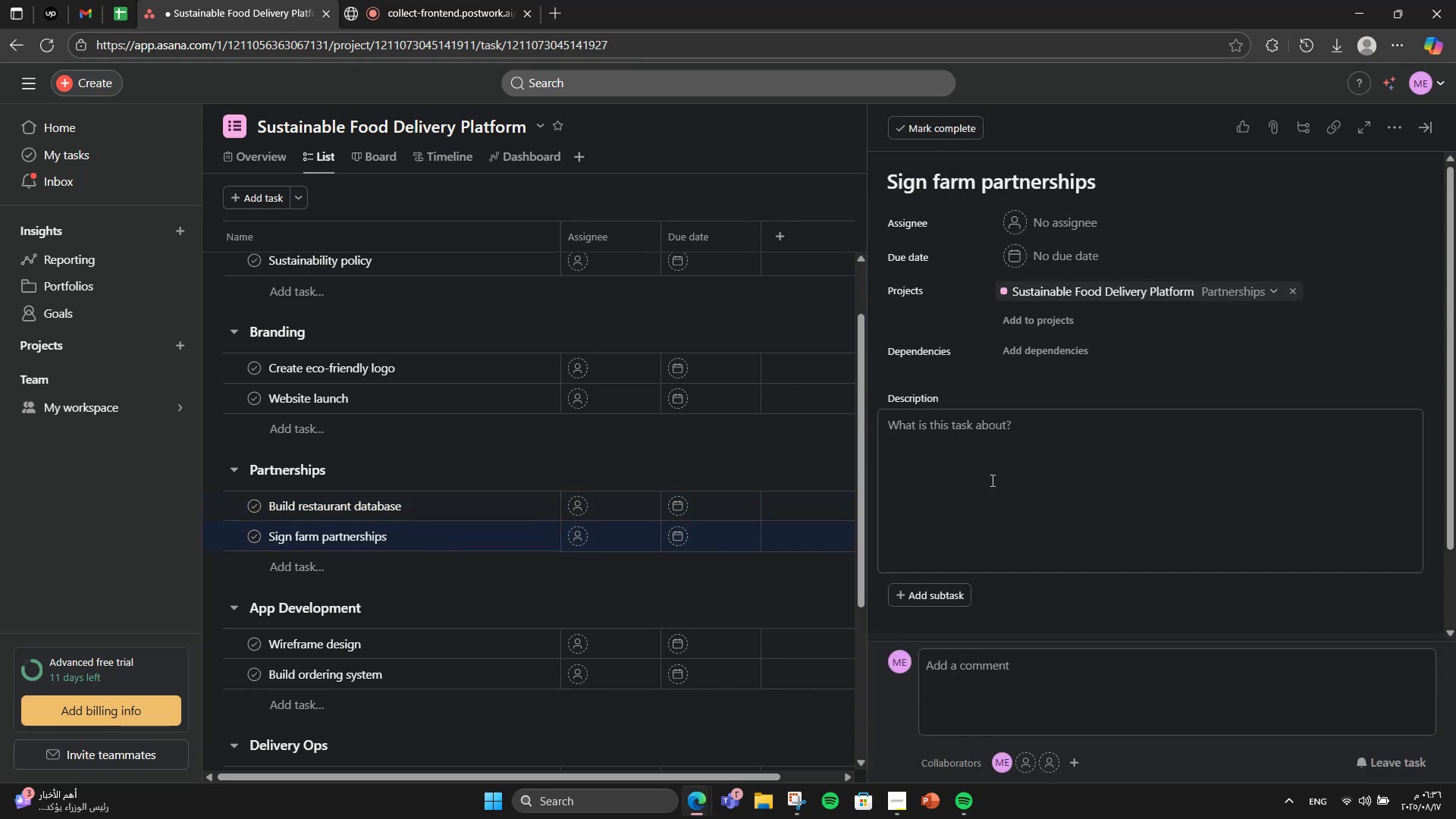 
left_click([1016, 479])
 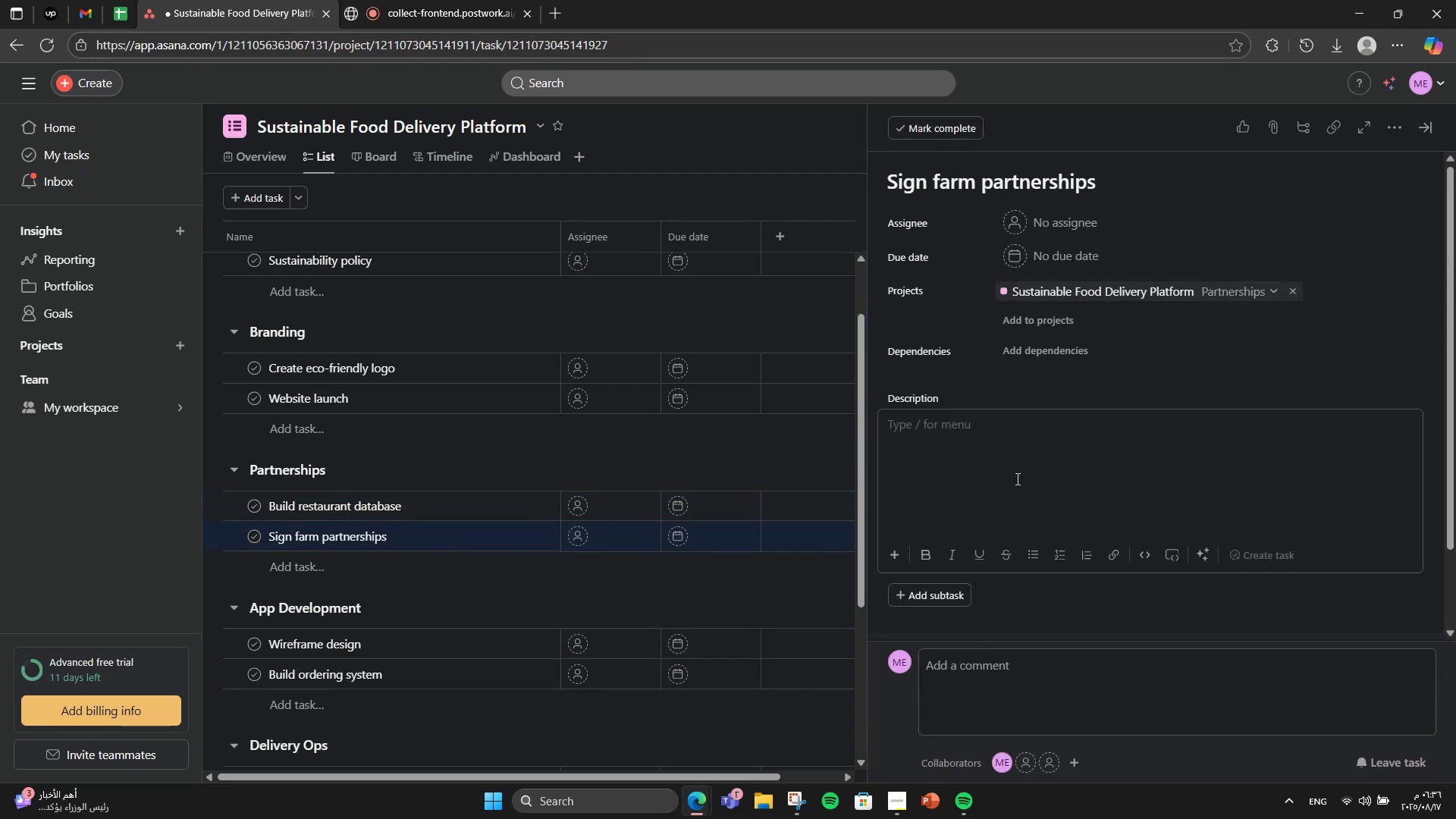 
wait(5.11)
 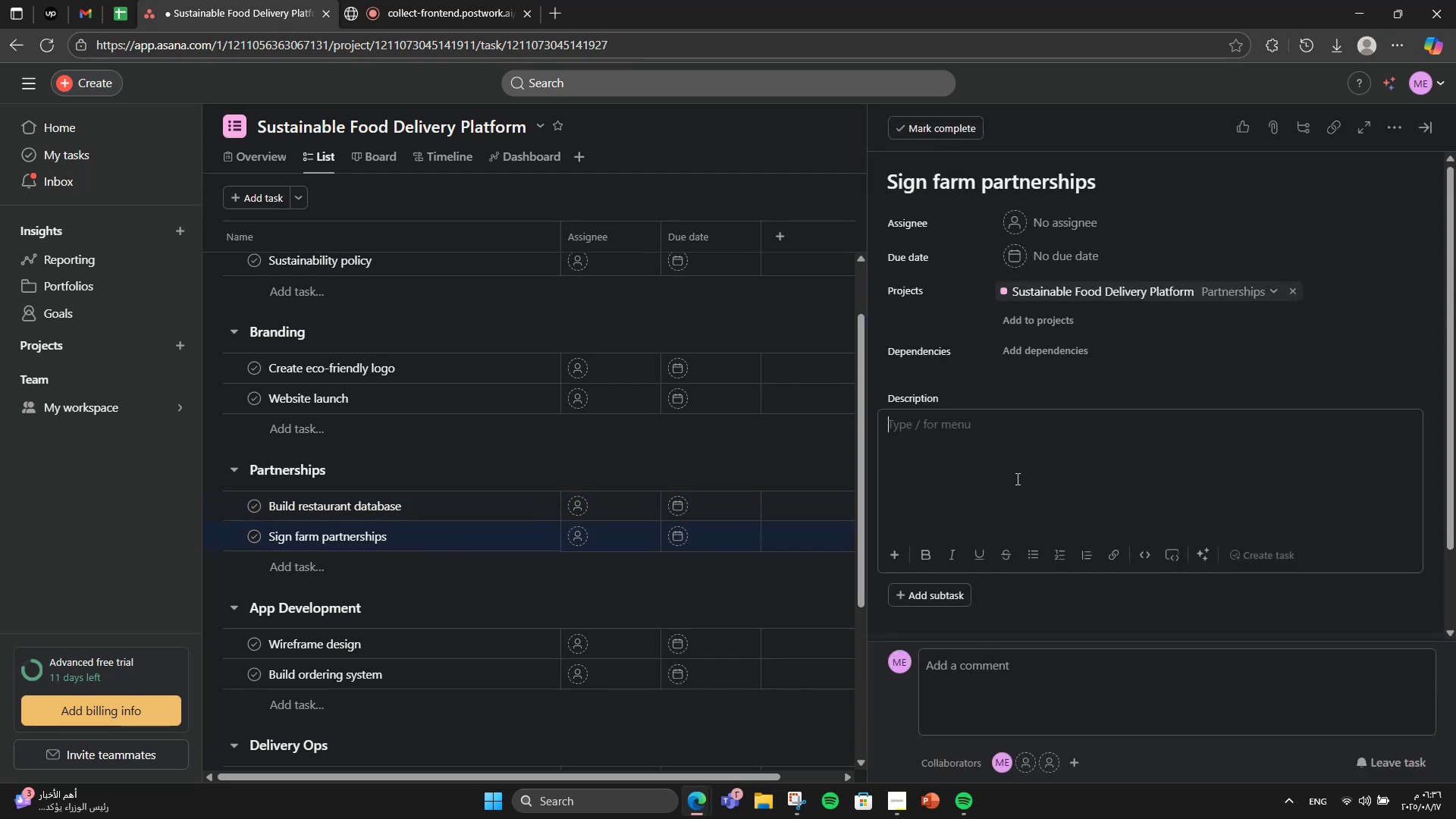 
type(Secure at least 10 local farm agreements.)
 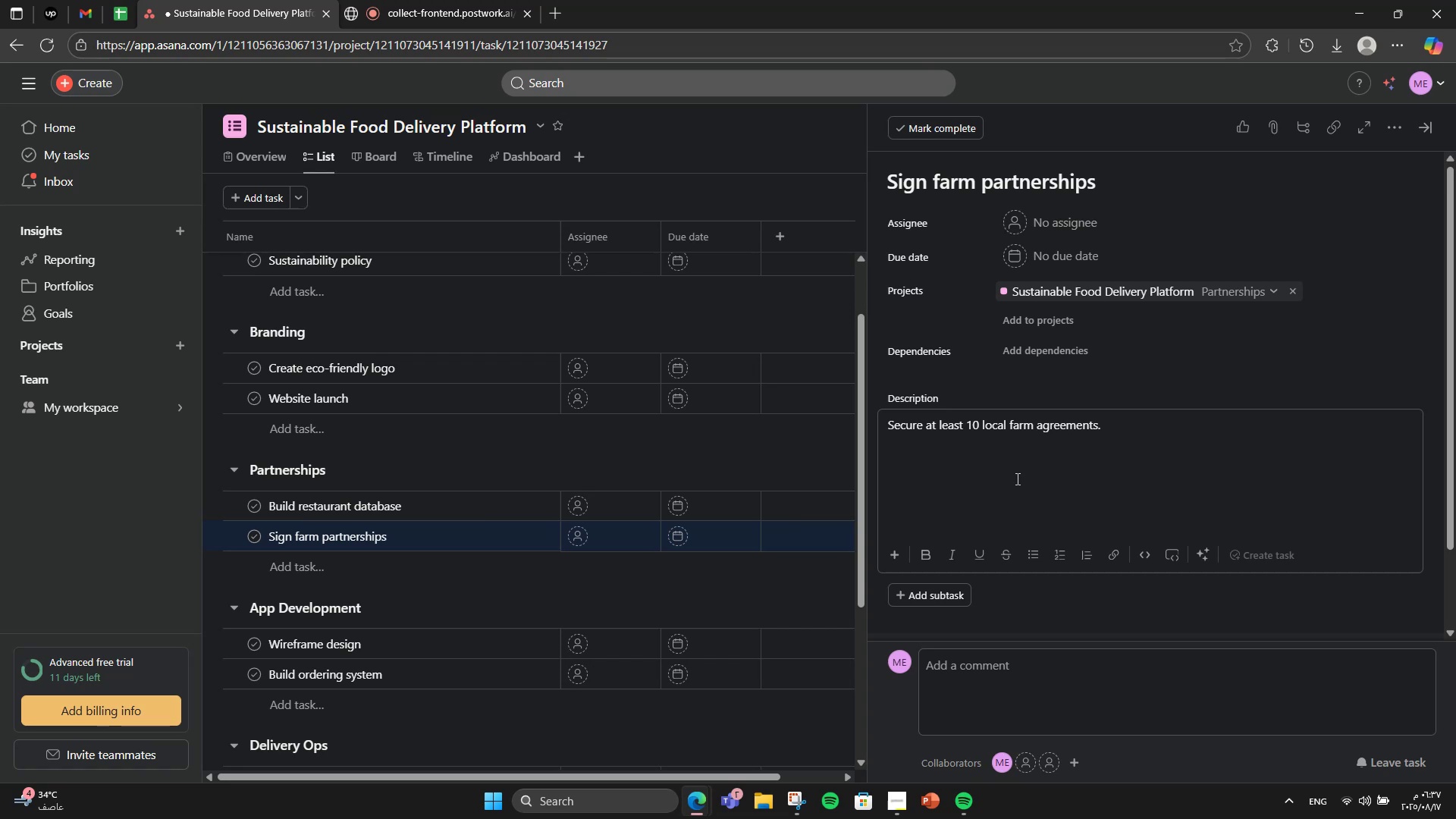 
wait(9.98)
 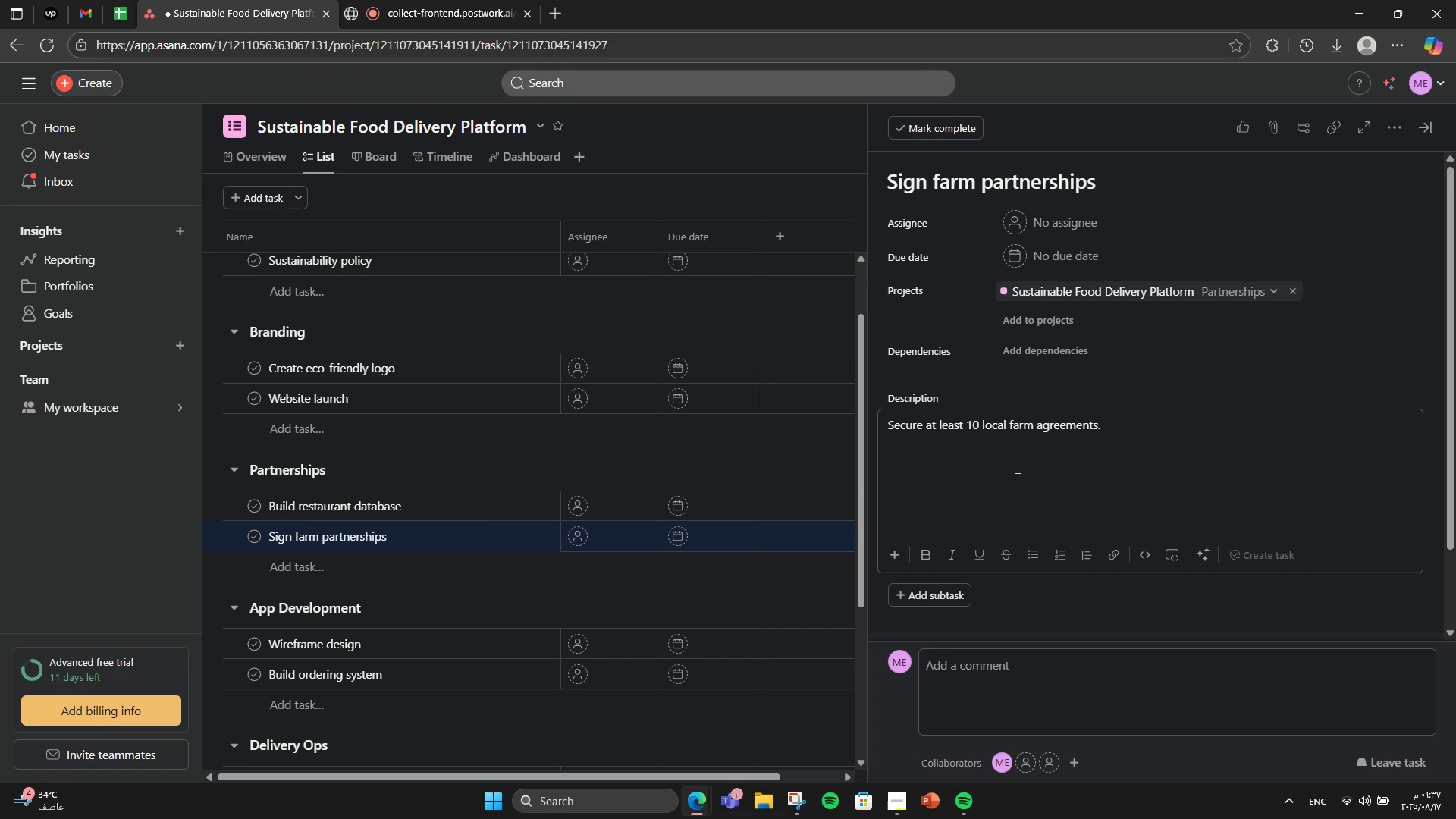 
scroll: coordinate [406, 615], scroll_direction: down, amount: 3.0
 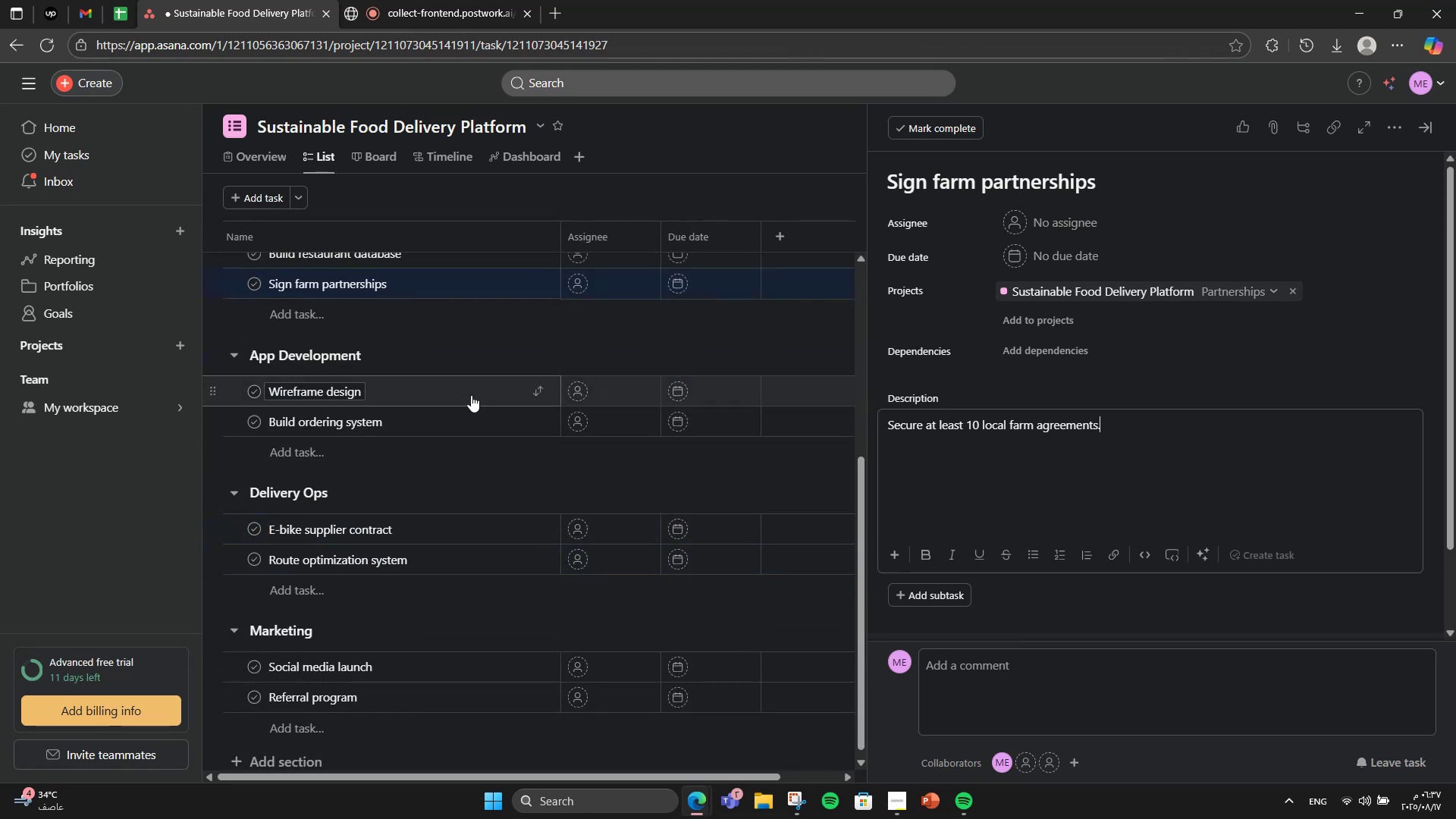 
left_click([471, 394])
 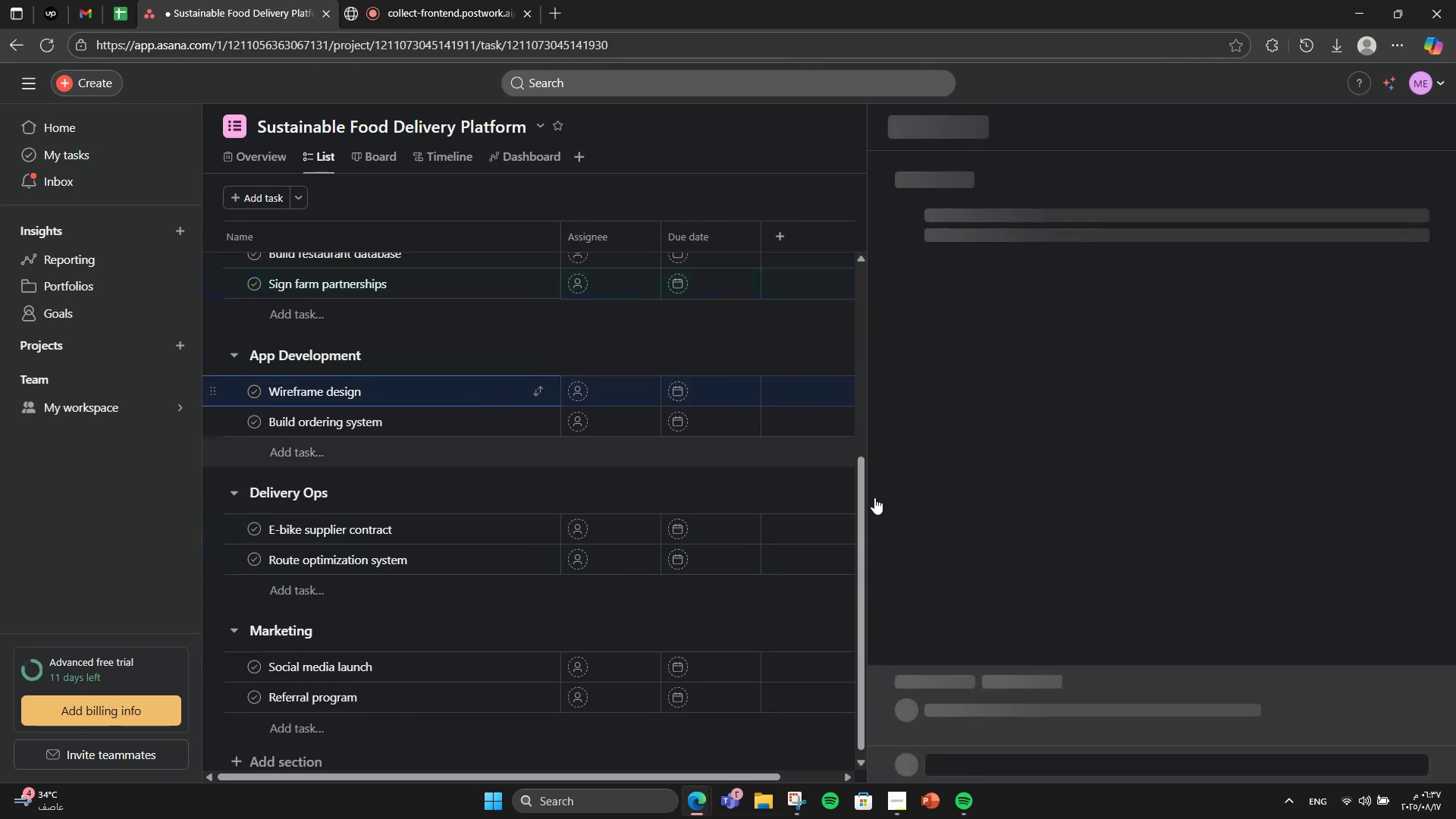 
scroll: coordinate [930, 507], scroll_direction: down, amount: 1.0
 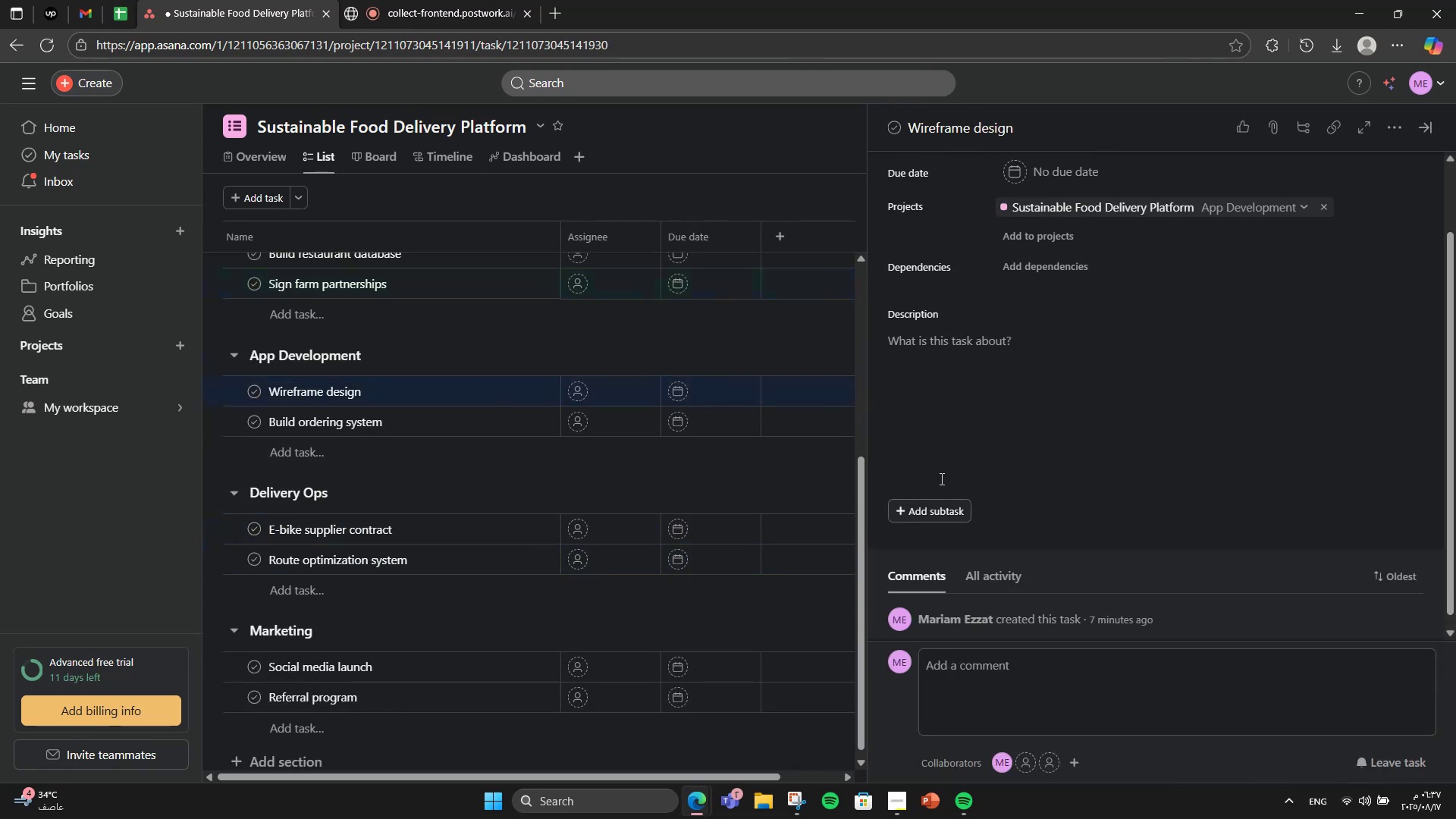 
left_click([959, 444])
 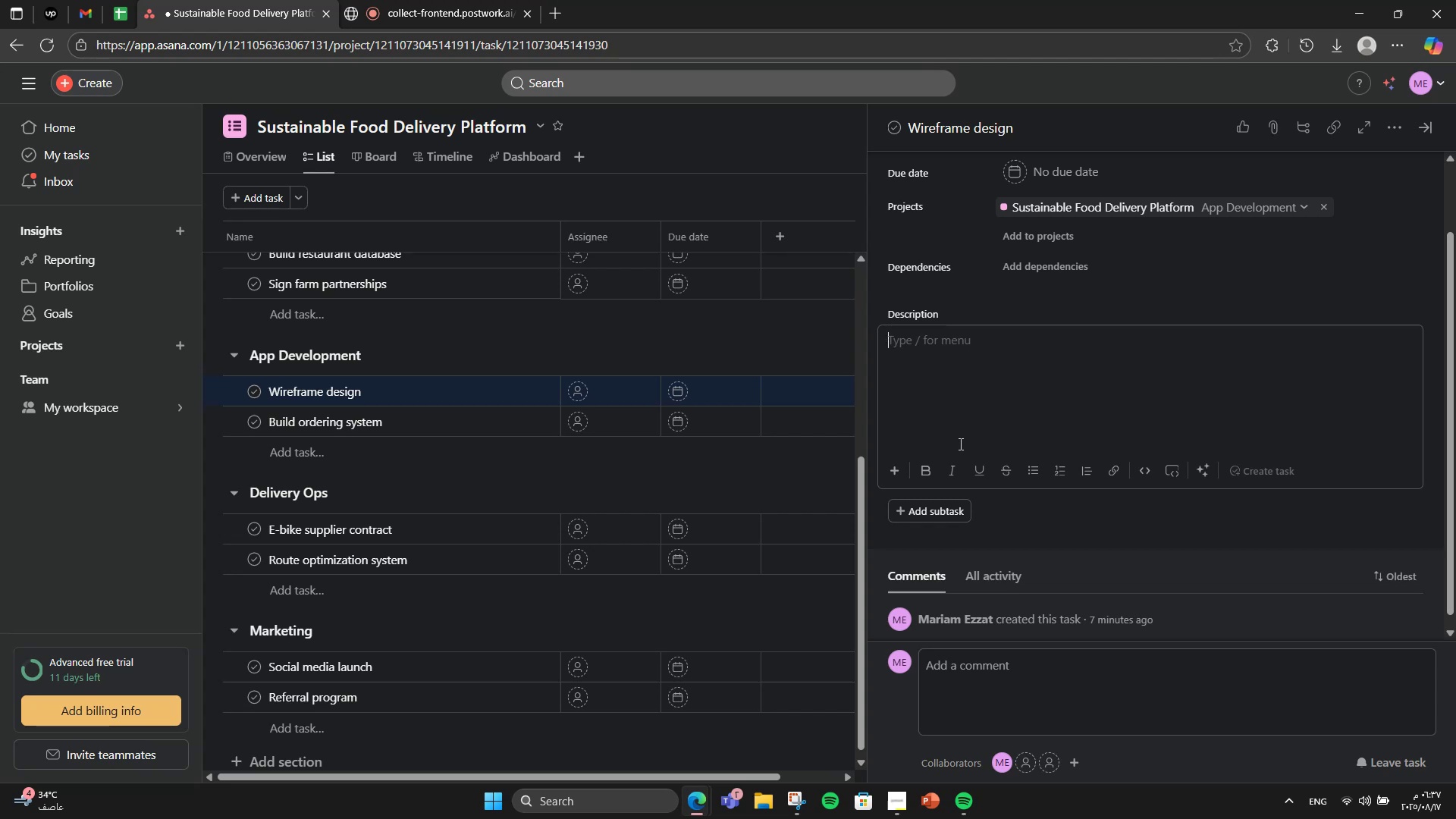 
wait(5.88)
 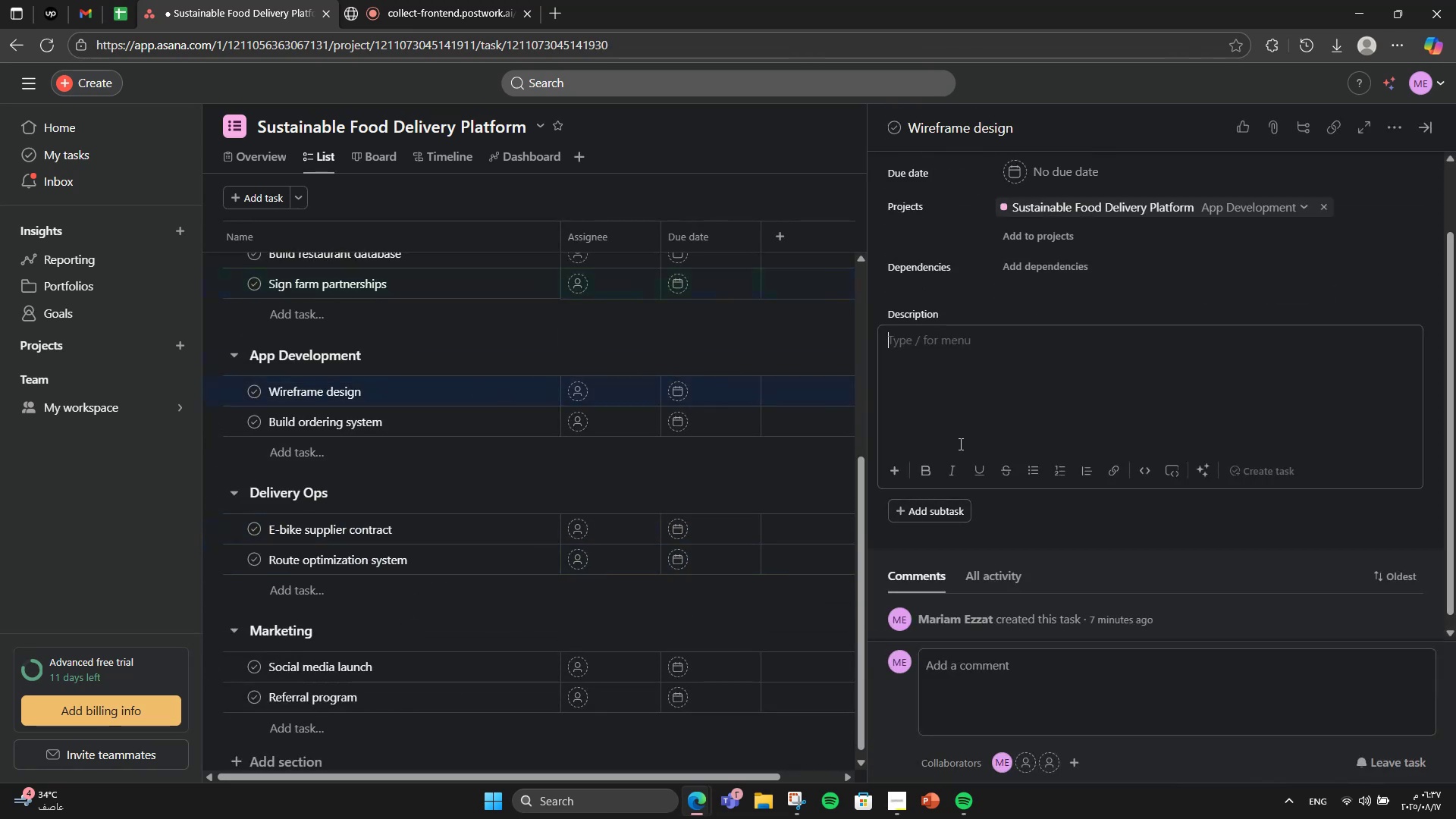 
type(Create app layout for user experience.)
 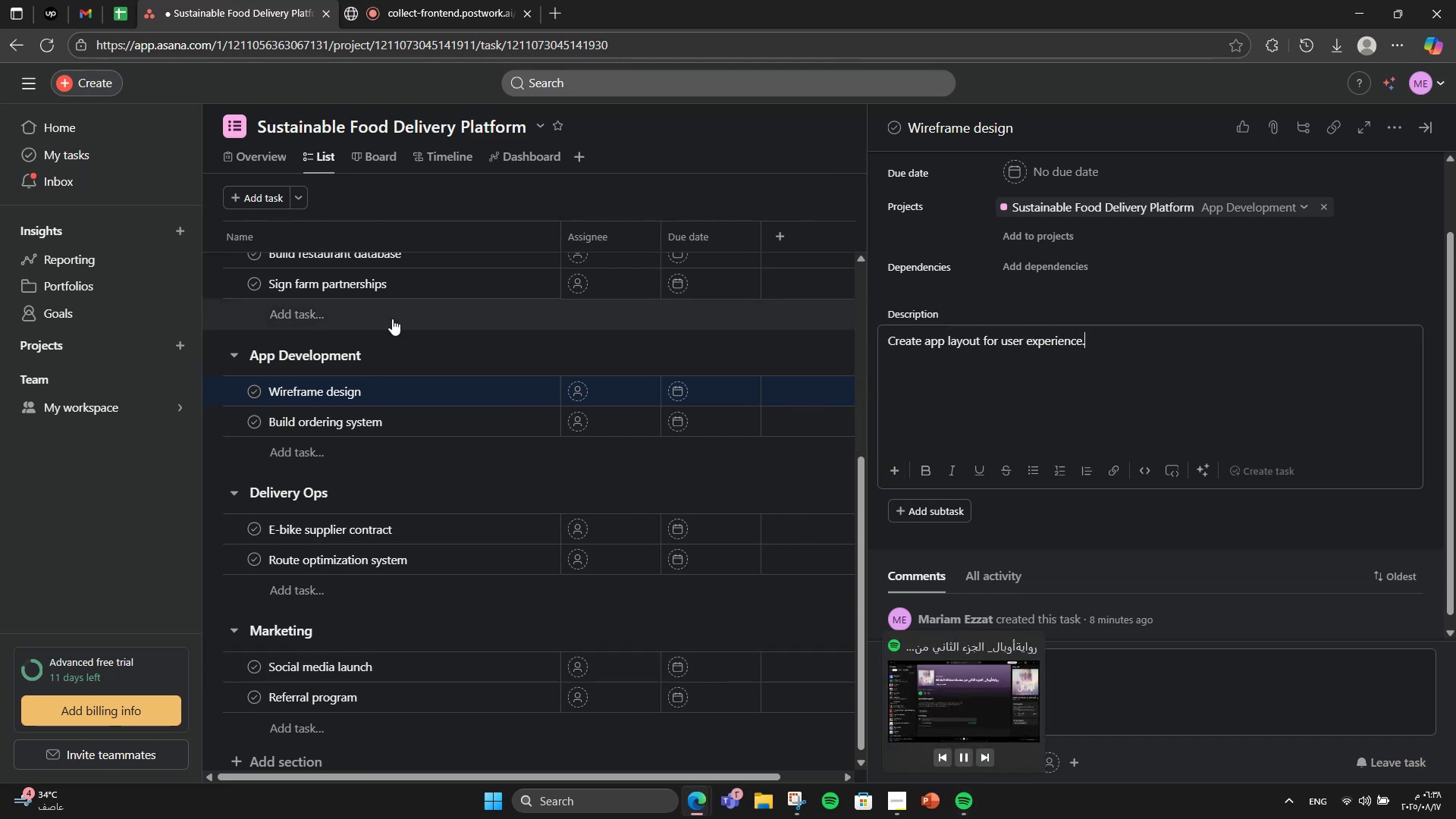 
left_click([409, 411])
 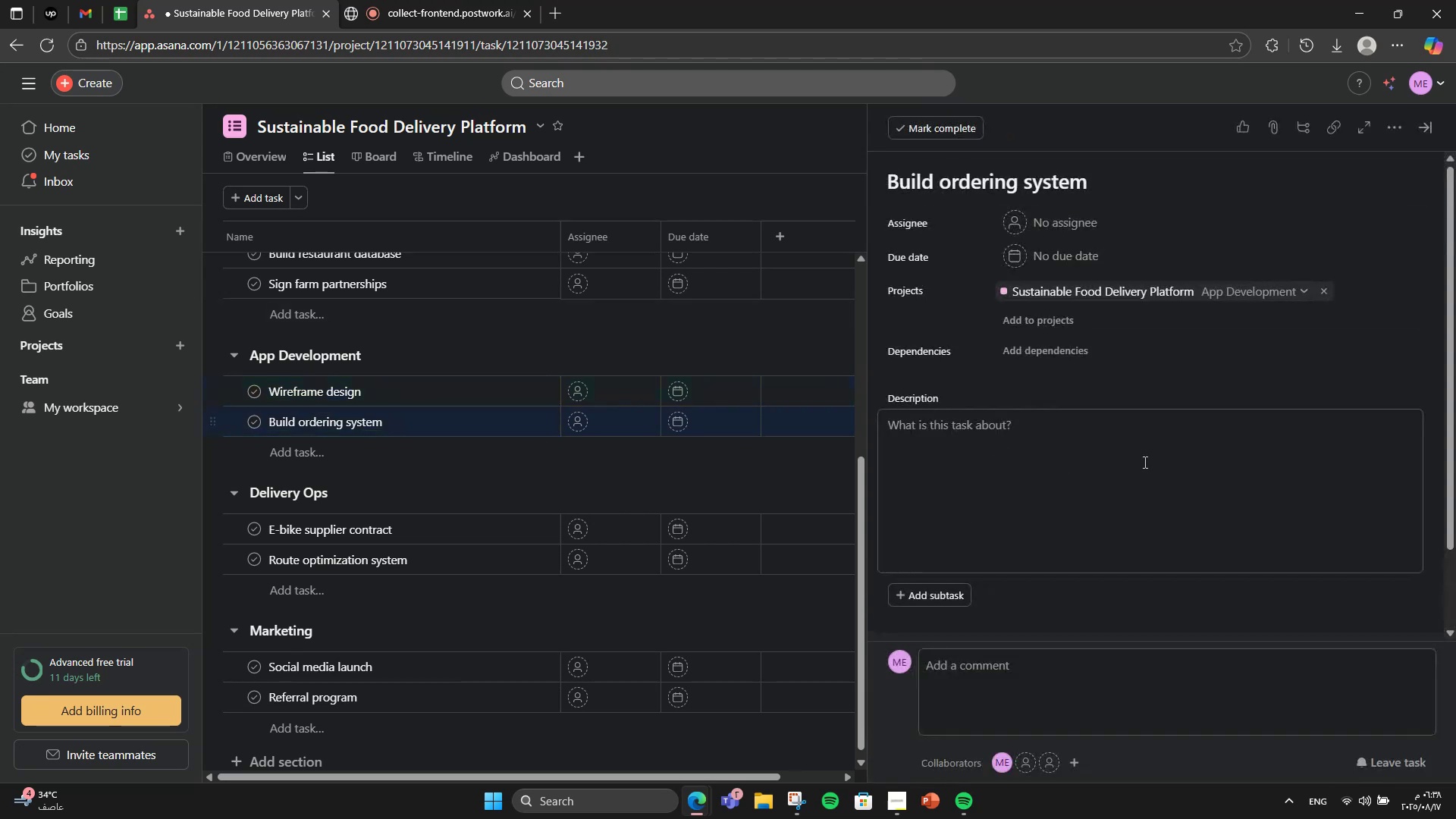 
left_click([1150, 462])
 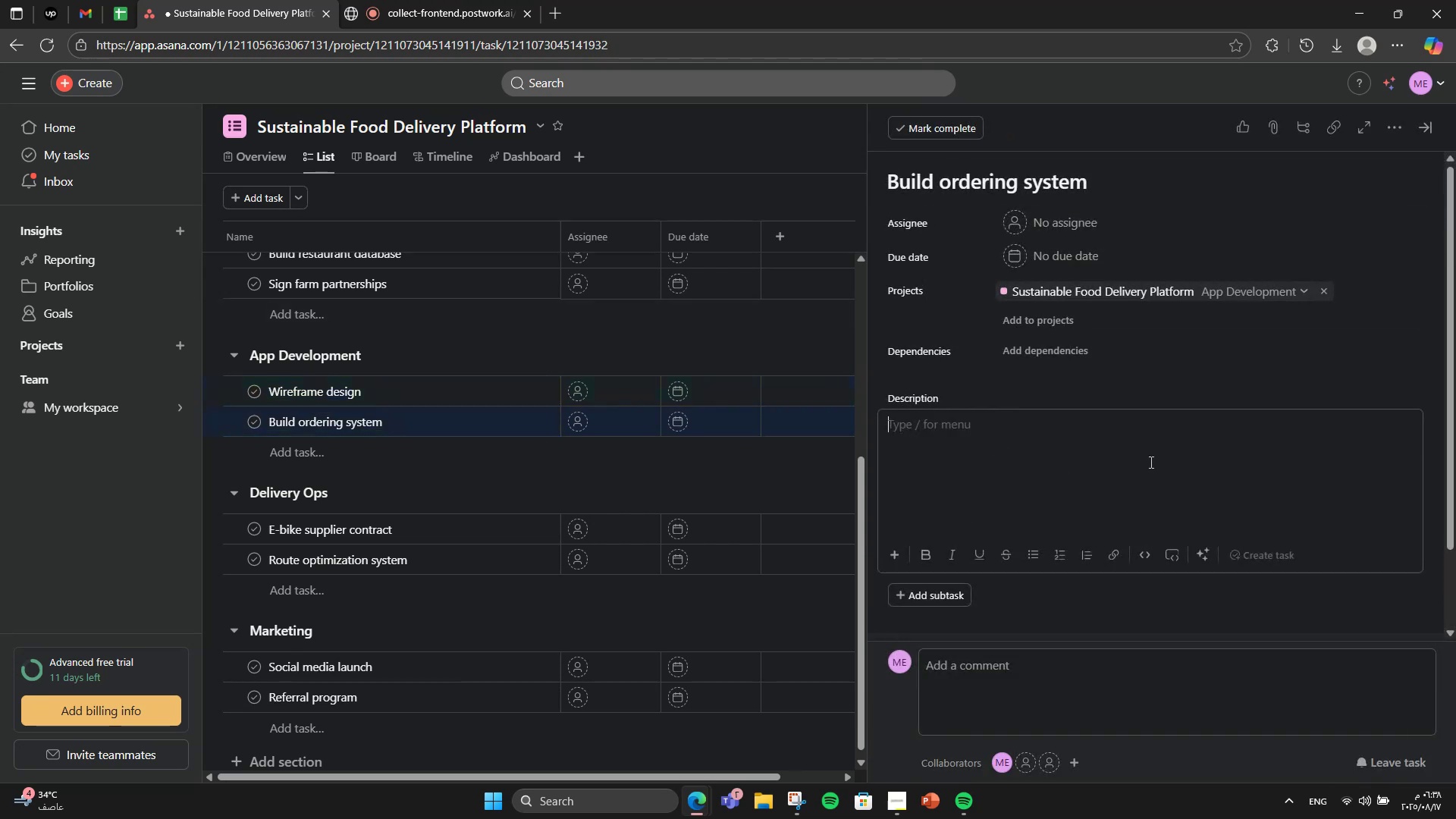 
type(Develop core app ordering functu)
key(Backspace)
type(ionality.)
 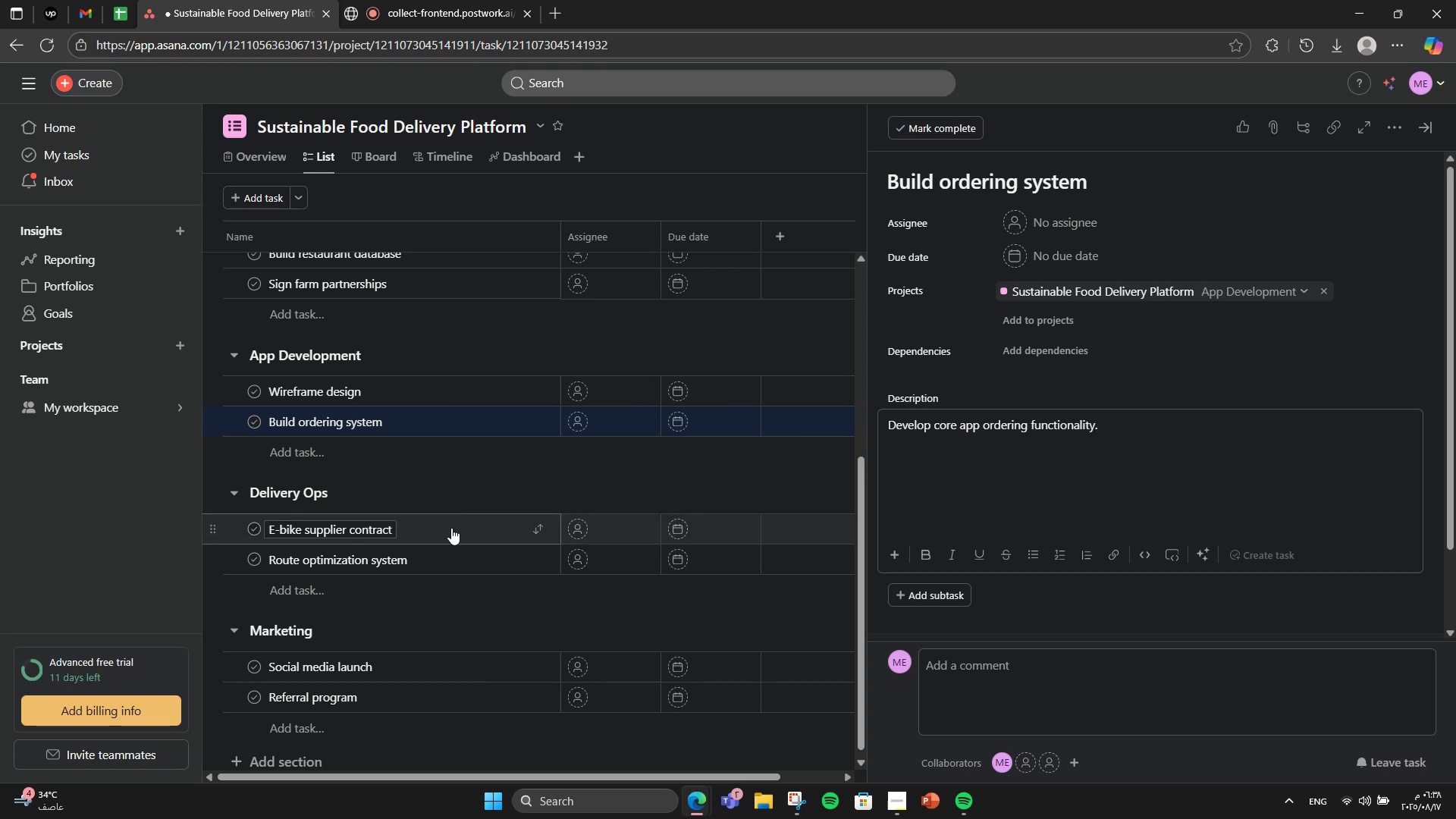 
wait(6.51)
 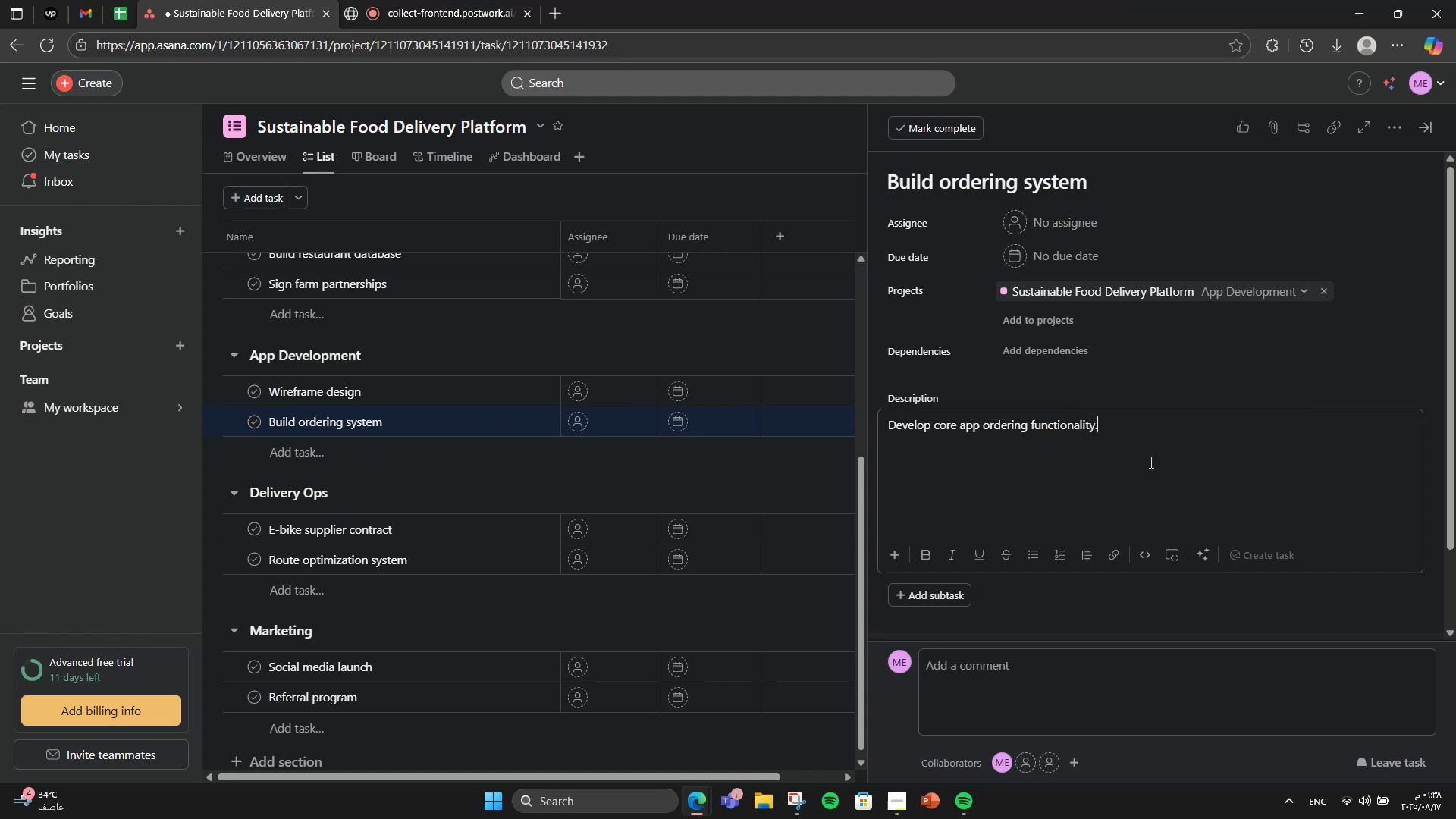 
left_click([451, 528])
 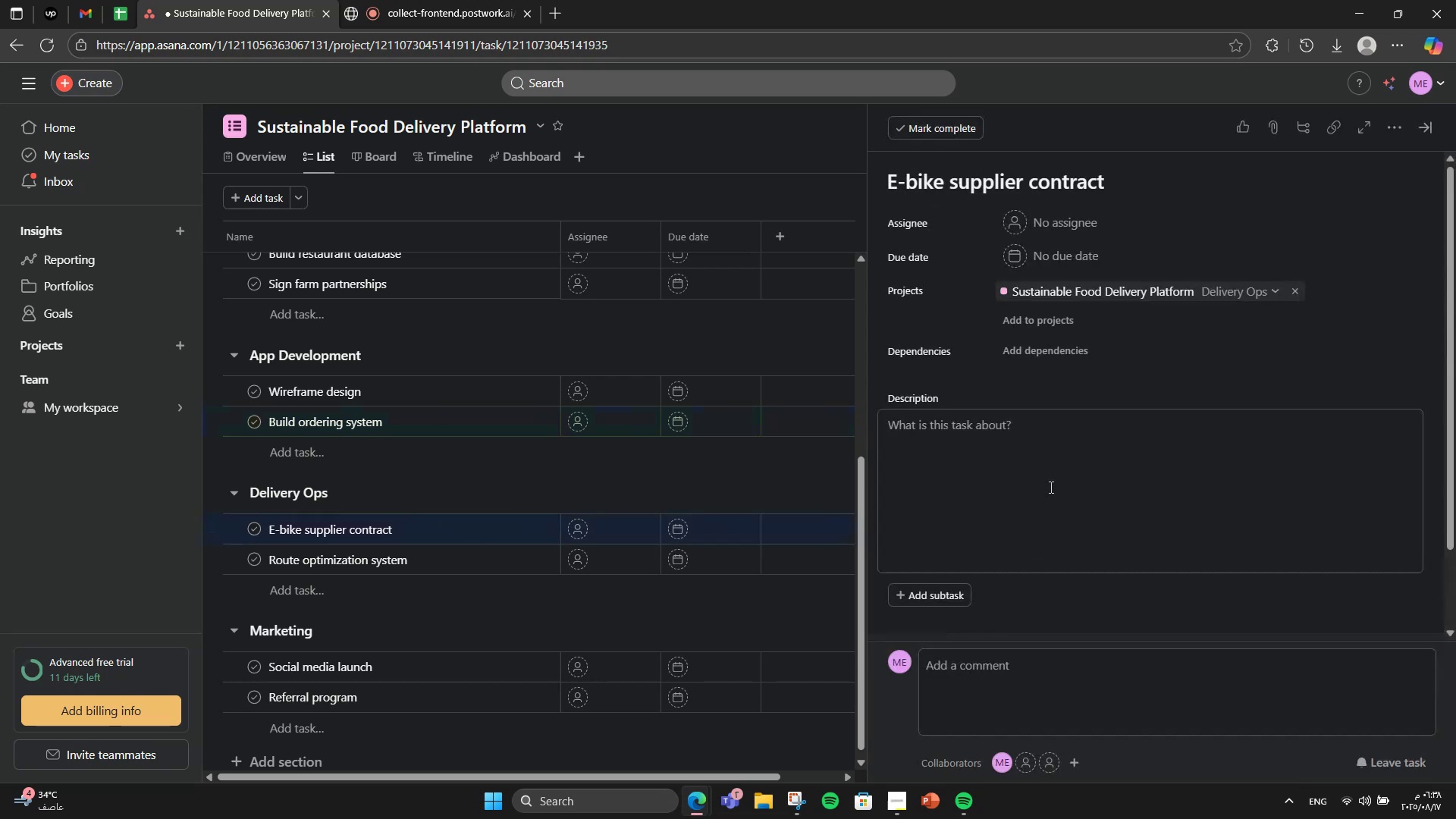 
left_click([1060, 487])
 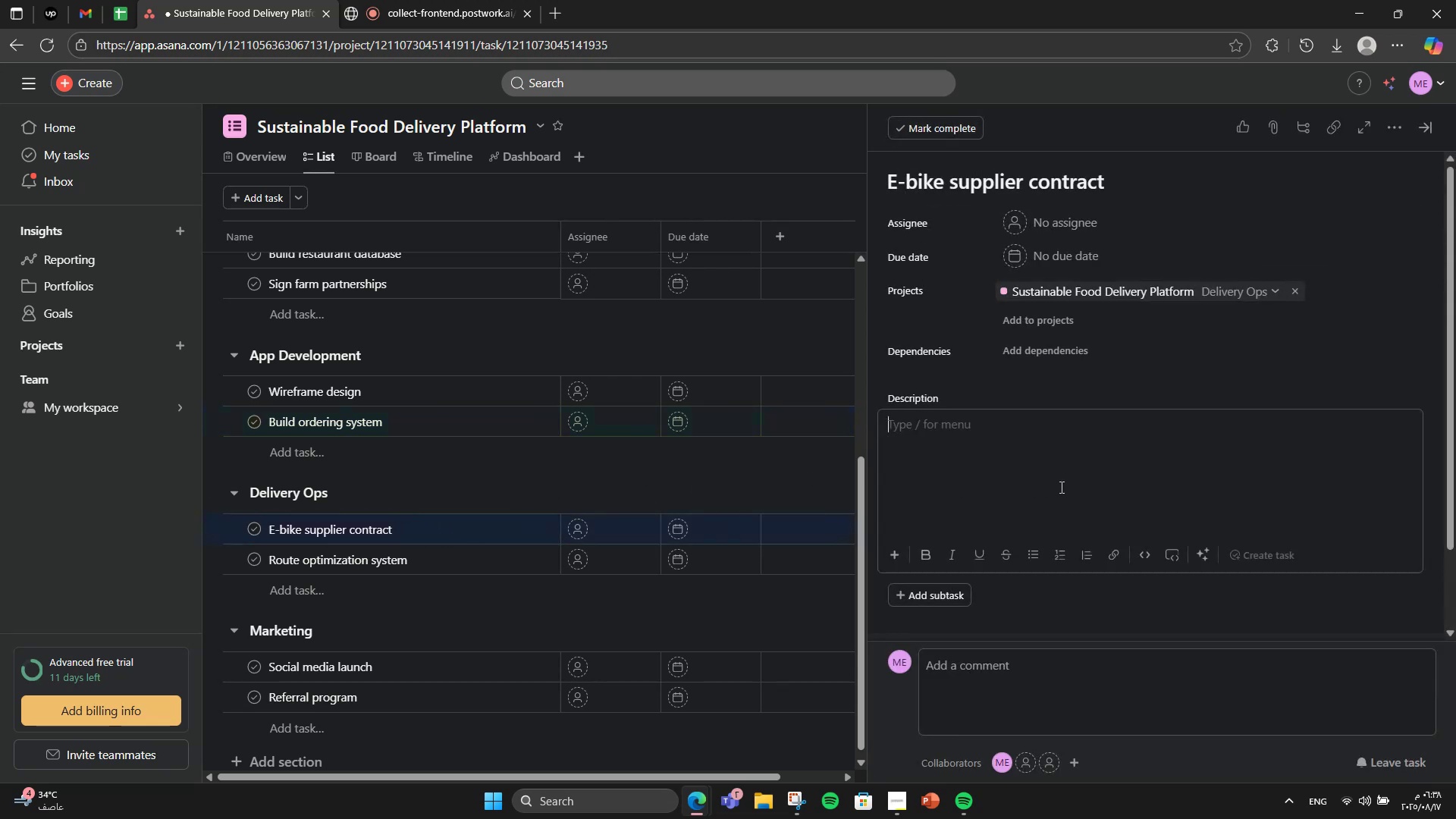 
type(Secure sypp[F12])
key(Backspace)
key(Backspace)
key(Backspace)
type(uppier for delivery dikes)
 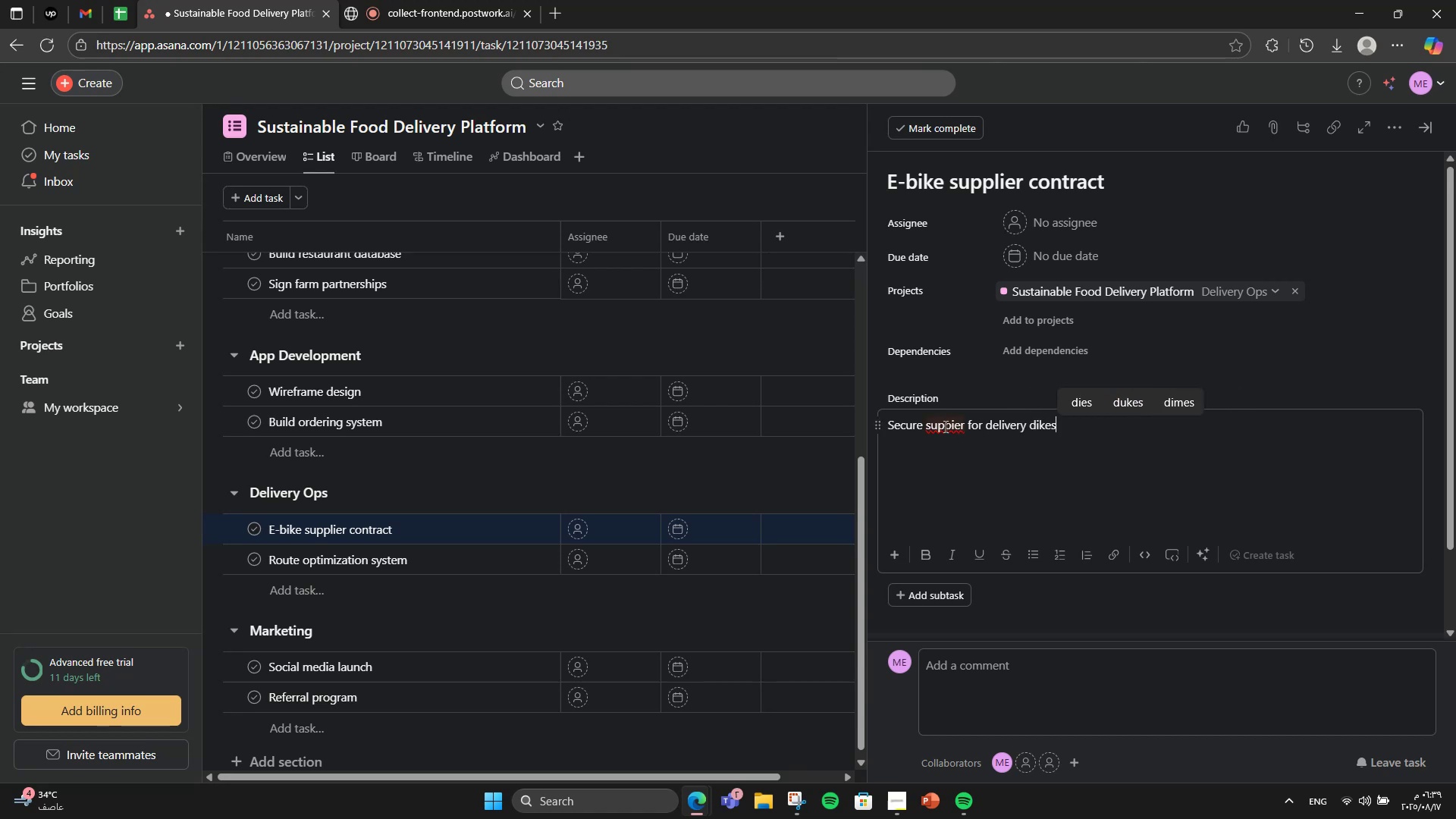 
right_click([928, 423])
 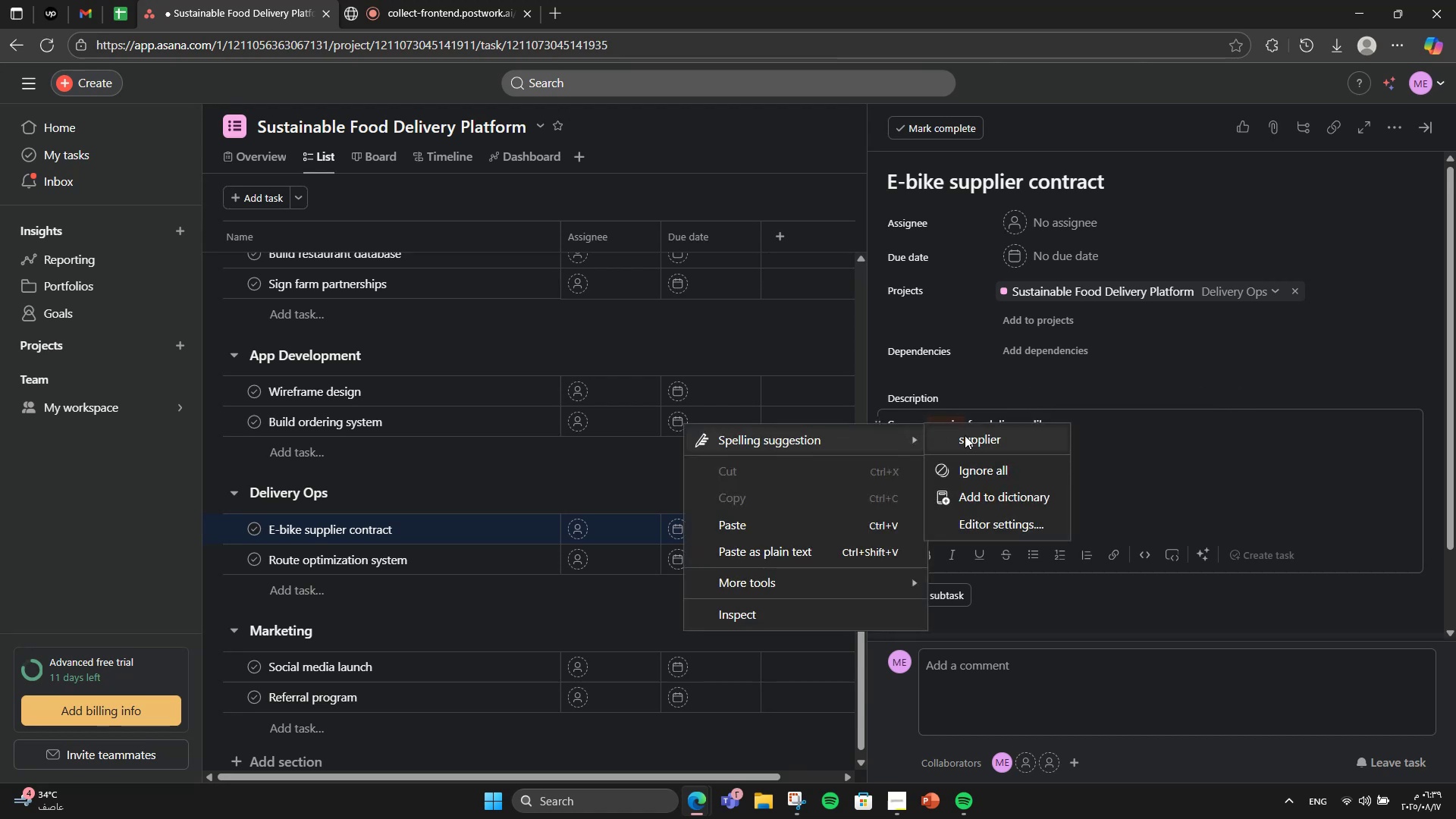 
left_click([971, 438])
 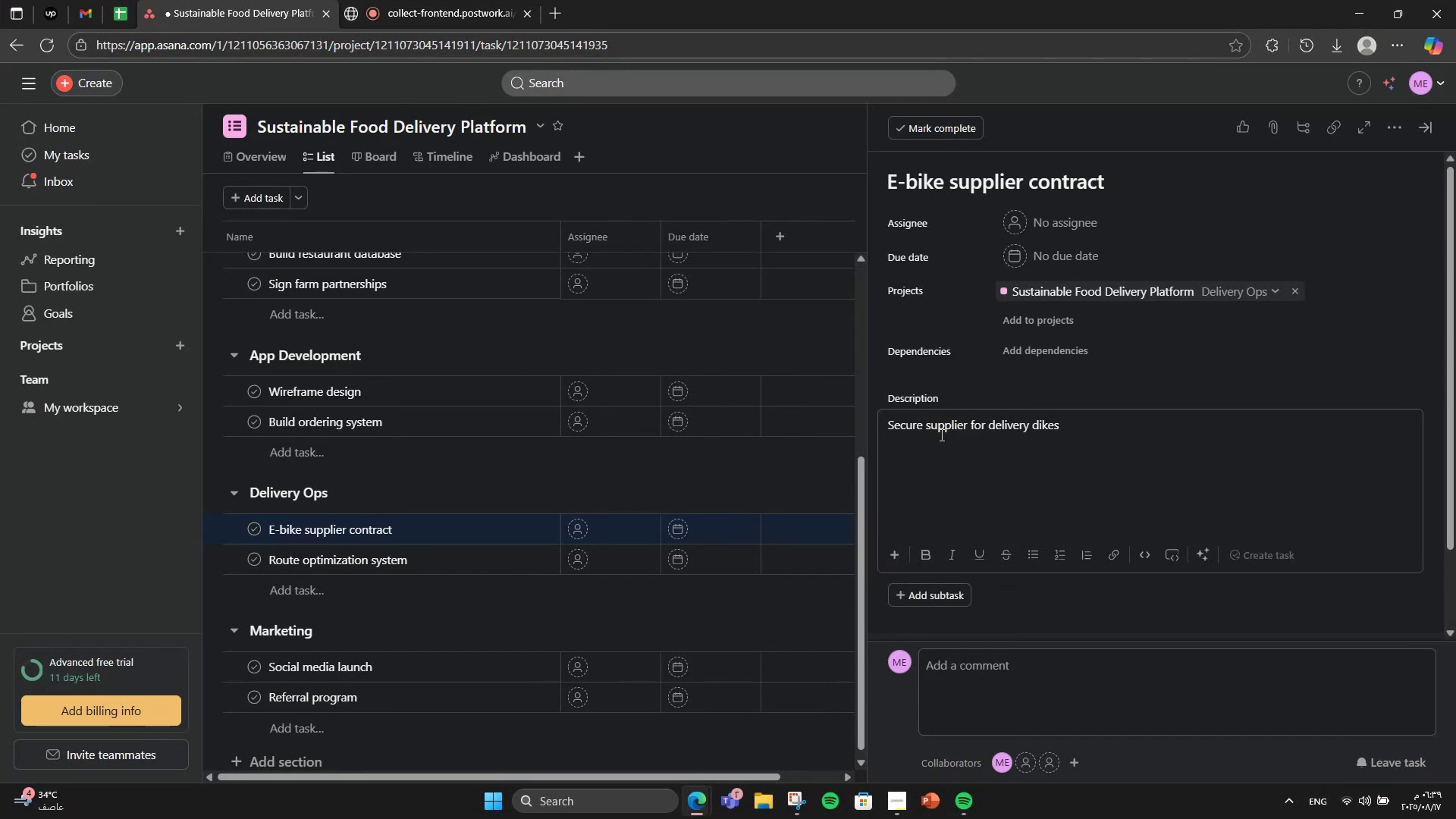 
left_click([1094, 435])
 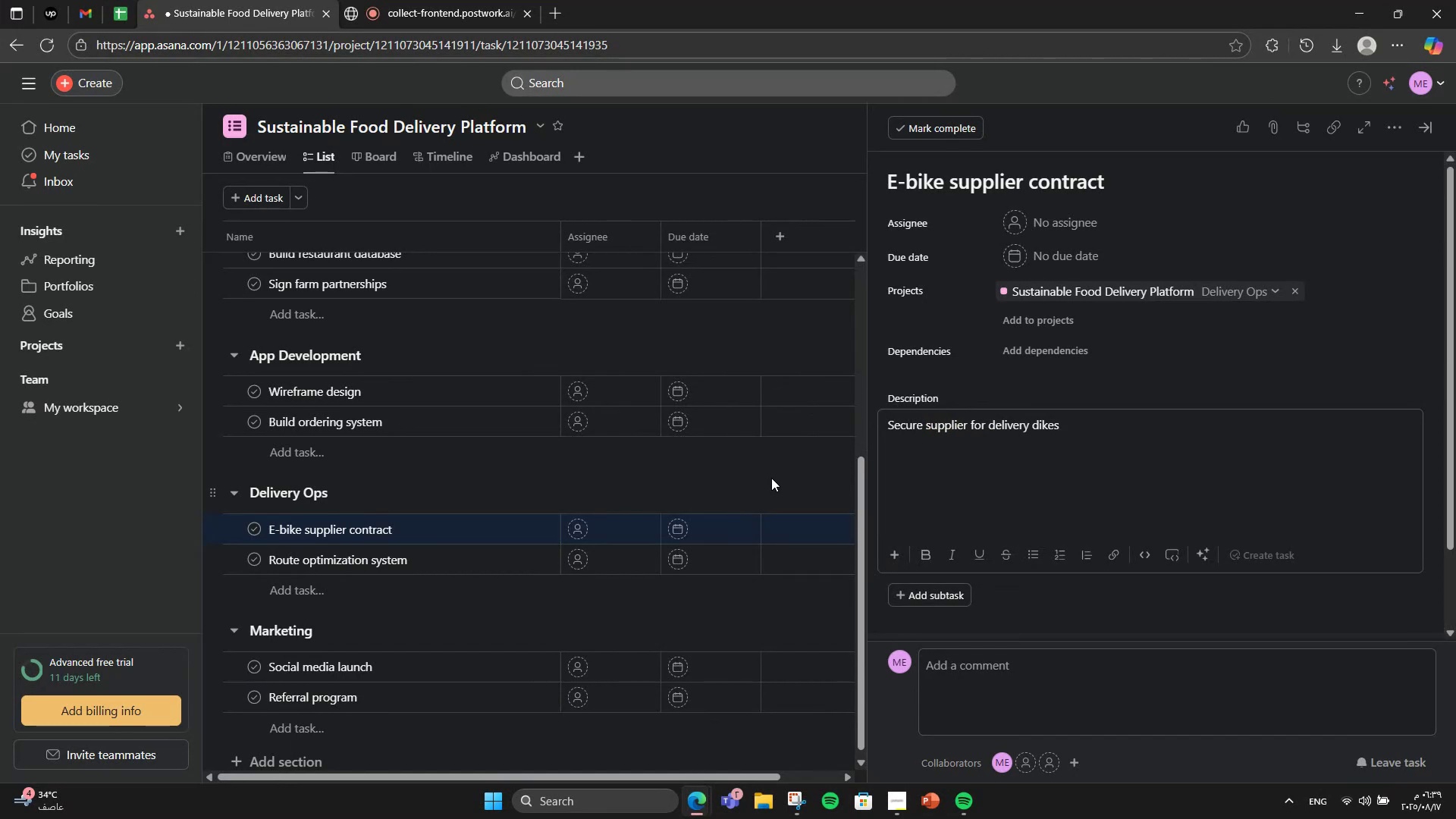 
key(Period)
 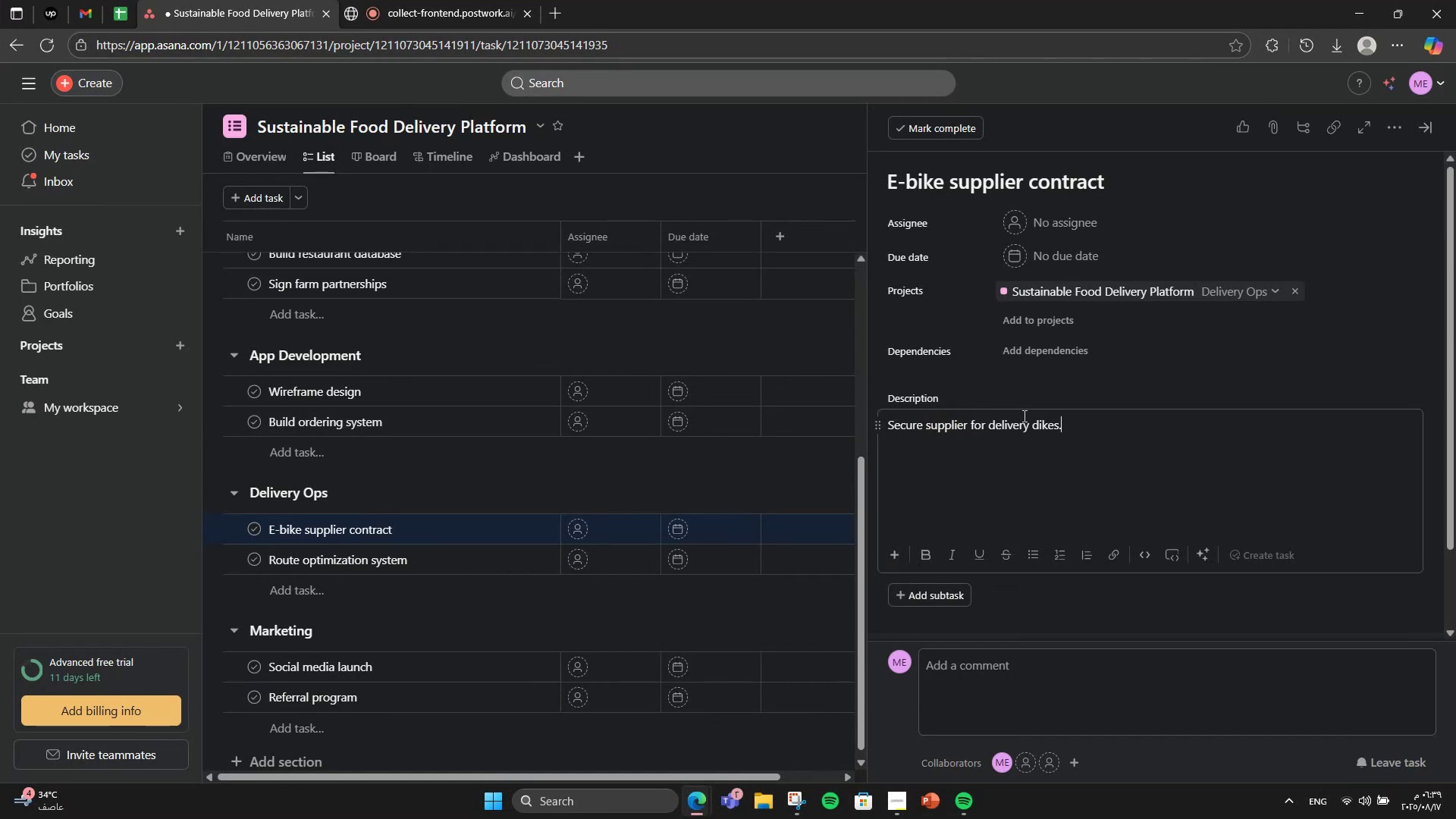 
left_click_drag(start_coordinate=[1037, 421], to_coordinate=[1033, 422])
 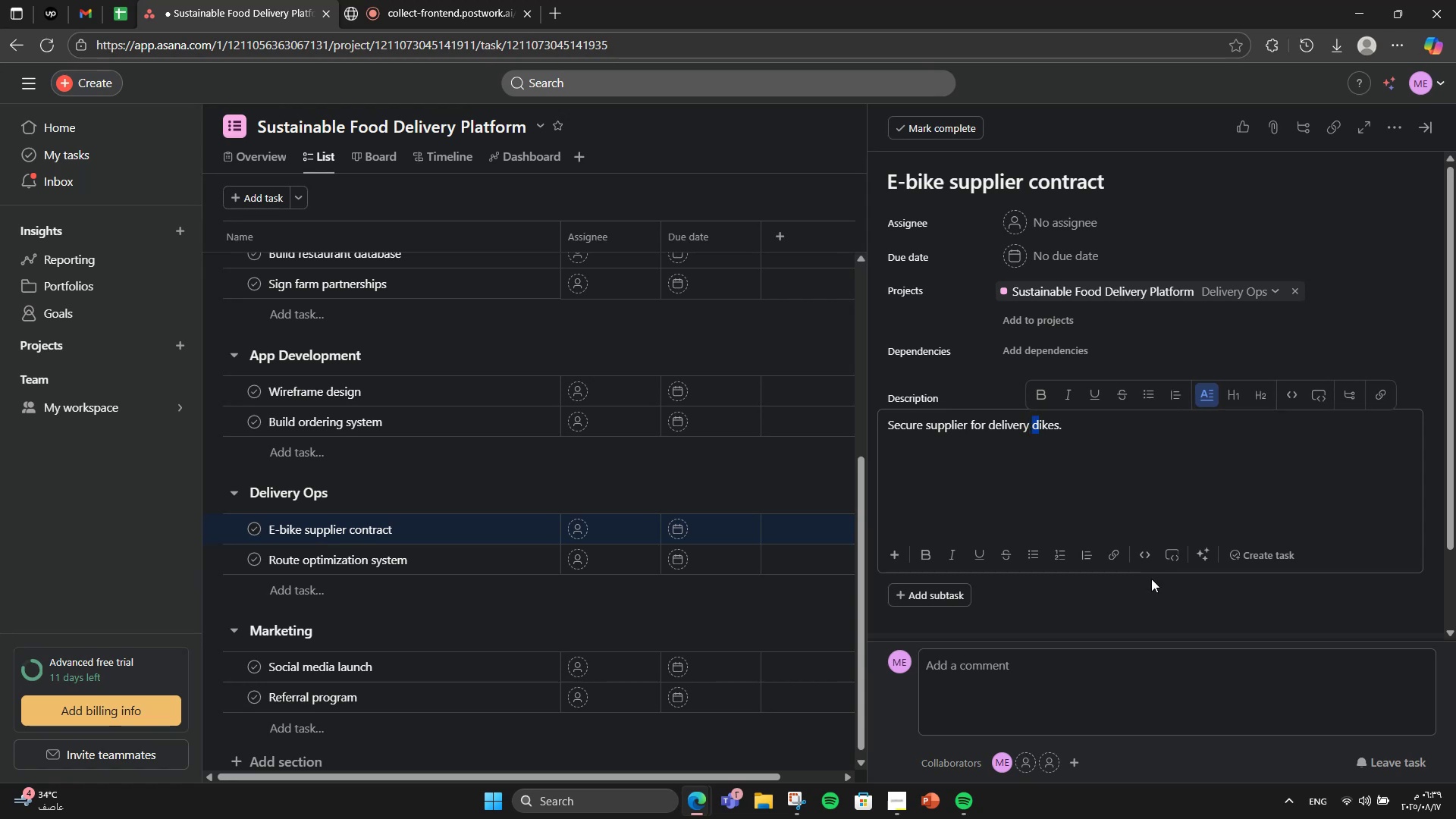 
key(B)
 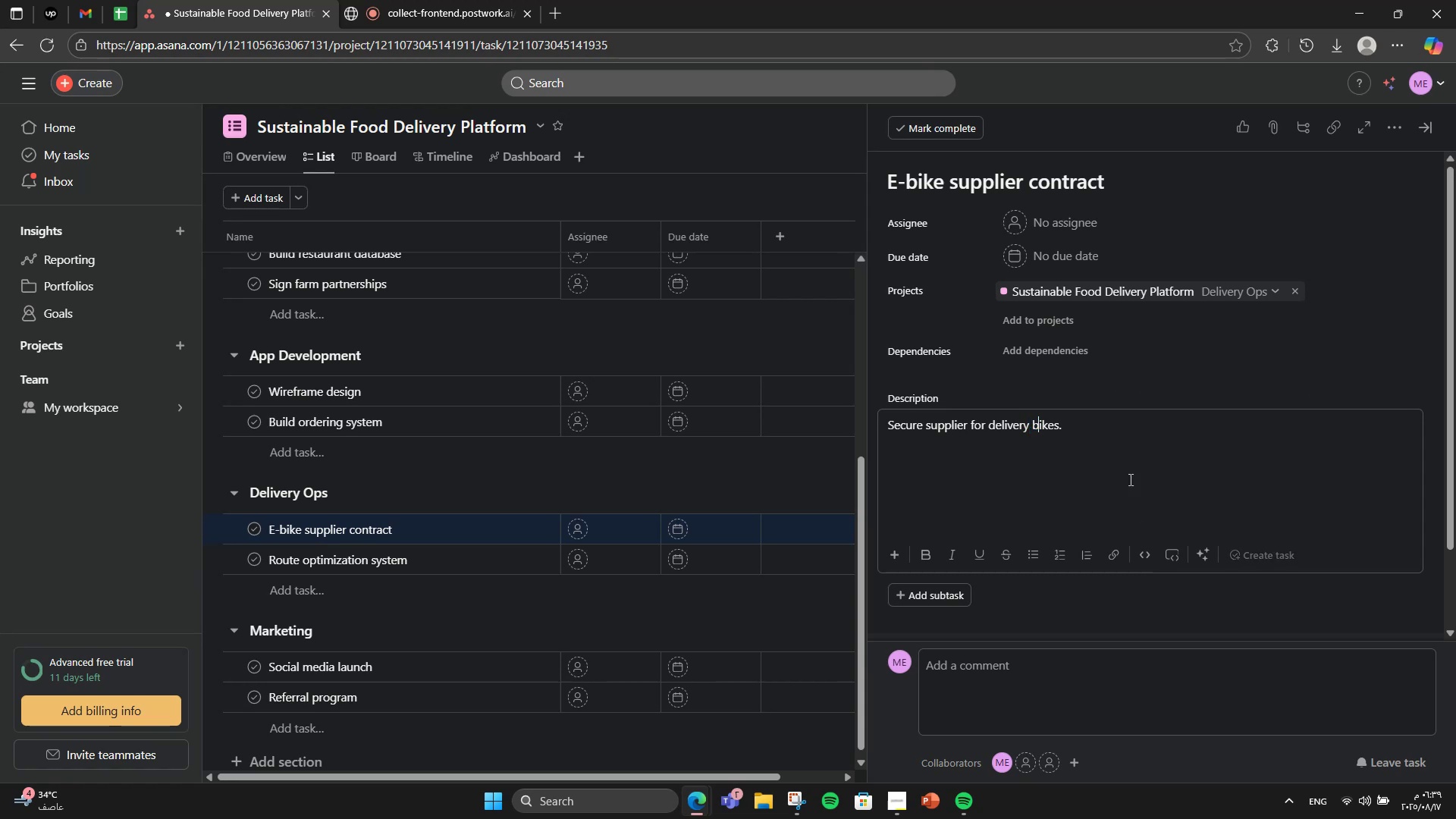 
left_click([1124, 469])
 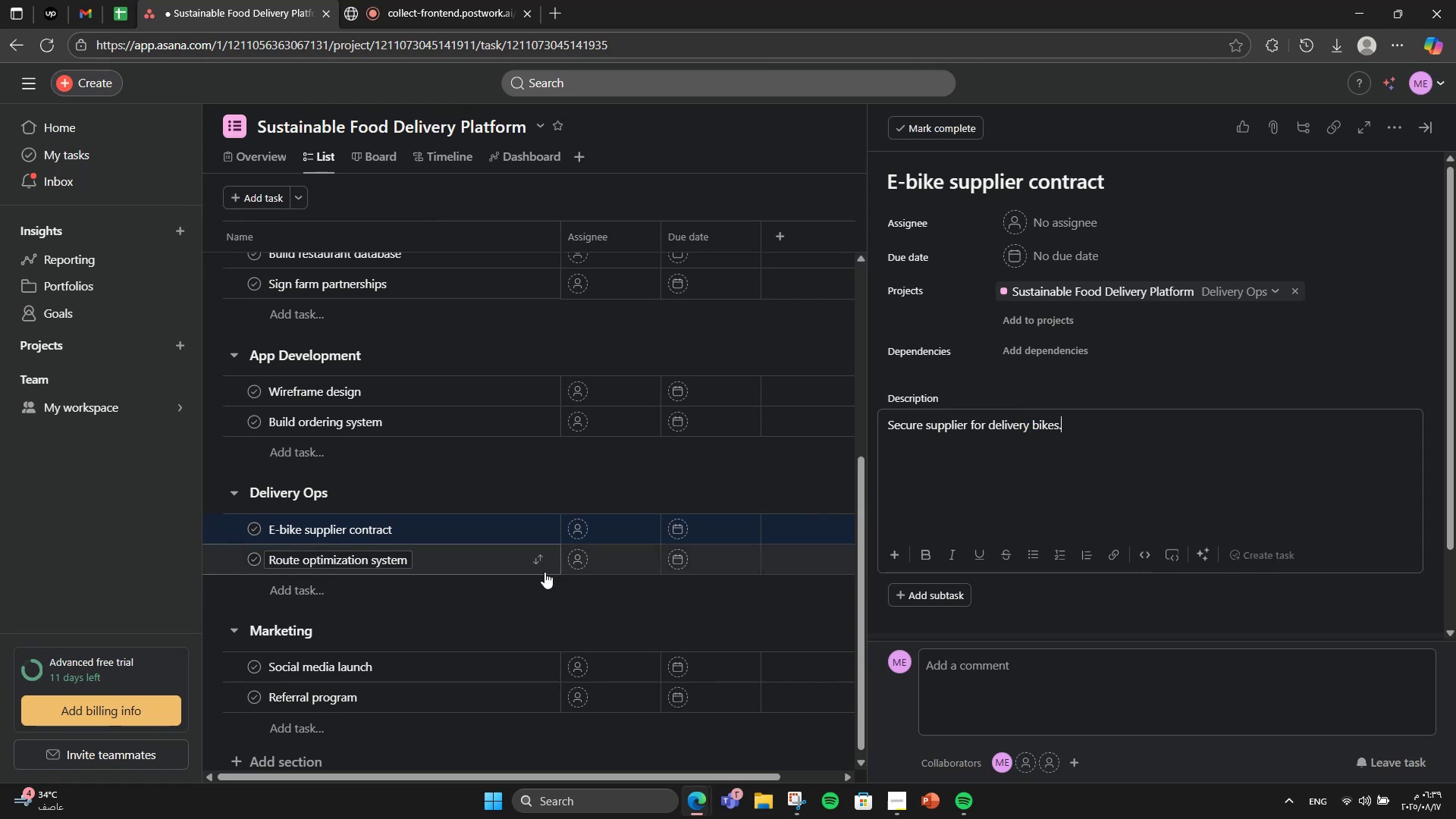 
wait(6.19)
 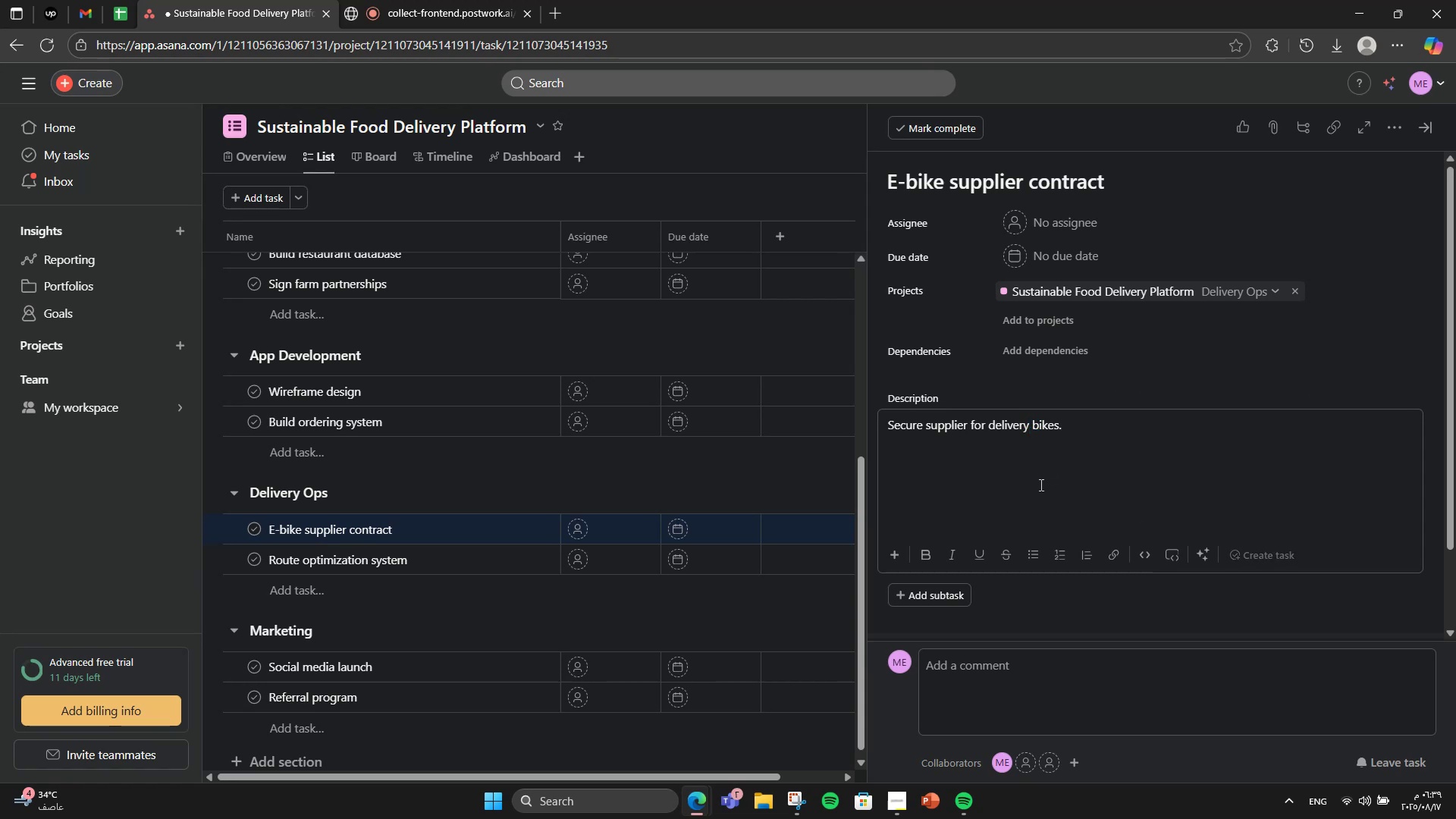 
left_click([961, 438])
 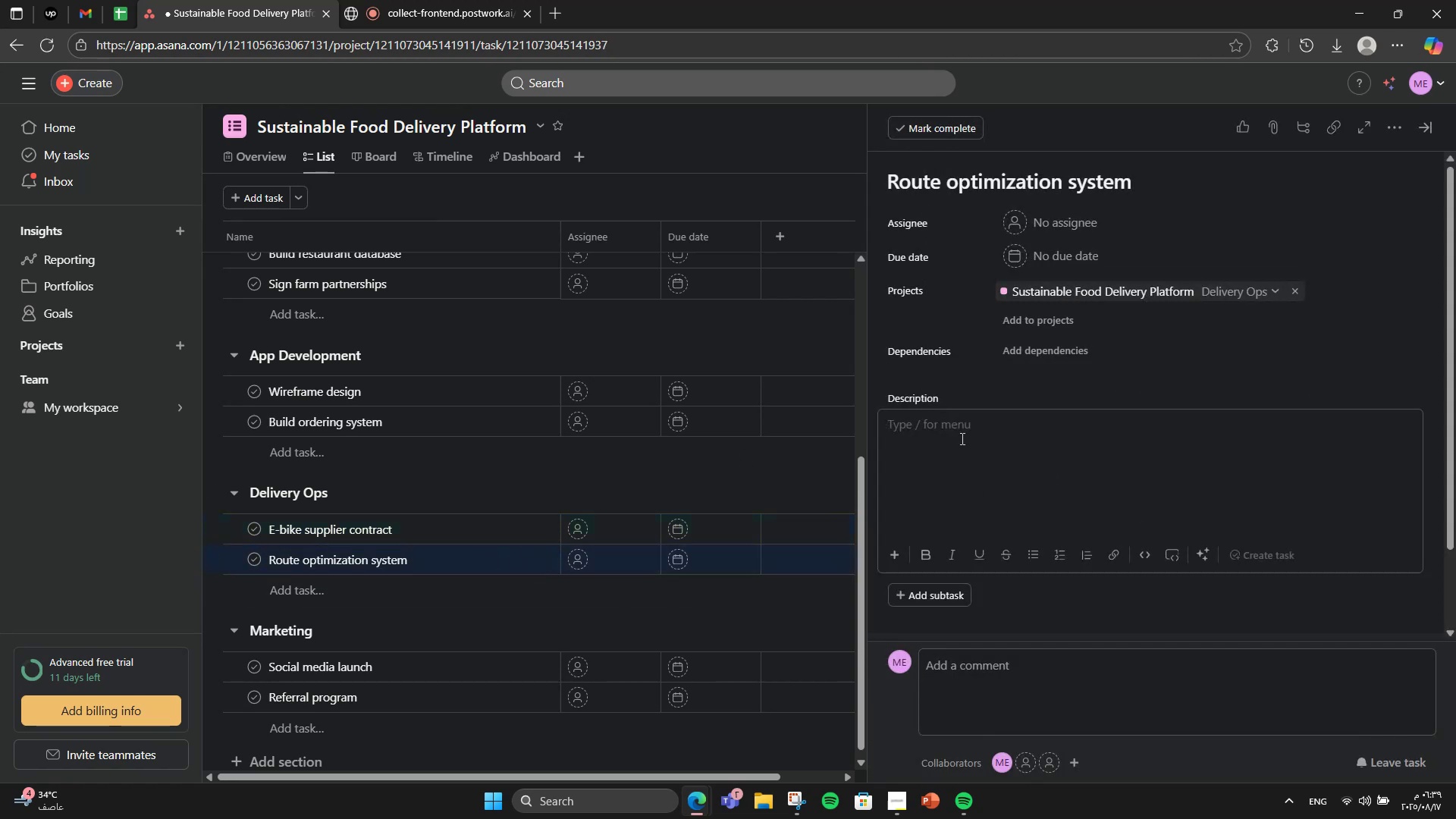 
type(Build system to reduce delivery time )
 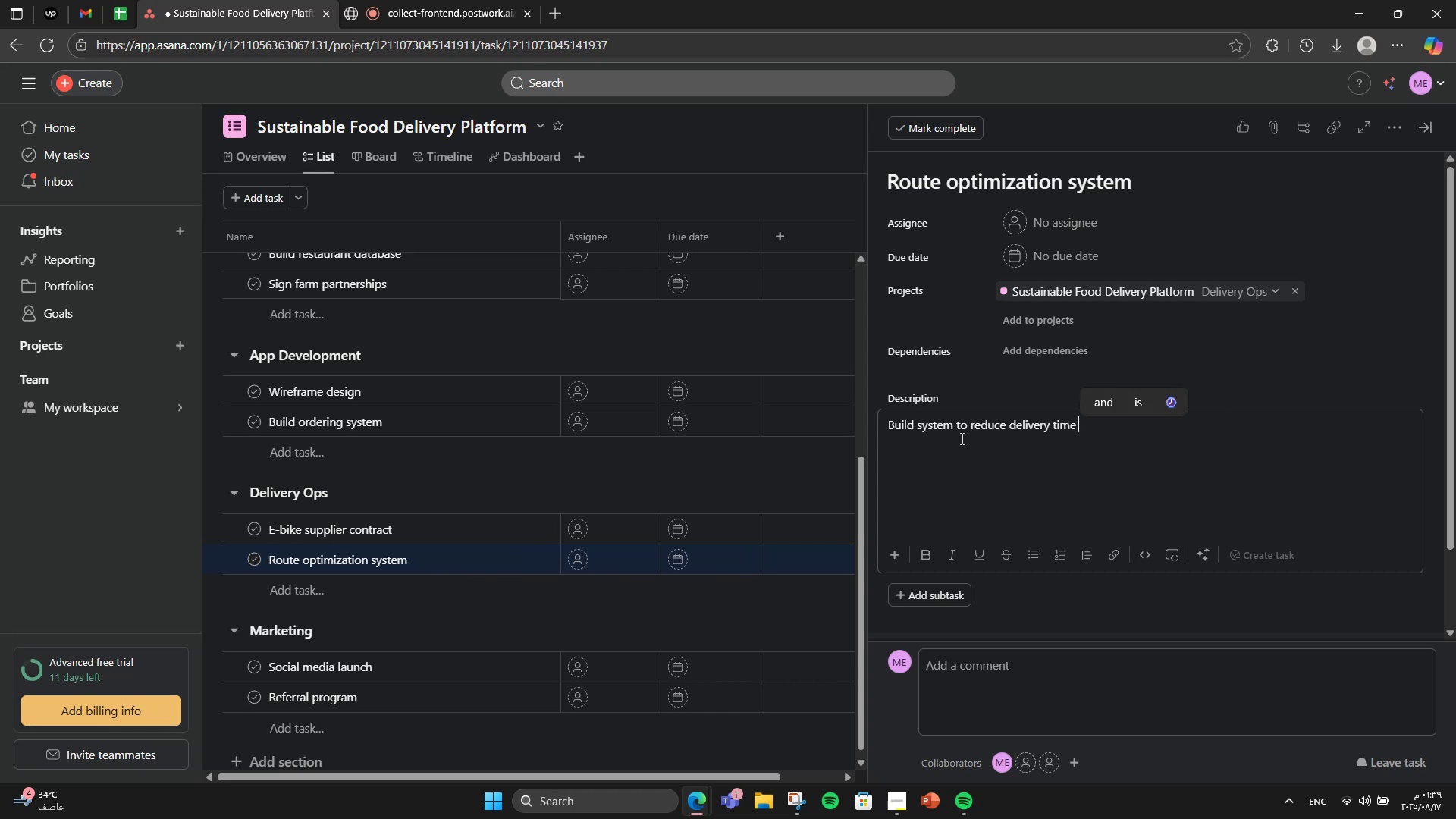 
type(& en)
key(Backspace)
type(missionss)
key(Backspace)
type(.)
 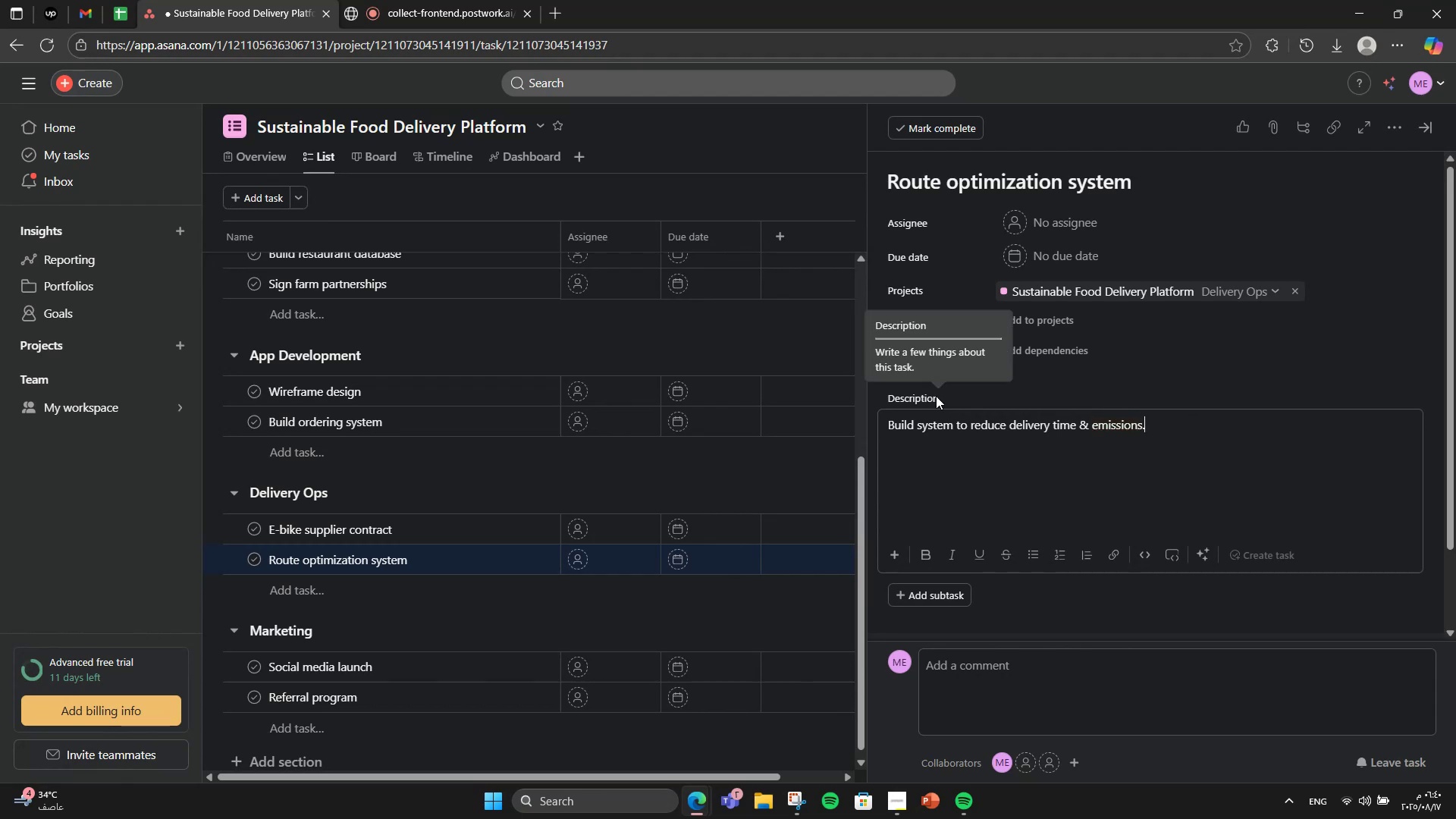 
scroll: coordinate [1453, 624], scroll_direction: down, amount: 2.0
 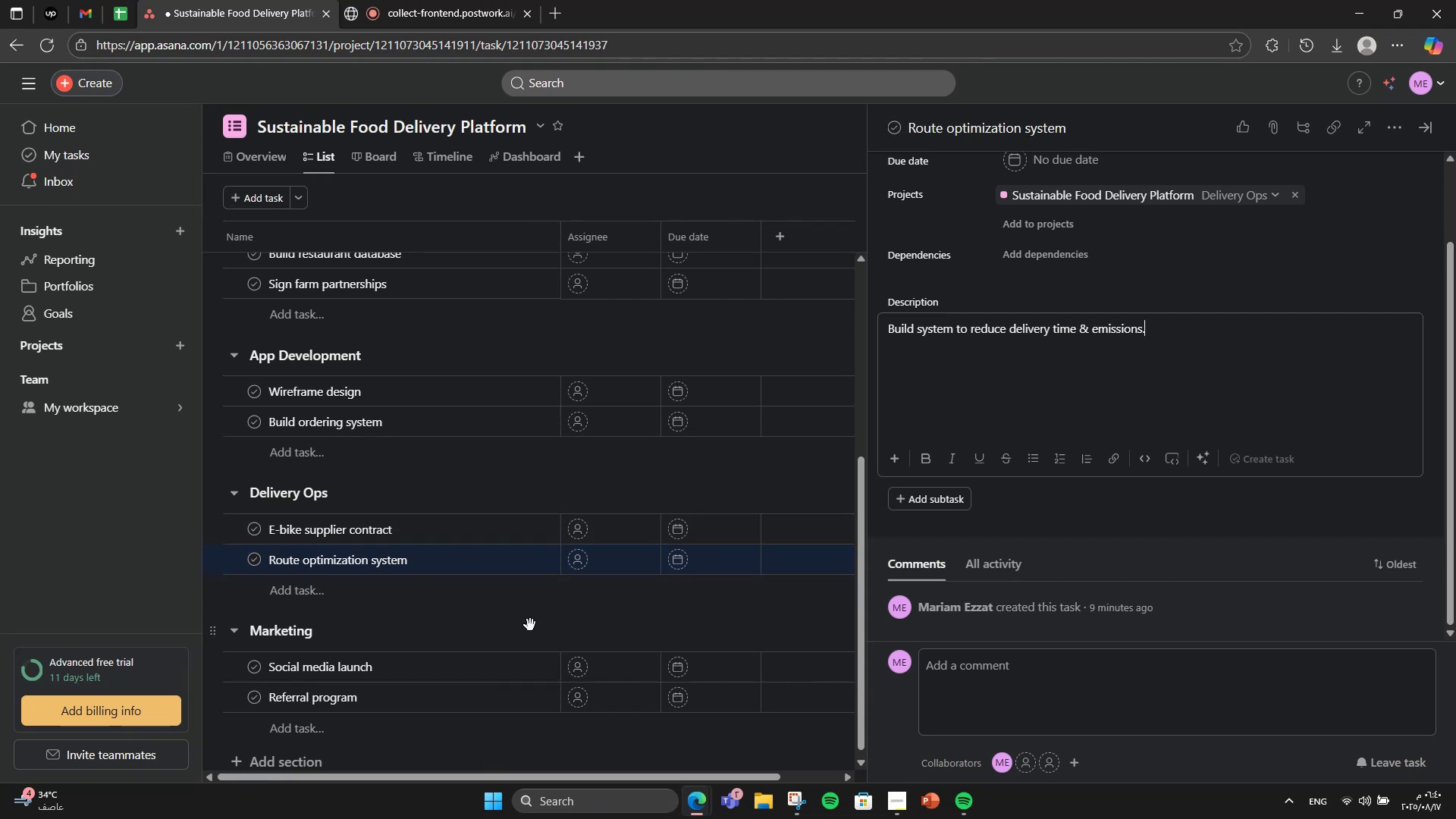 
wait(5.64)
 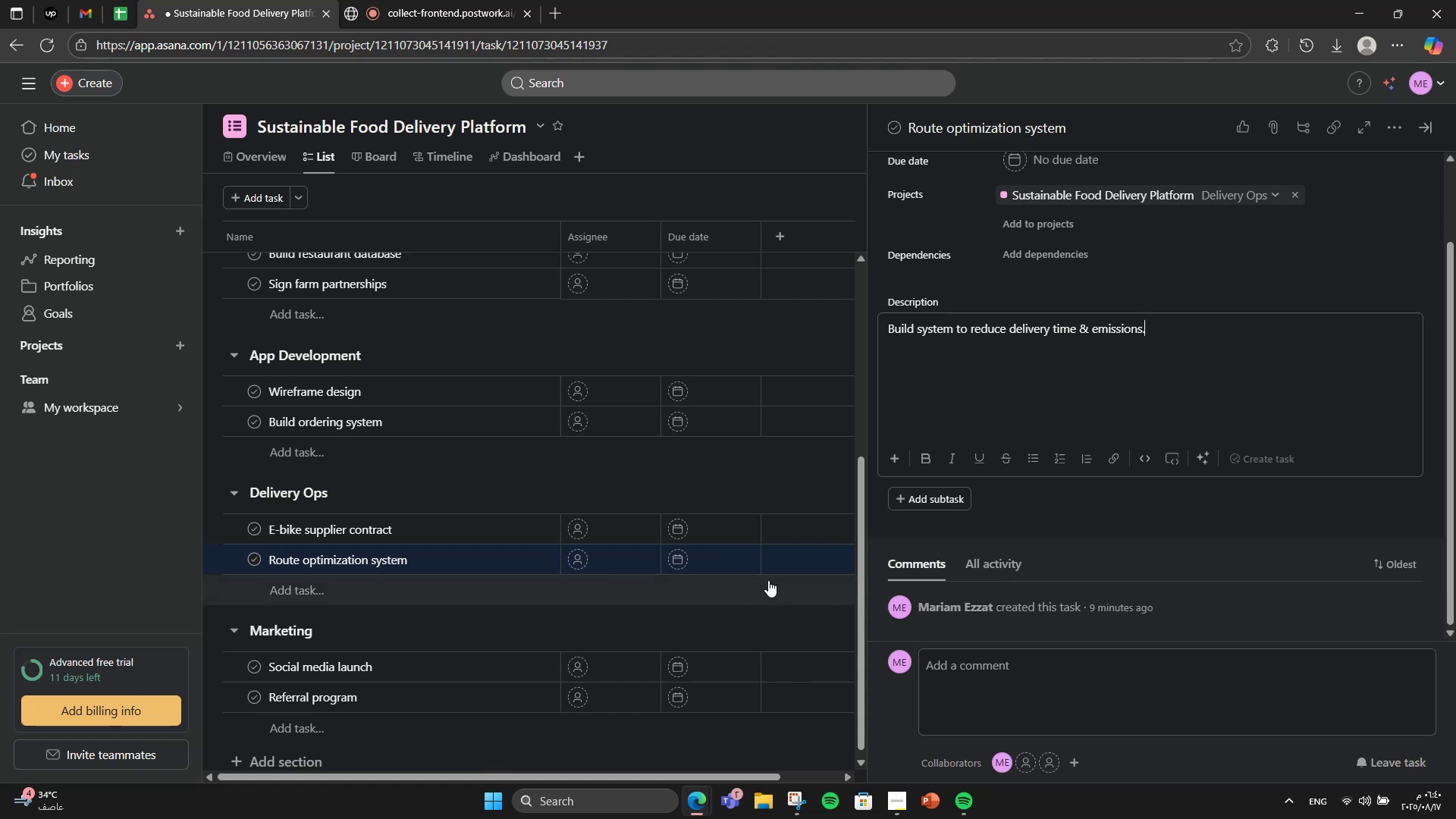 
left_click([504, 660])
 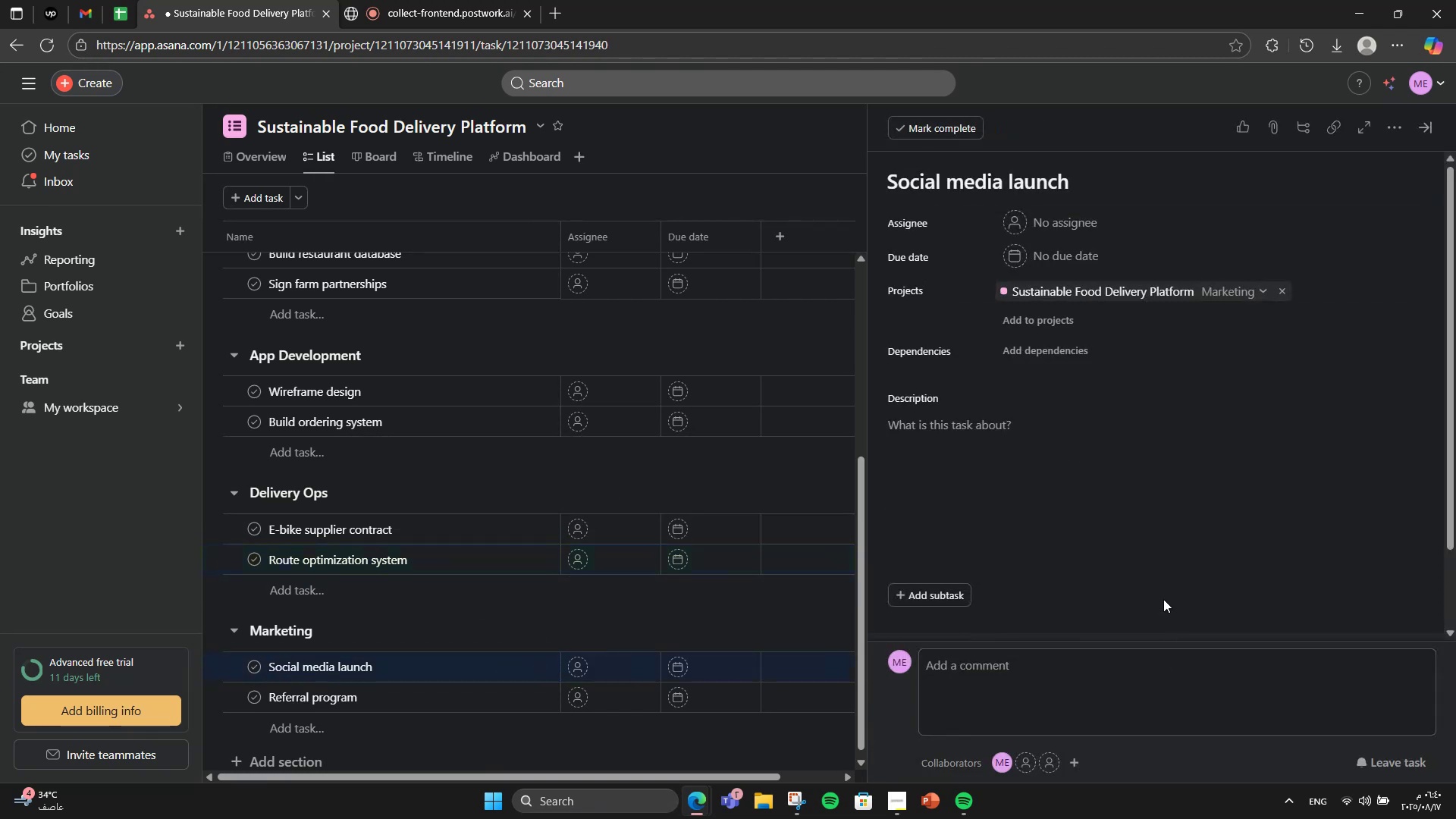 
left_click([1134, 551])
 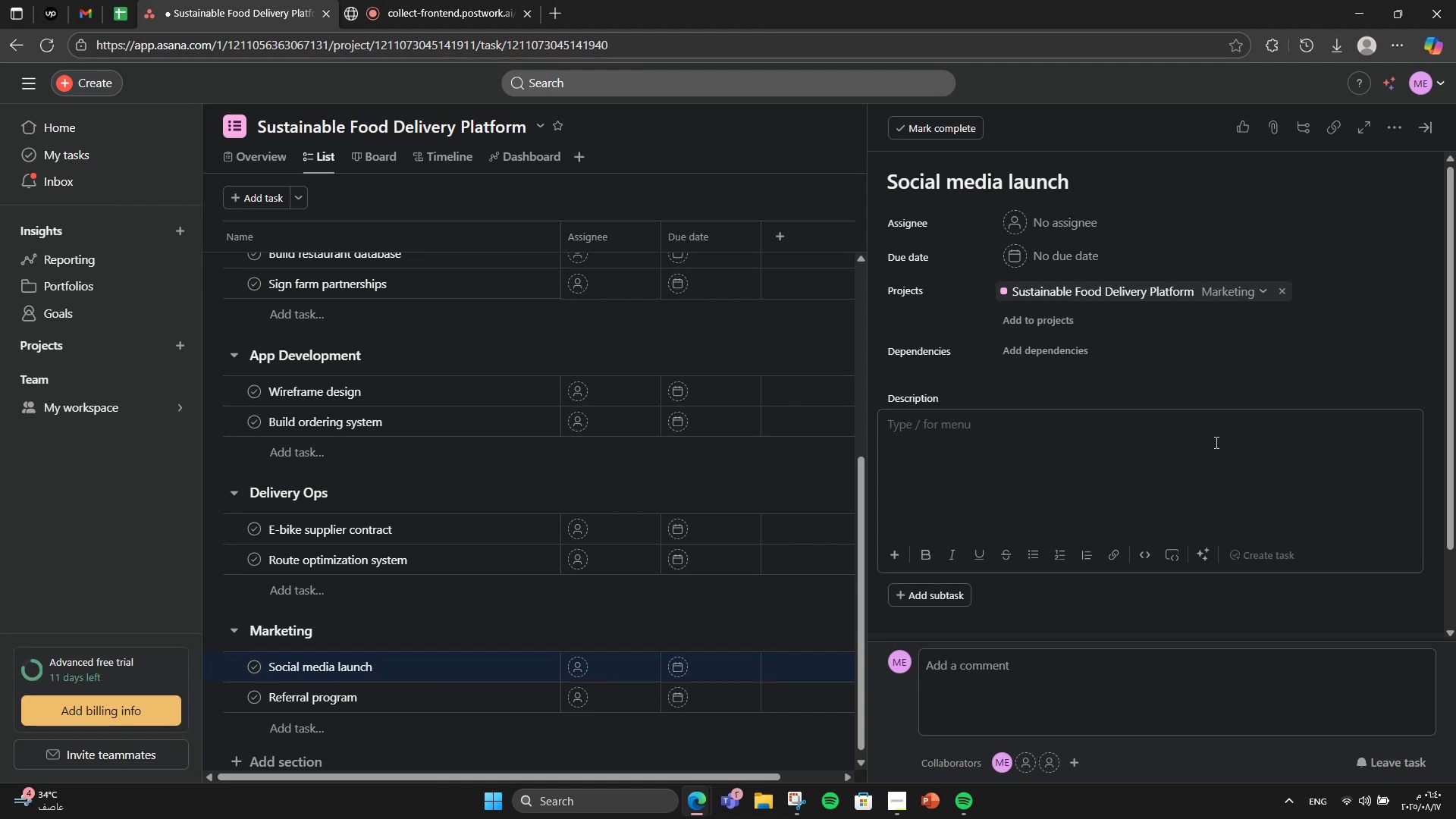 
wait(6.85)
 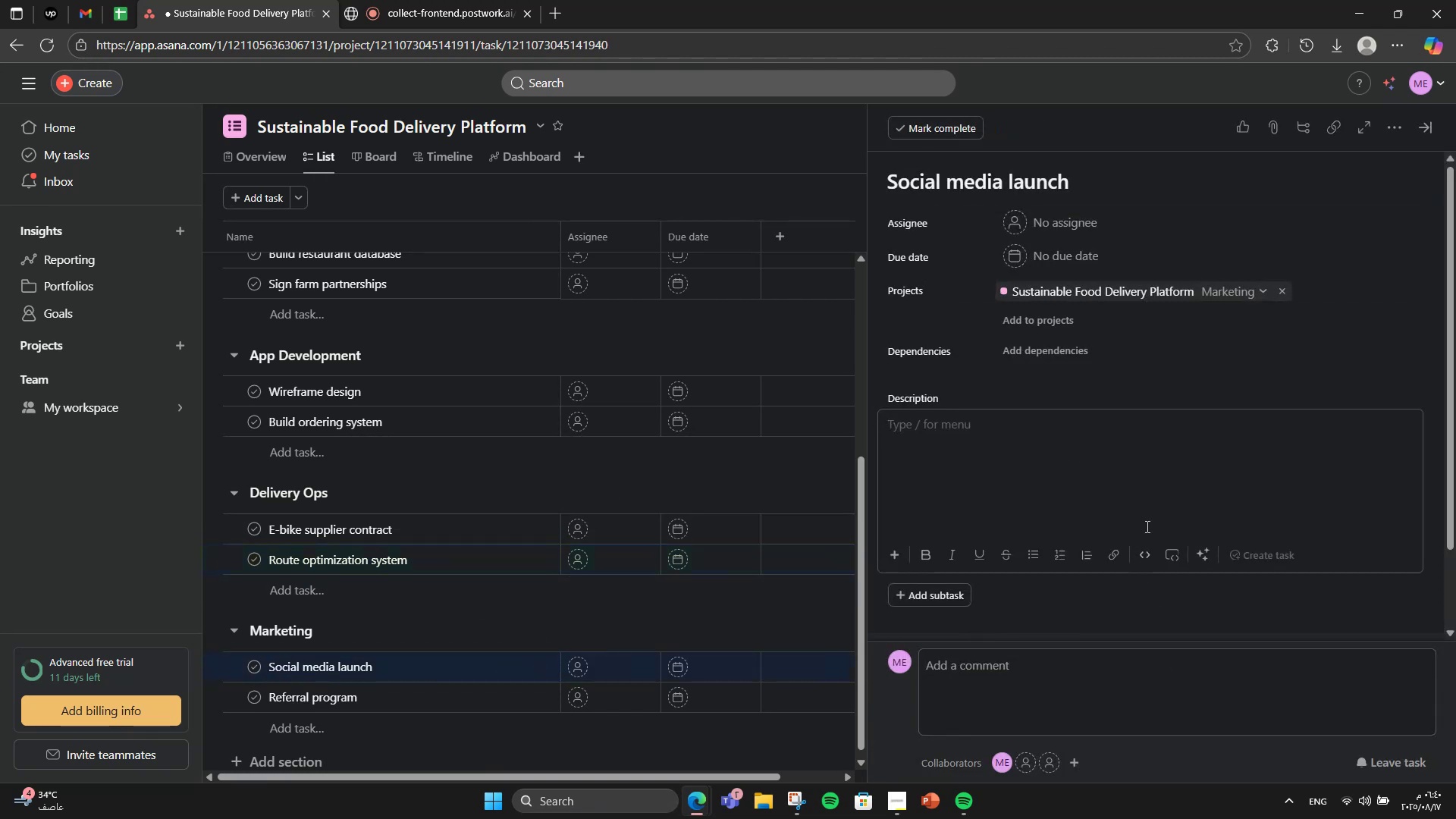 
type(K)
key(Backspace)
type(Launch Instagram & TikTok campaigns.)
 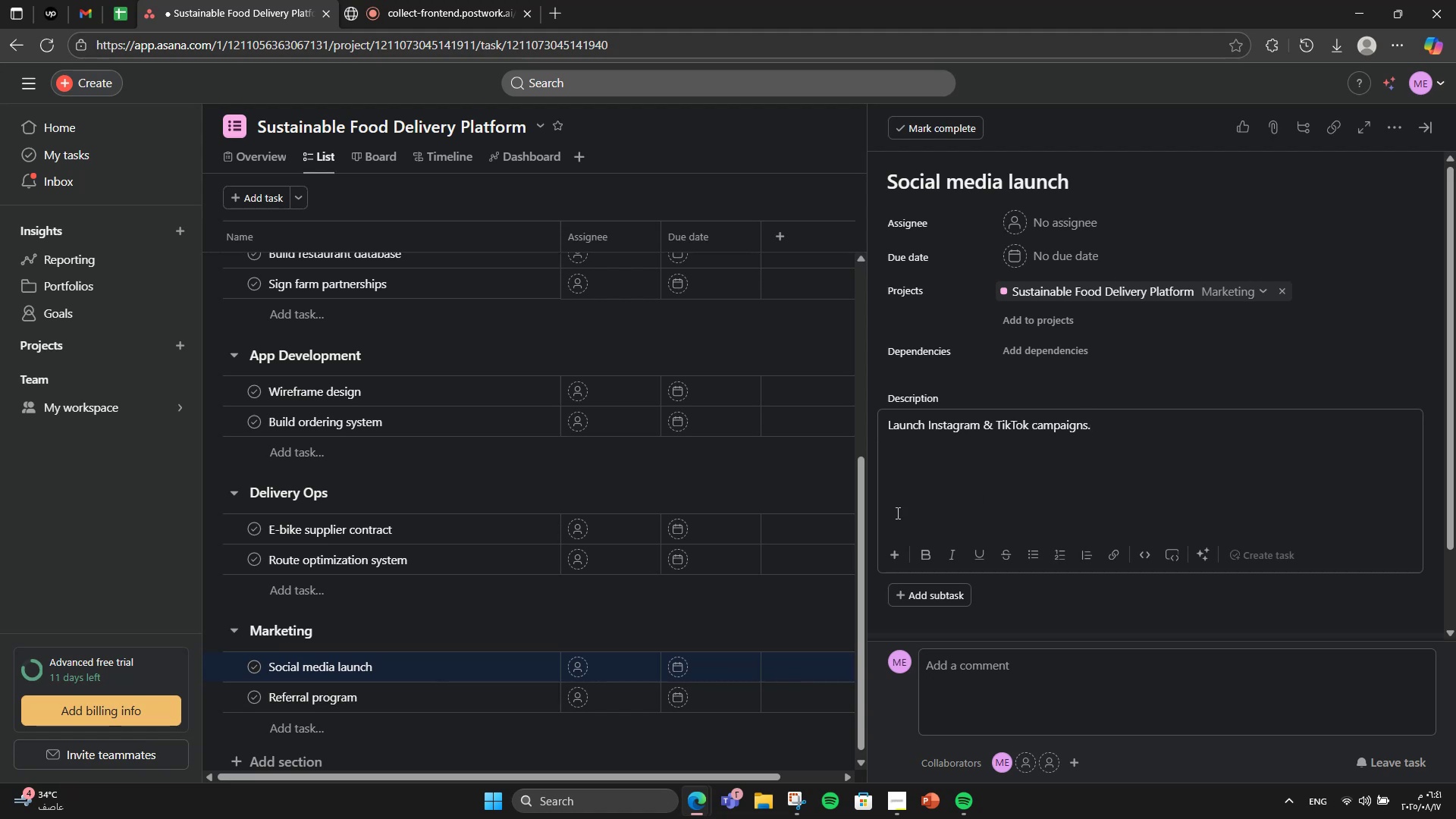 
wait(5.73)
 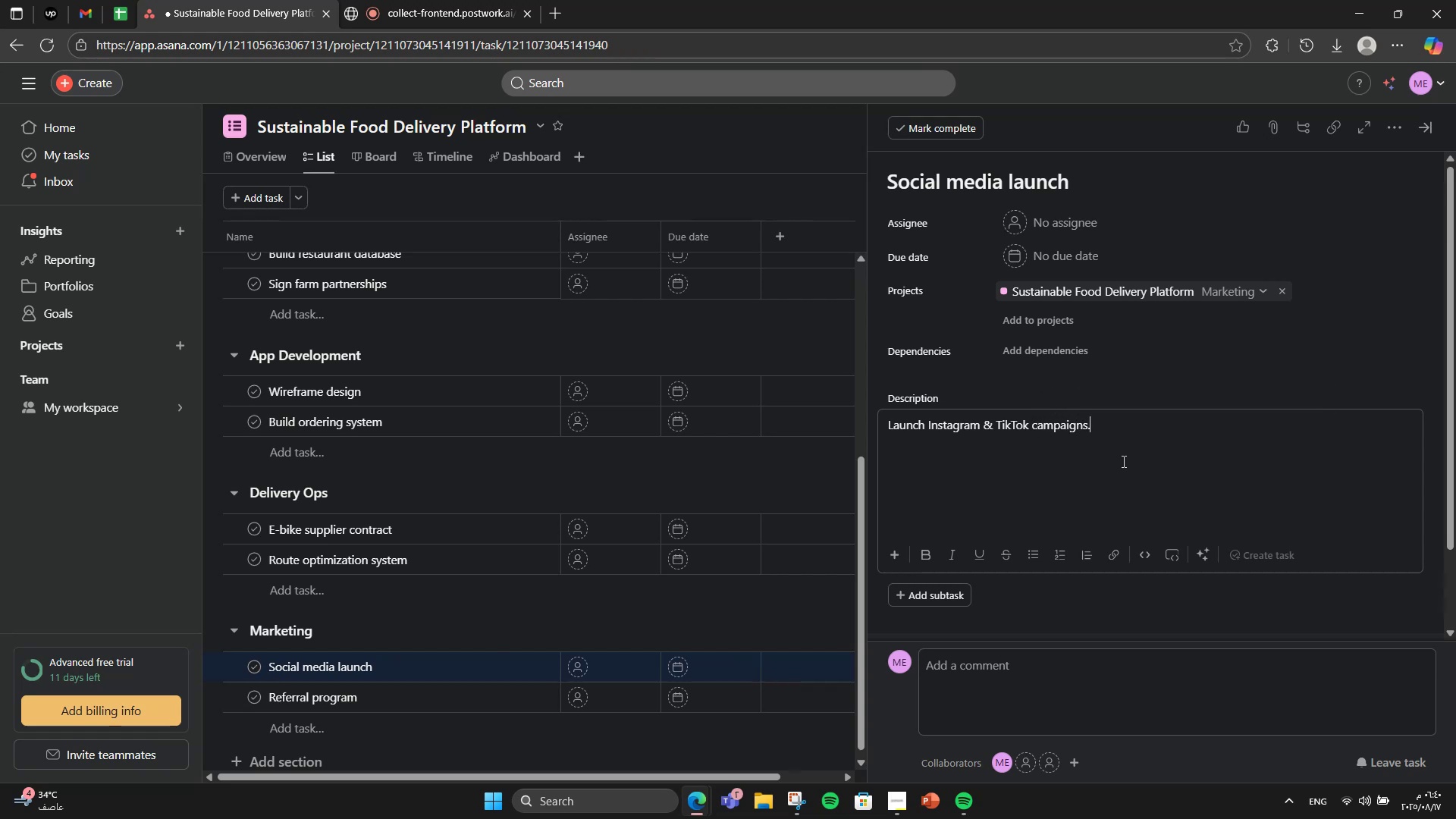 
left_click([1418, 122])
 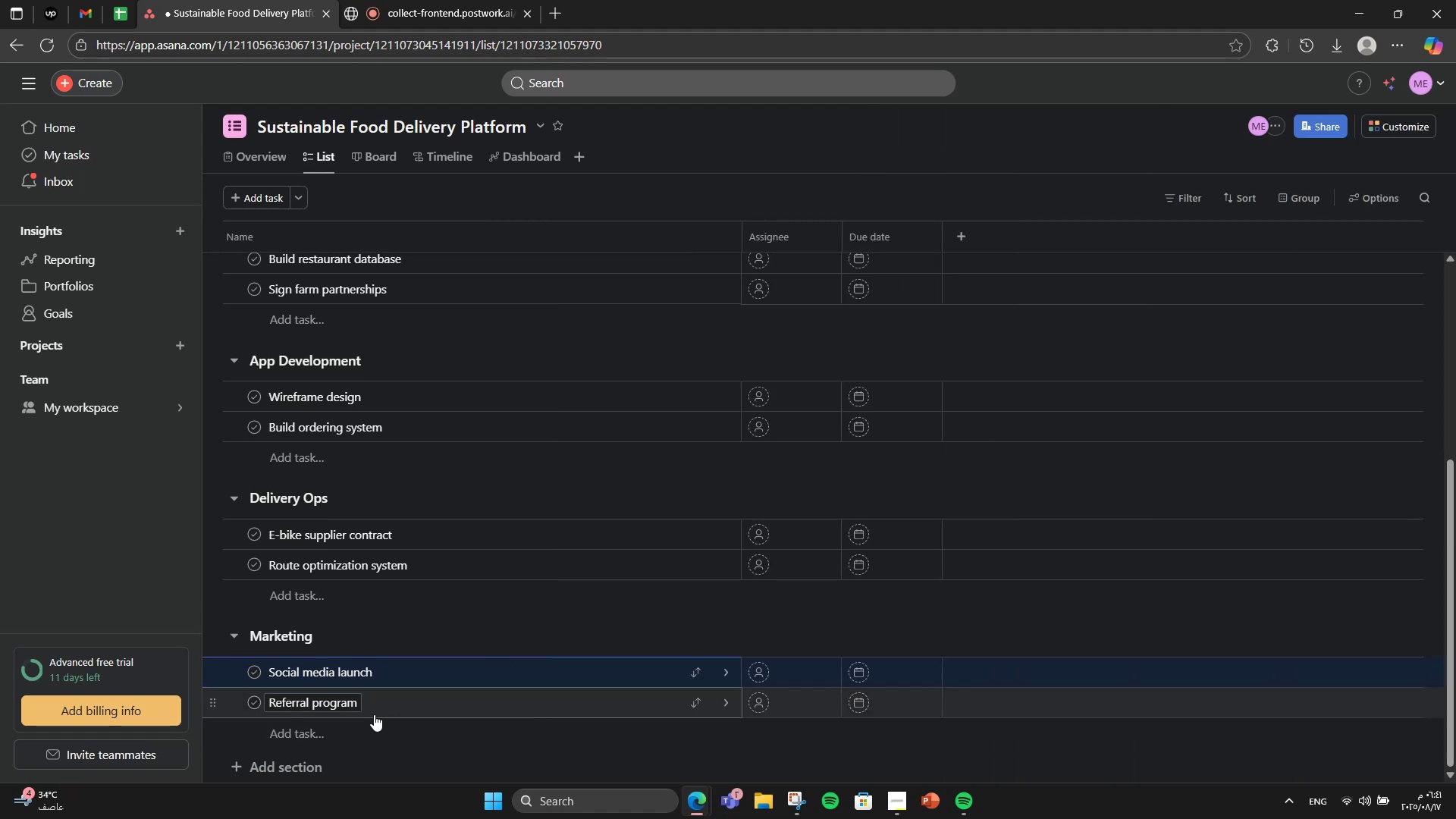 
left_click([375, 711])
 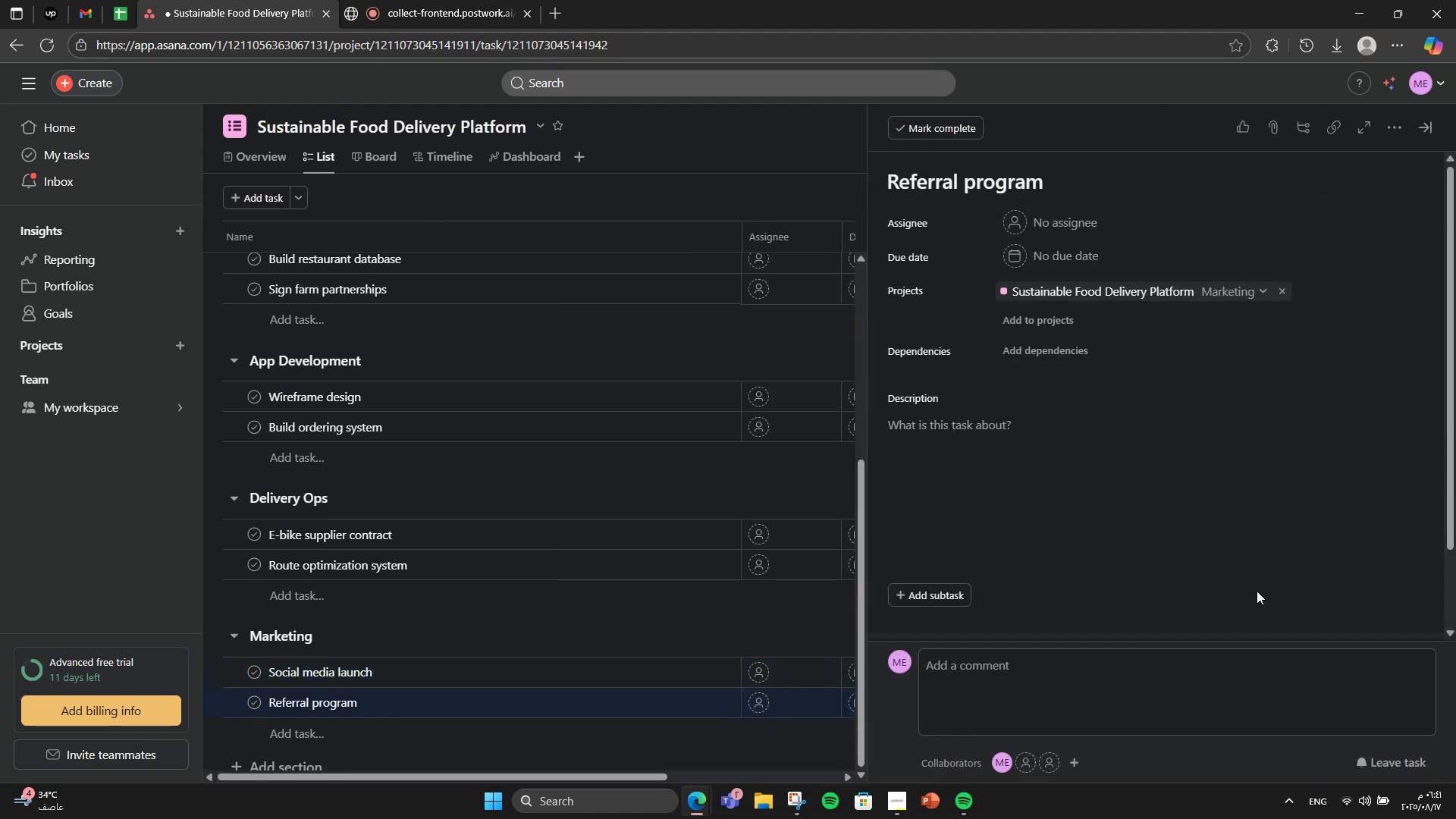 
left_click([1255, 555])
 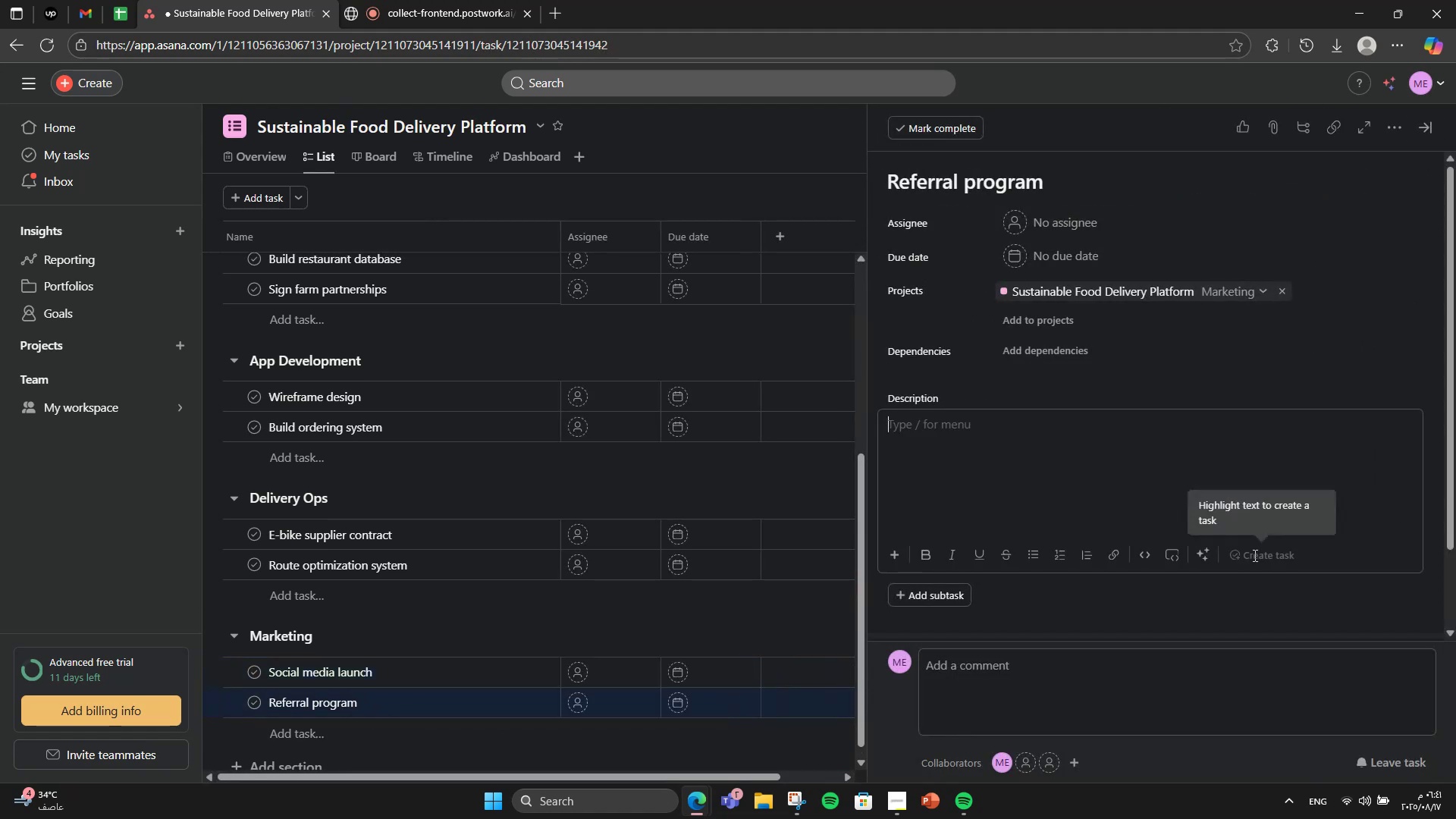 
type(Develop custoer reff)
key(Backspace)
type(erral system.)
 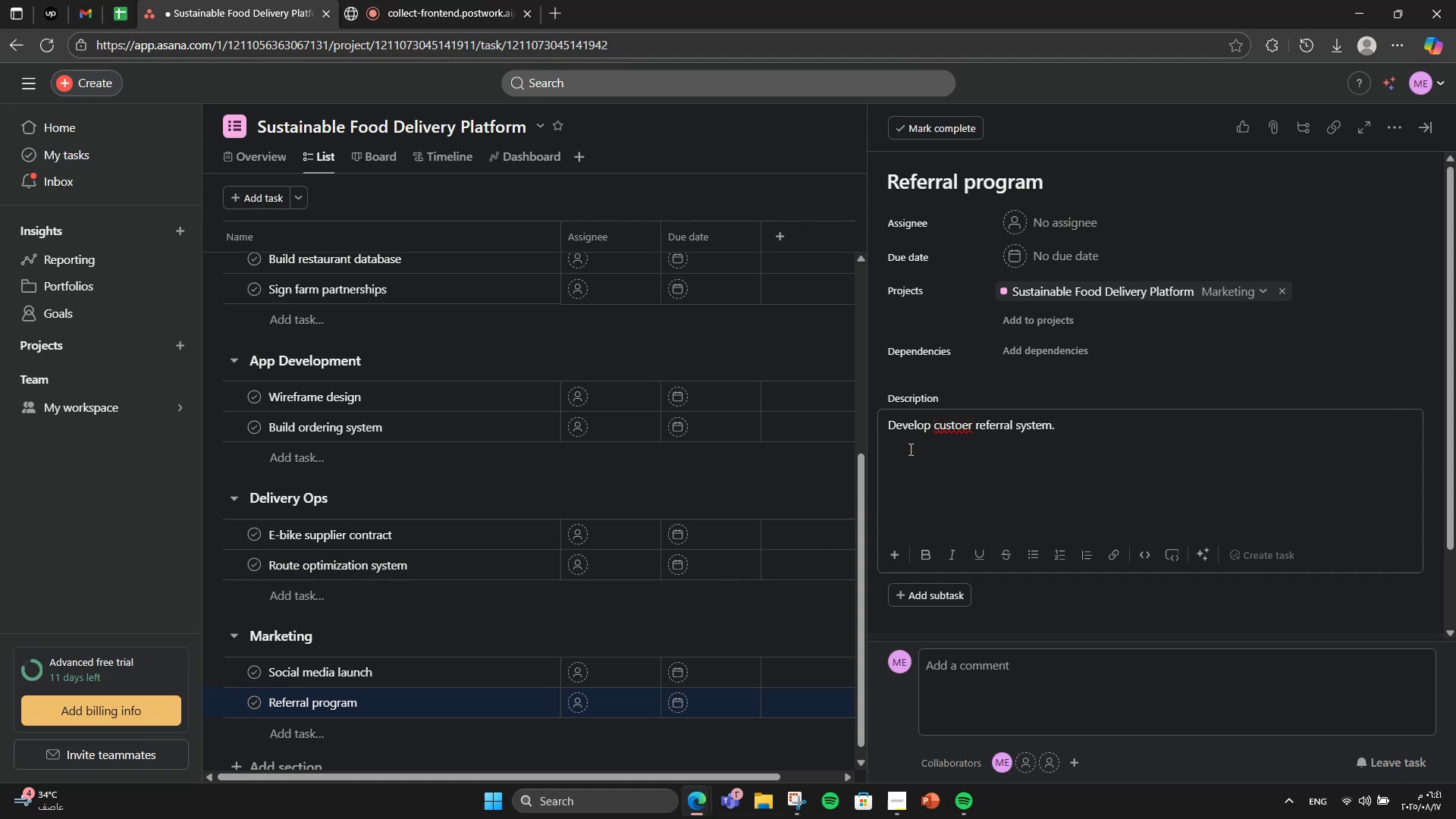 
right_click([962, 426])
 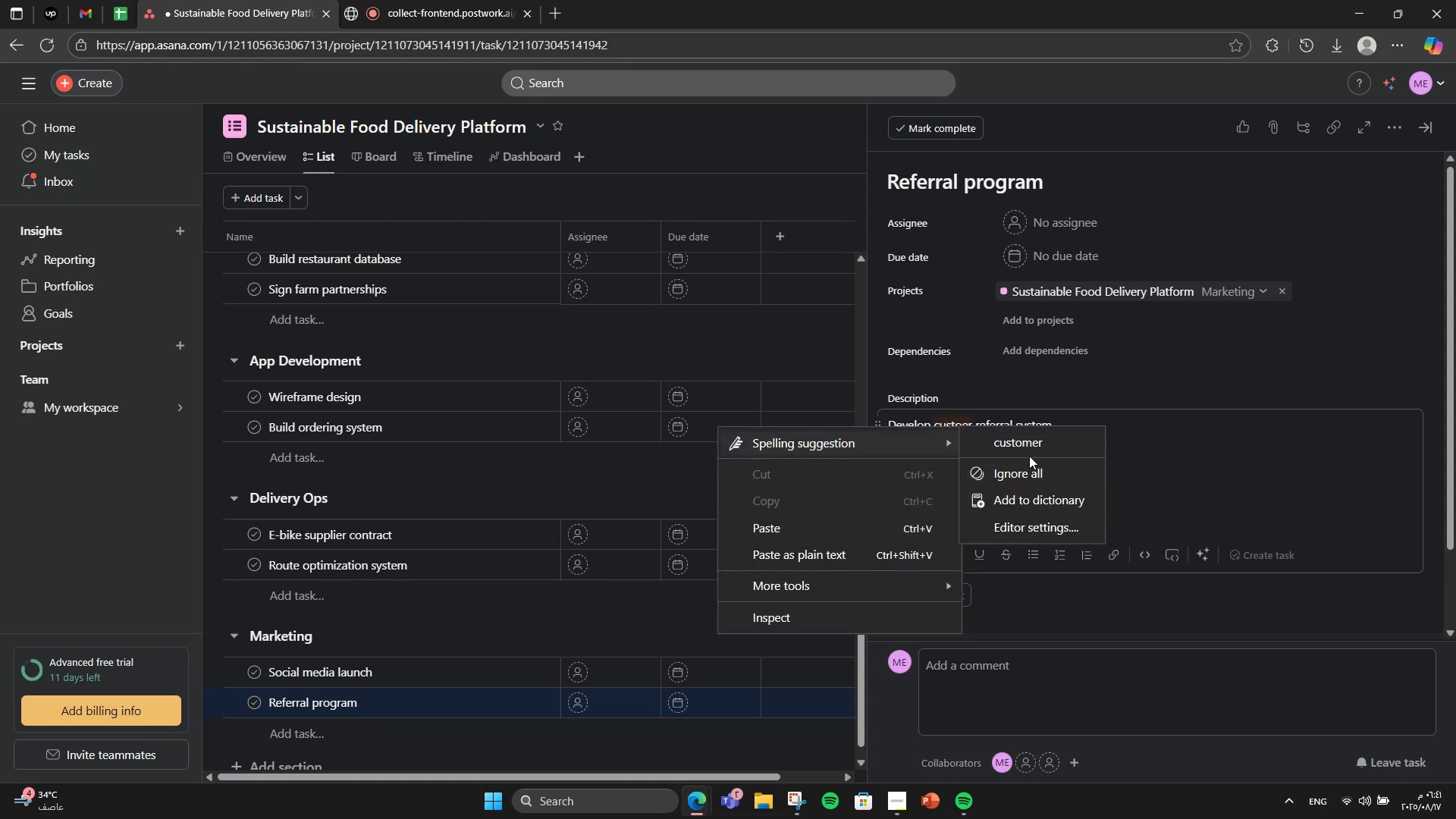 
left_click([1031, 452])
 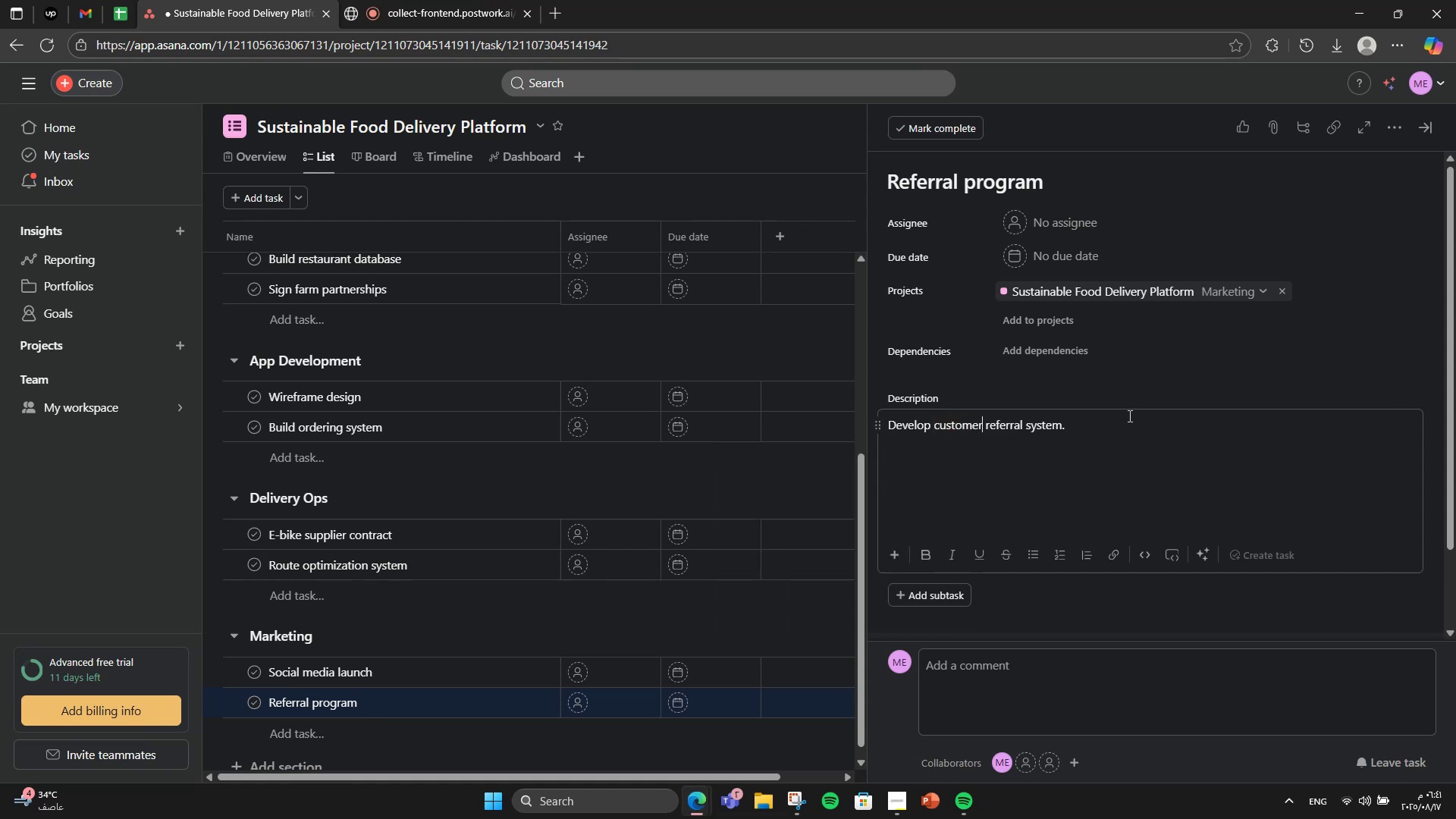 
scroll: coordinate [708, 717], scroll_direction: down, amount: 2.0
 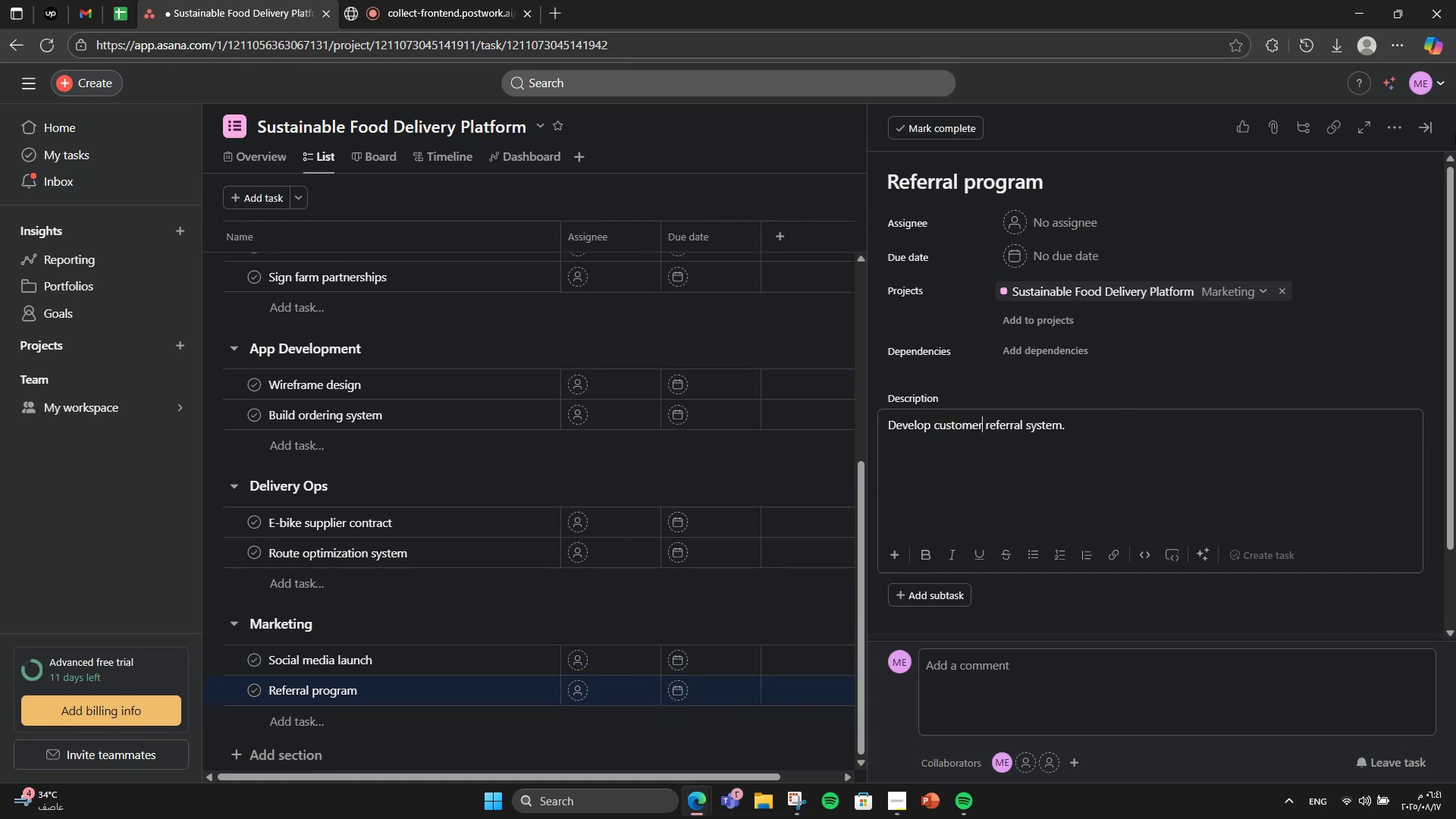 
left_click([1435, 118])
 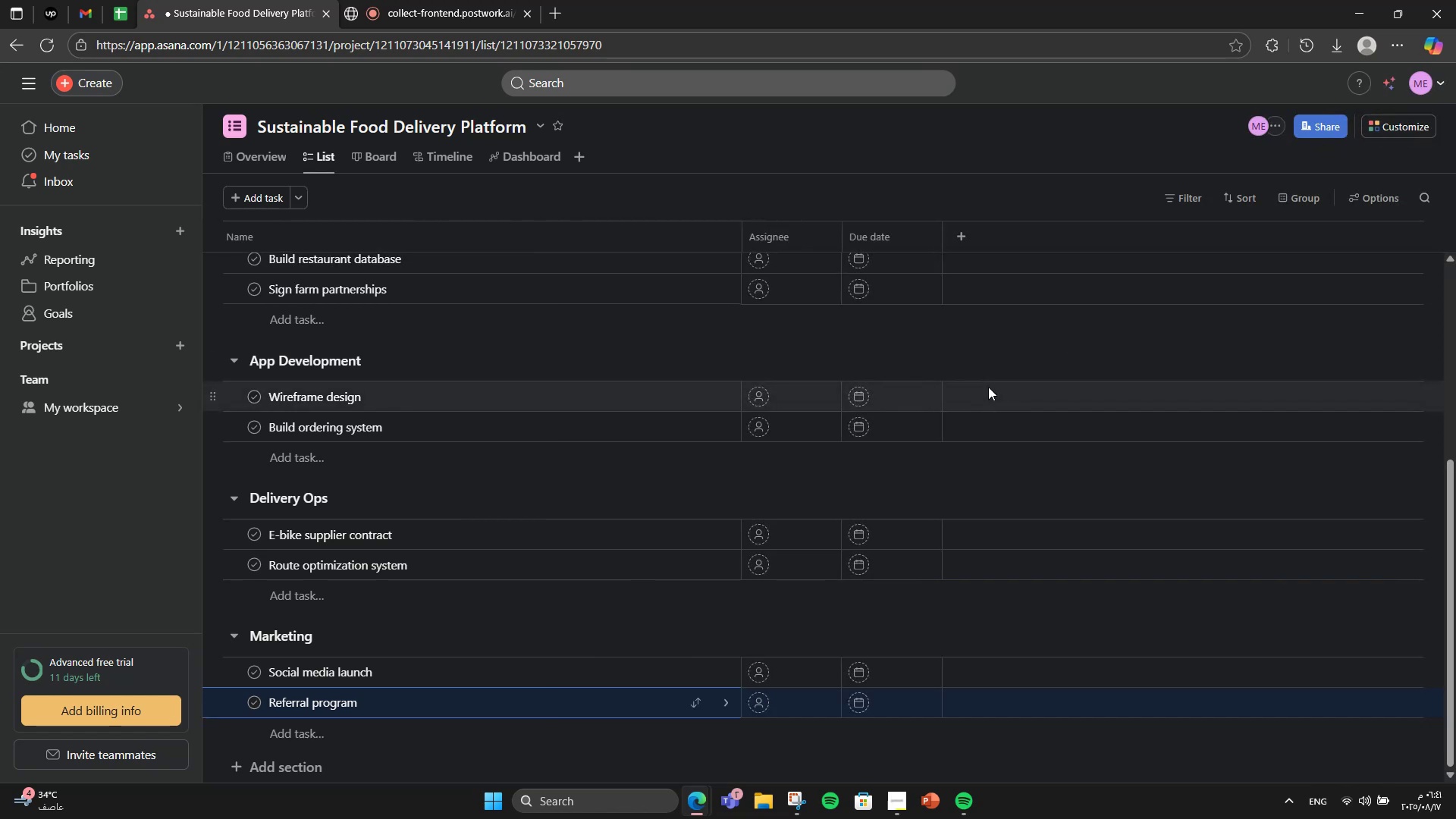 
wait(12.07)
 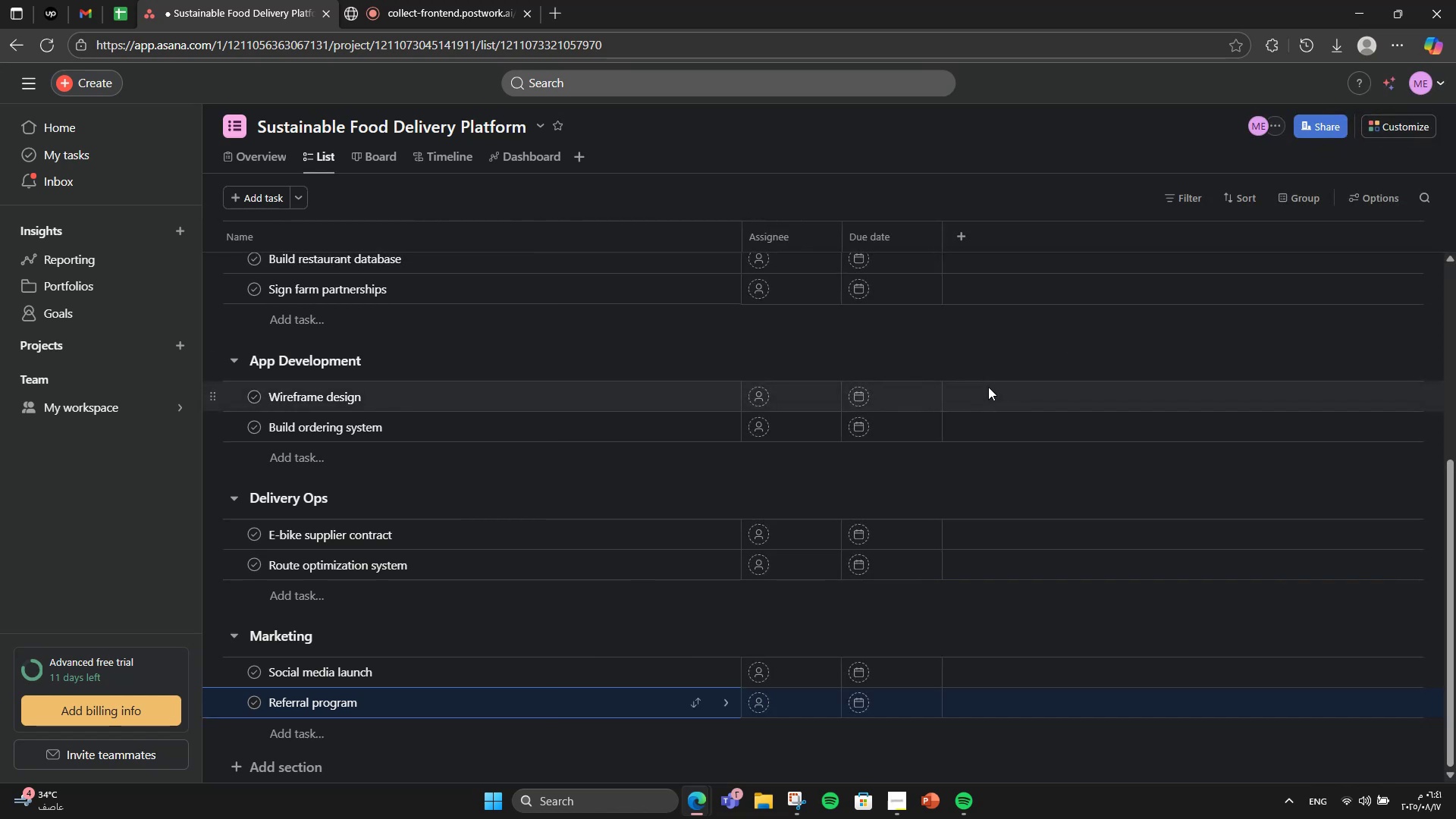 
scroll: coordinate [978, 361], scroll_direction: up, amount: 3.0
 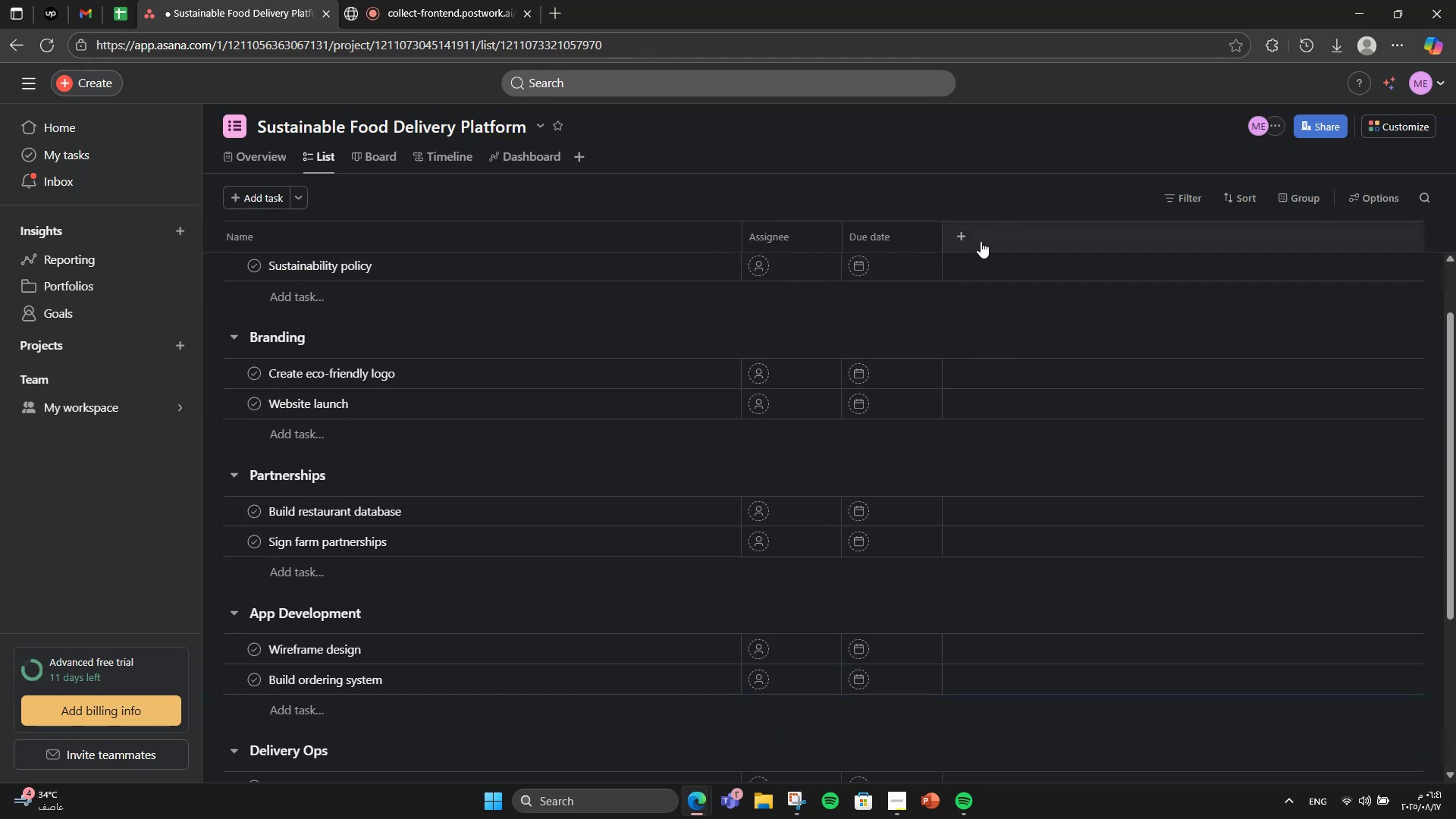 
left_click([967, 240])
 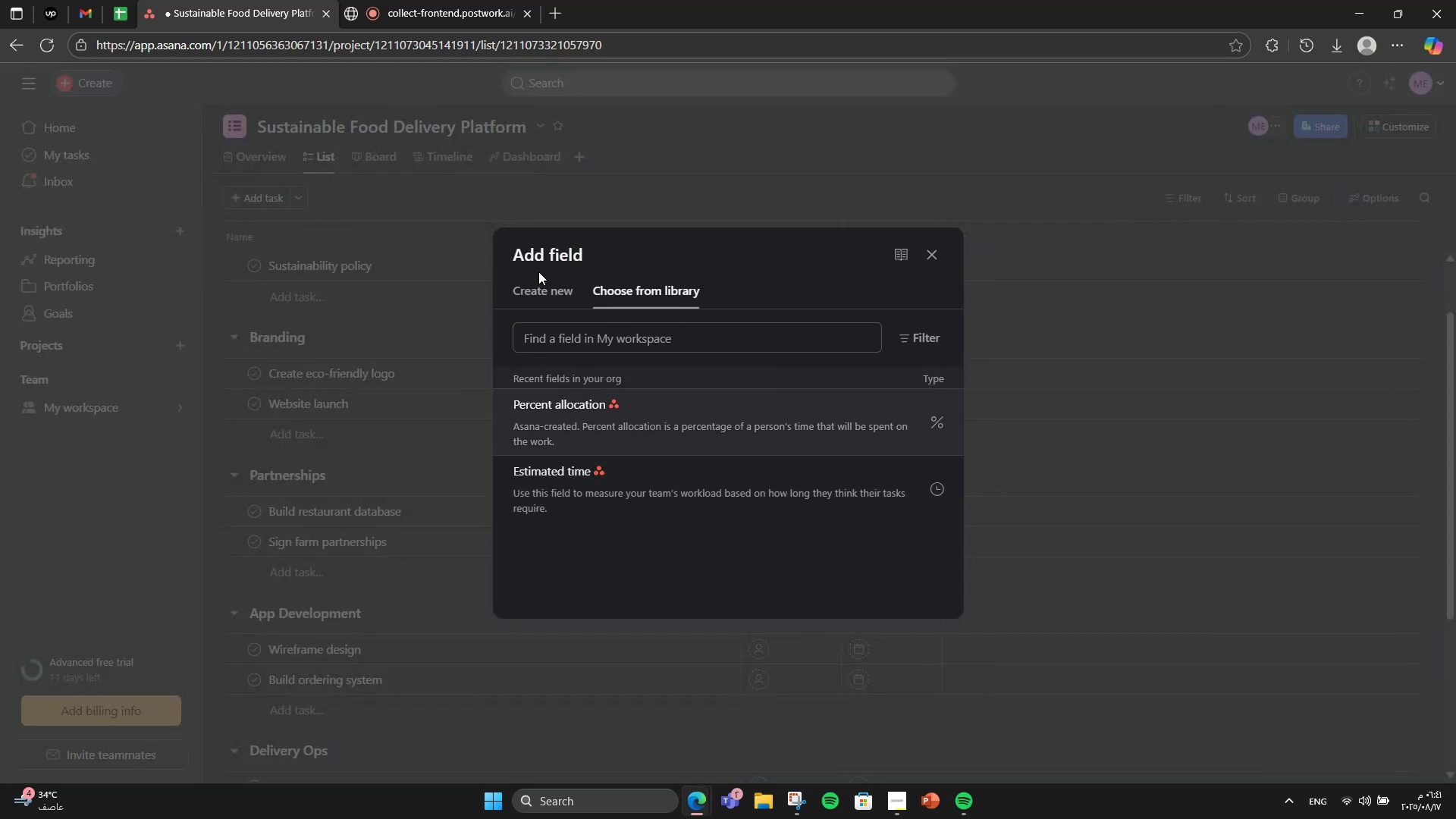 
double_click([528, 284])
 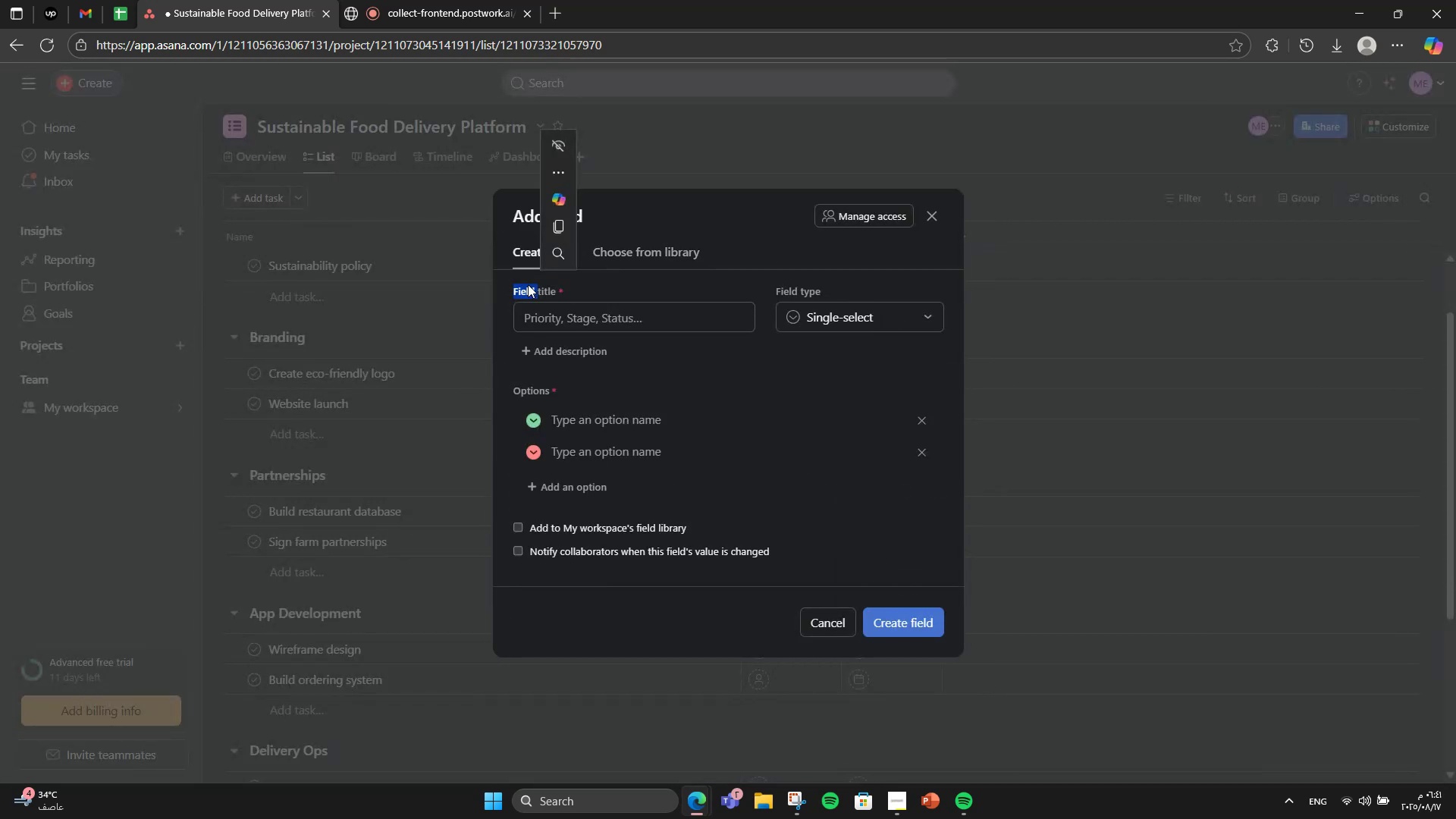 
scroll: coordinate [528, 284], scroll_direction: down, amount: 1.0
 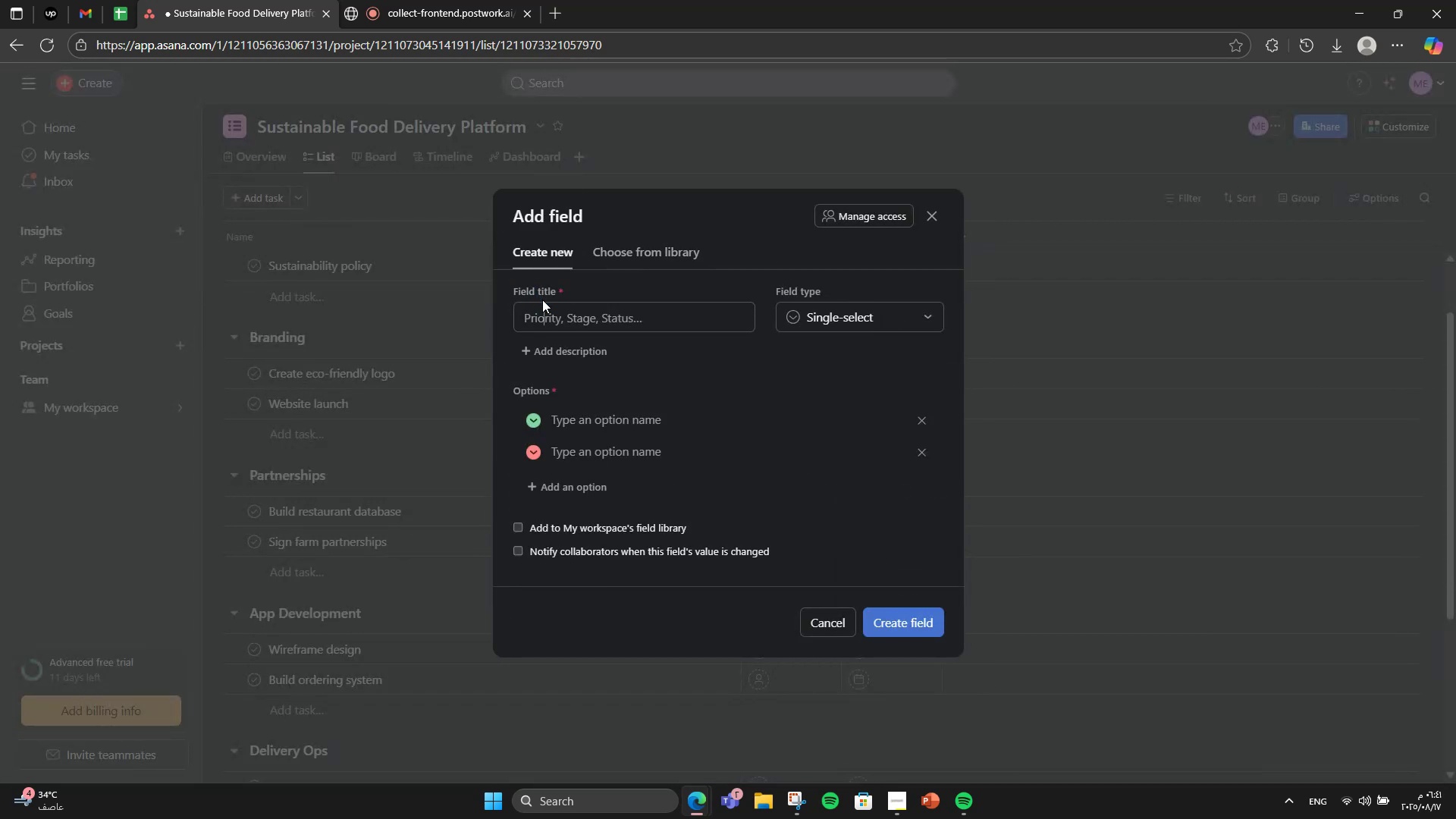 
left_click([542, 300])
 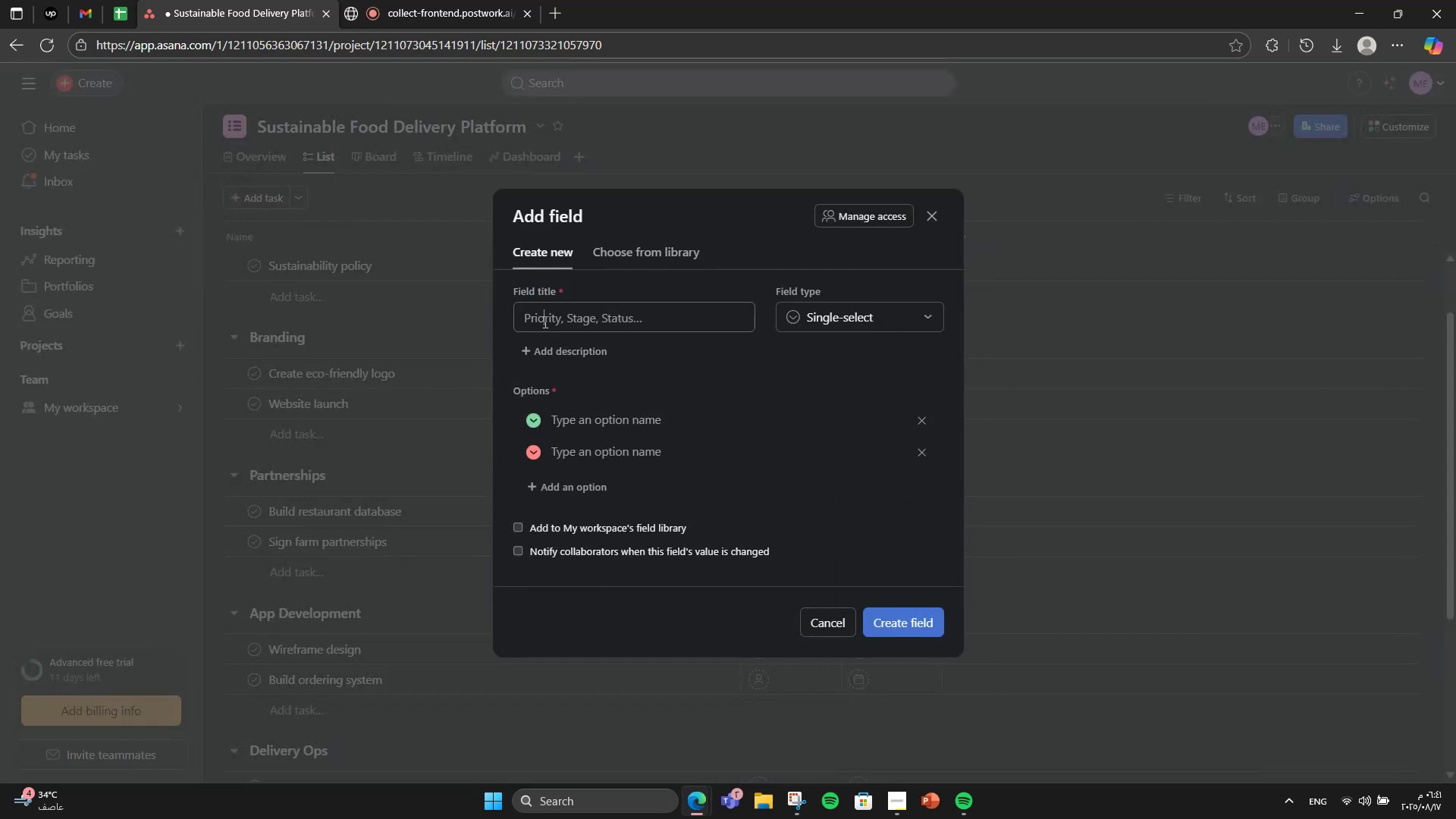 
left_click([544, 322])
 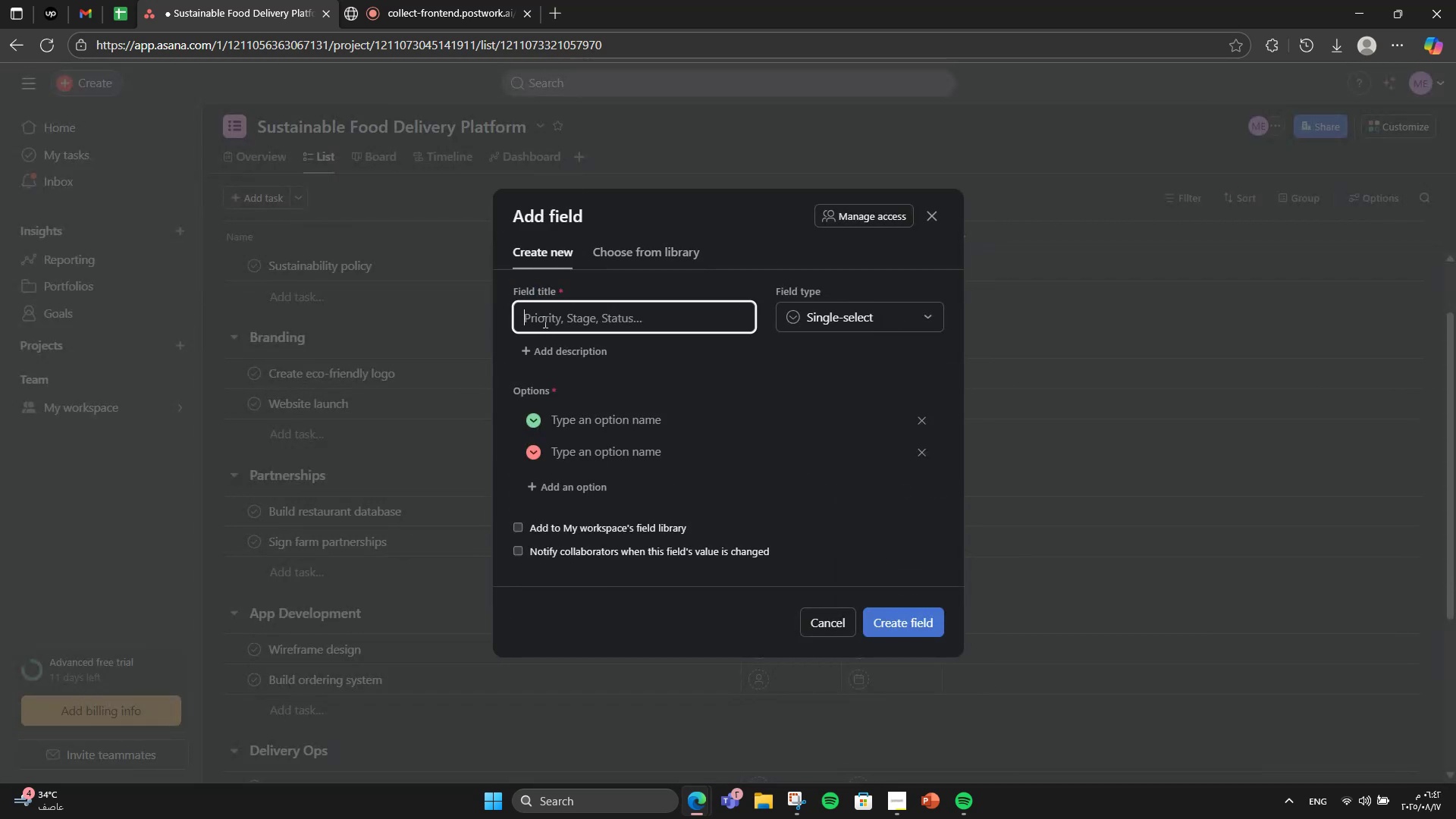 
type(Priority)
 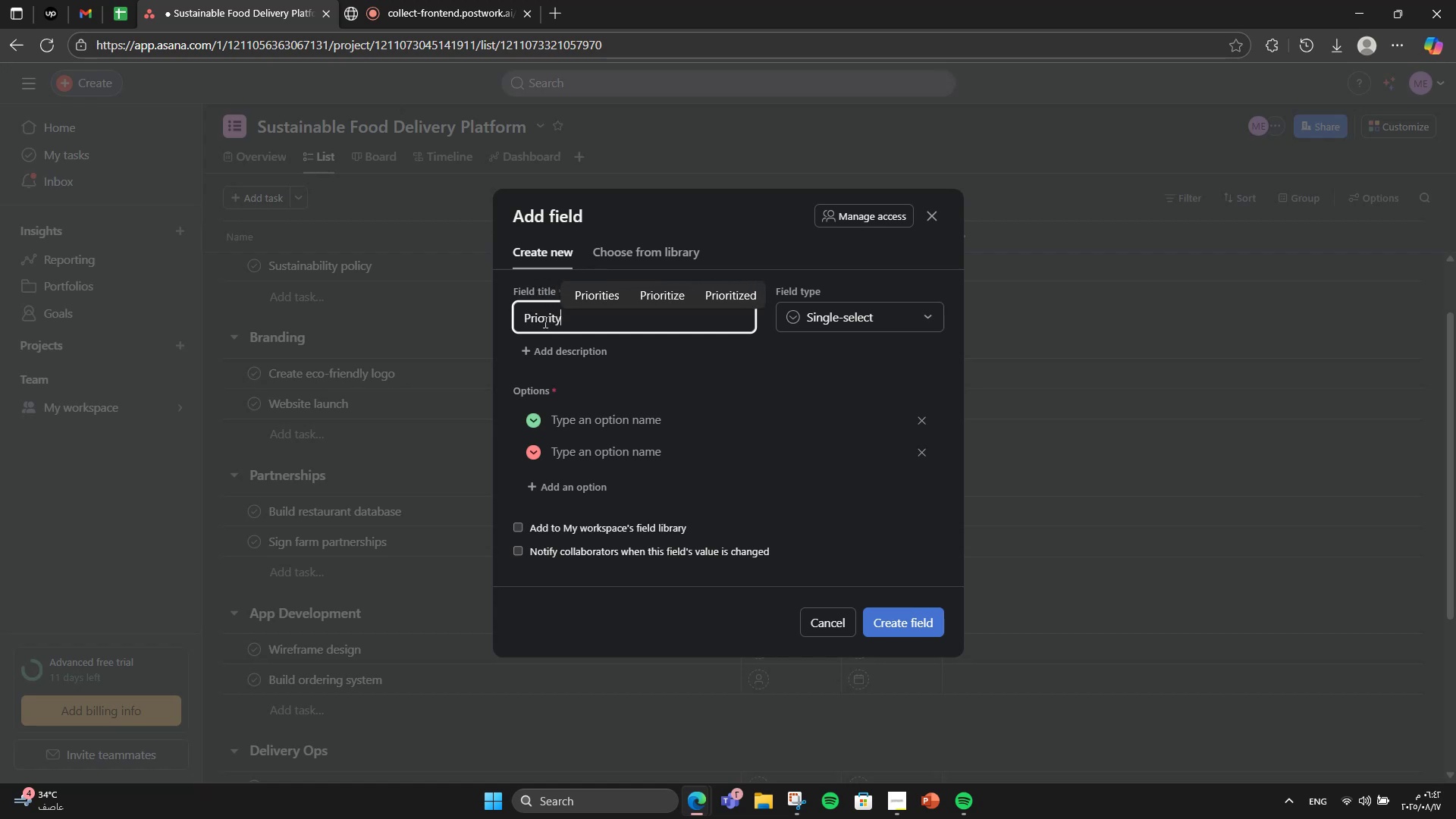 
left_click([570, 416])
 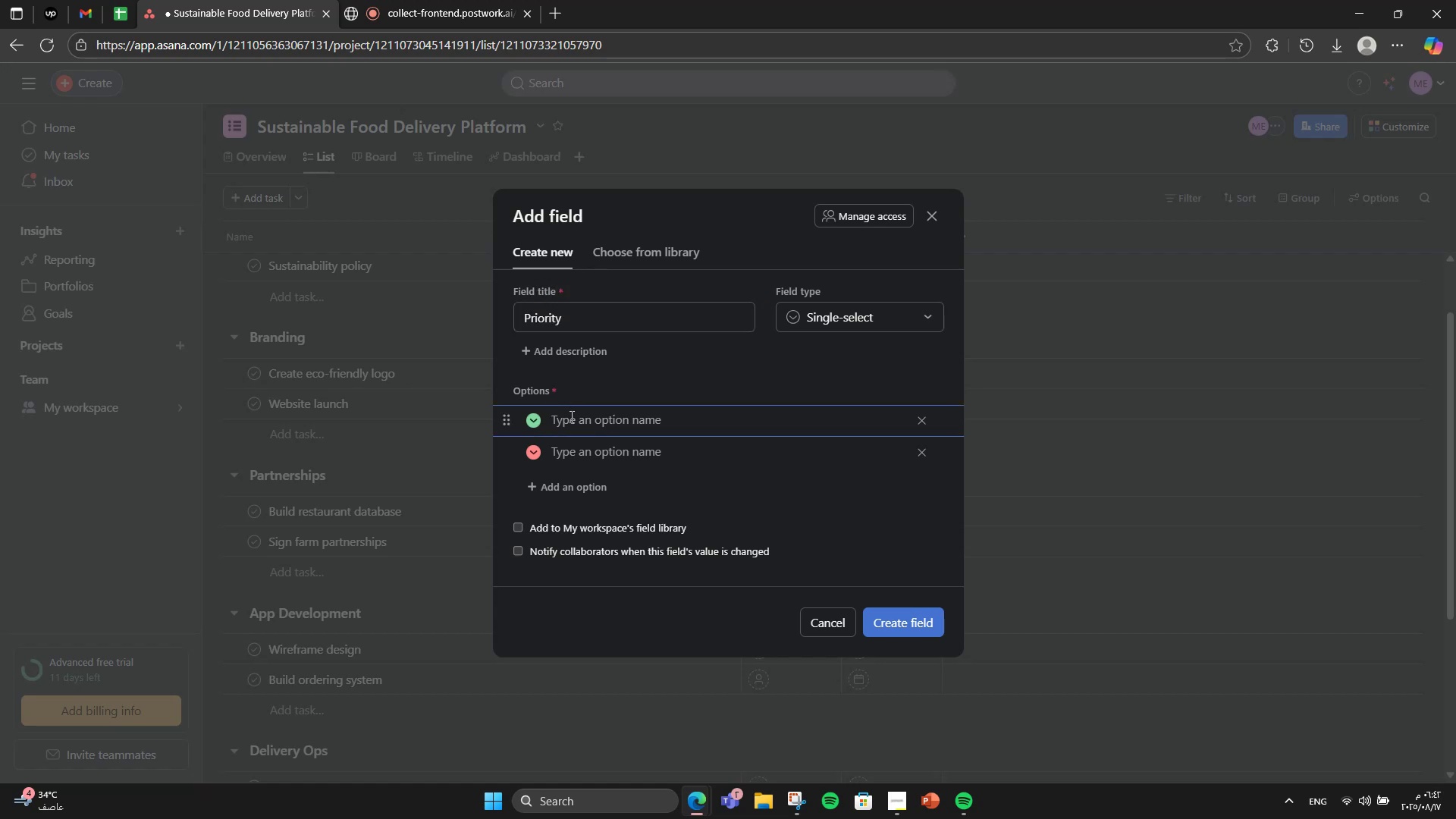 
type(High)
 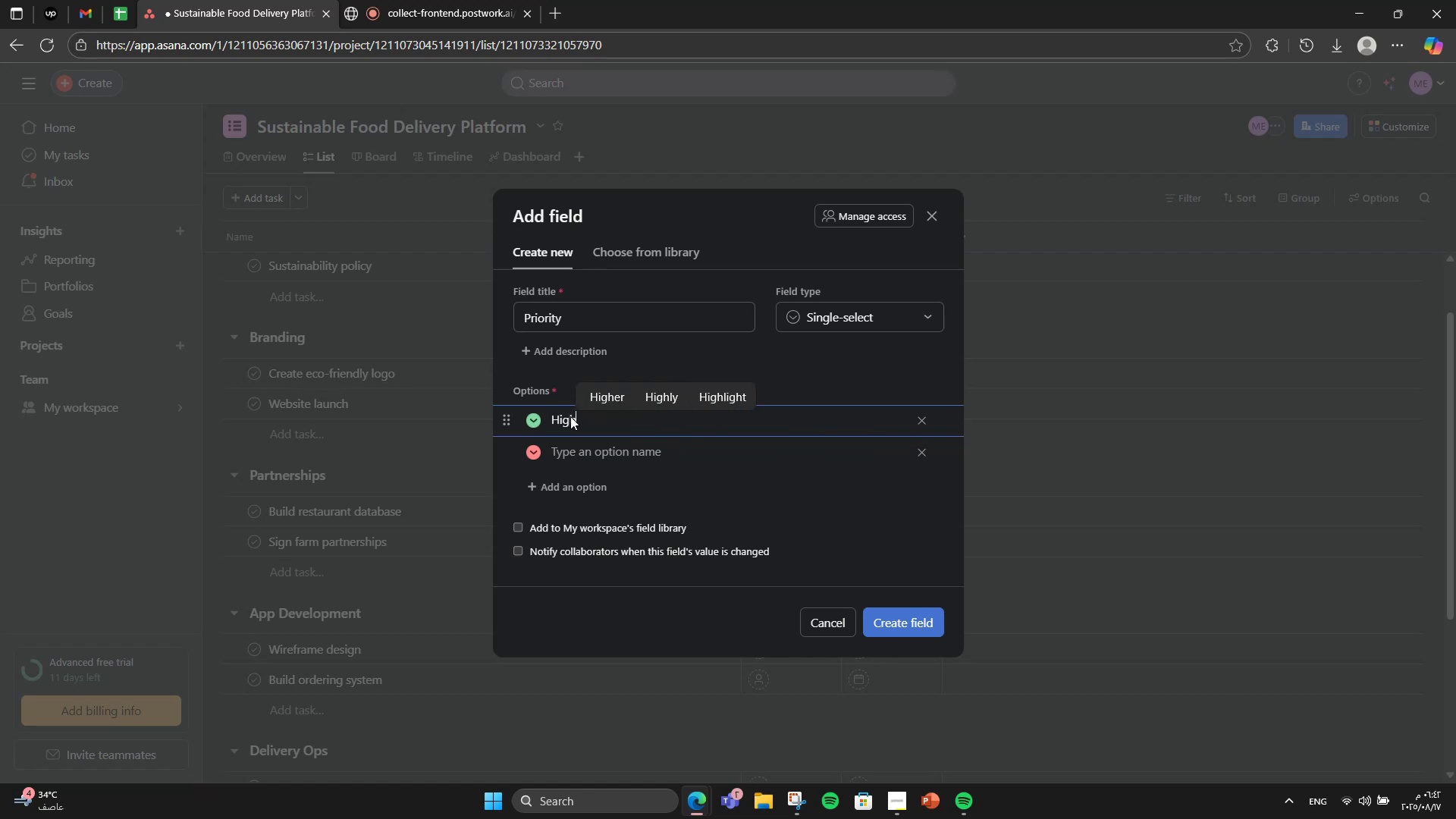 
key(Enter)
 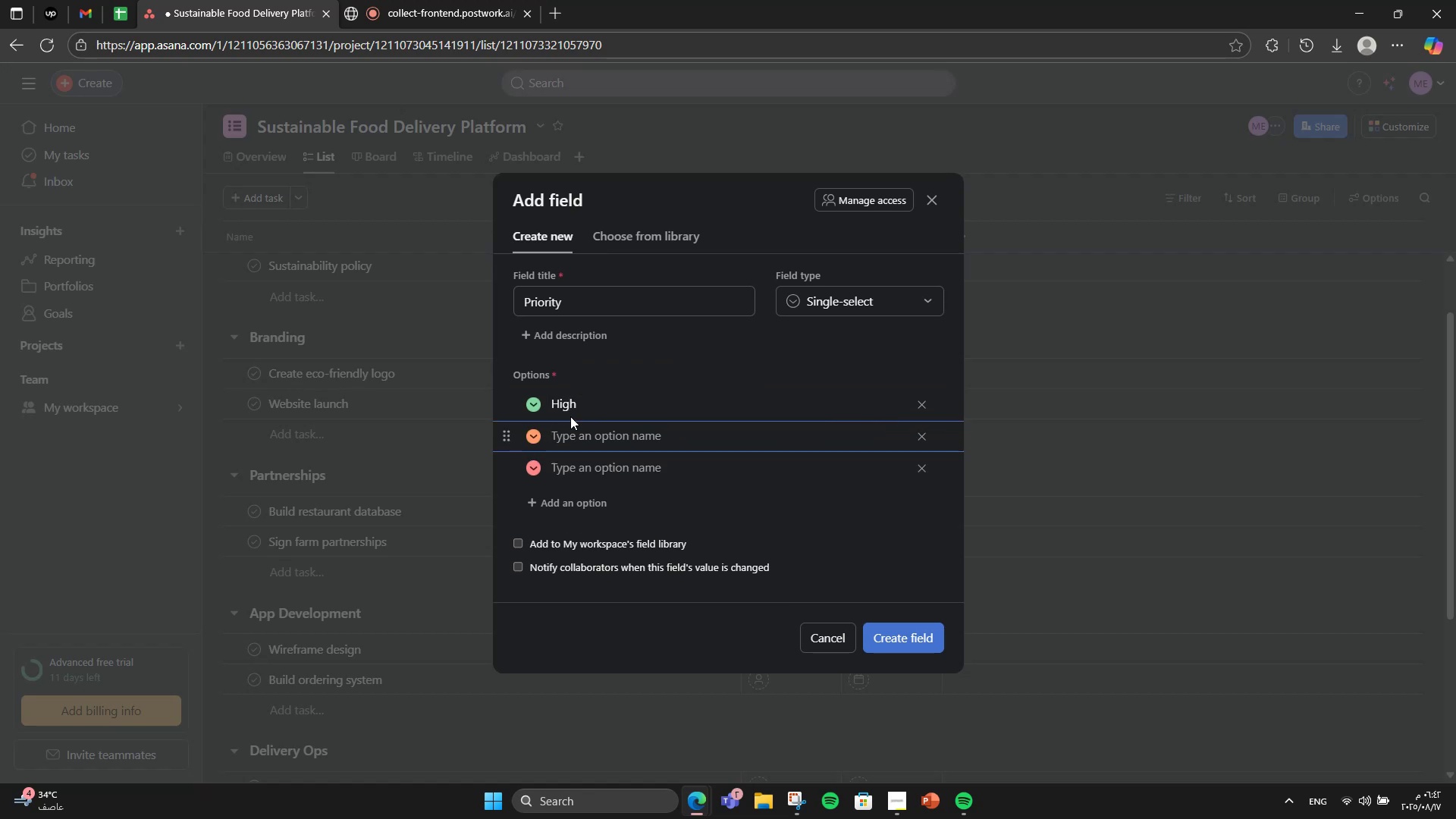 
type(LOW)
key(Backspace)
key(Backspace)
type(i)
key(Backspace)
type(ow)
 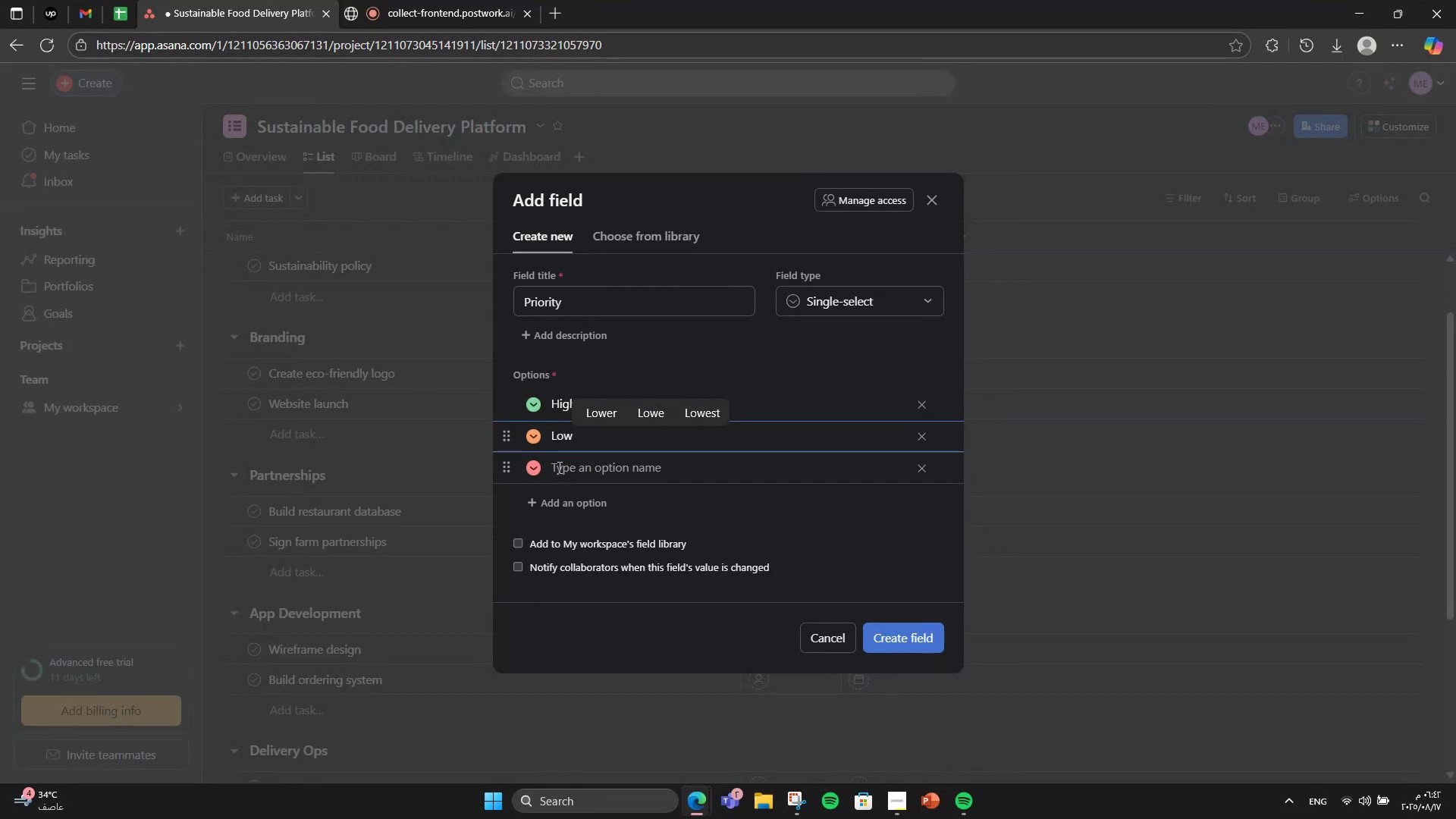 
left_click([558, 467])
 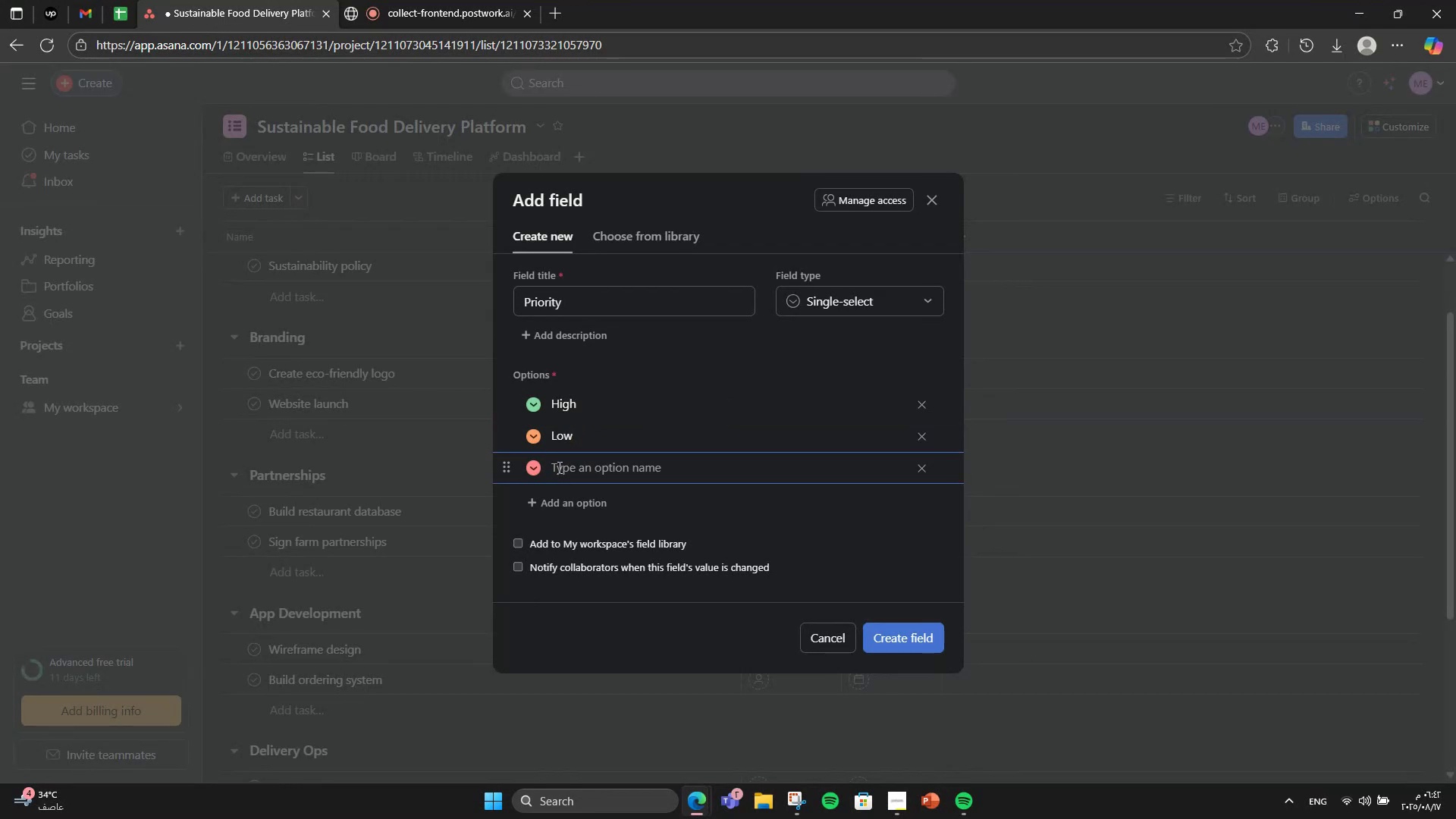 
type(Medium)
 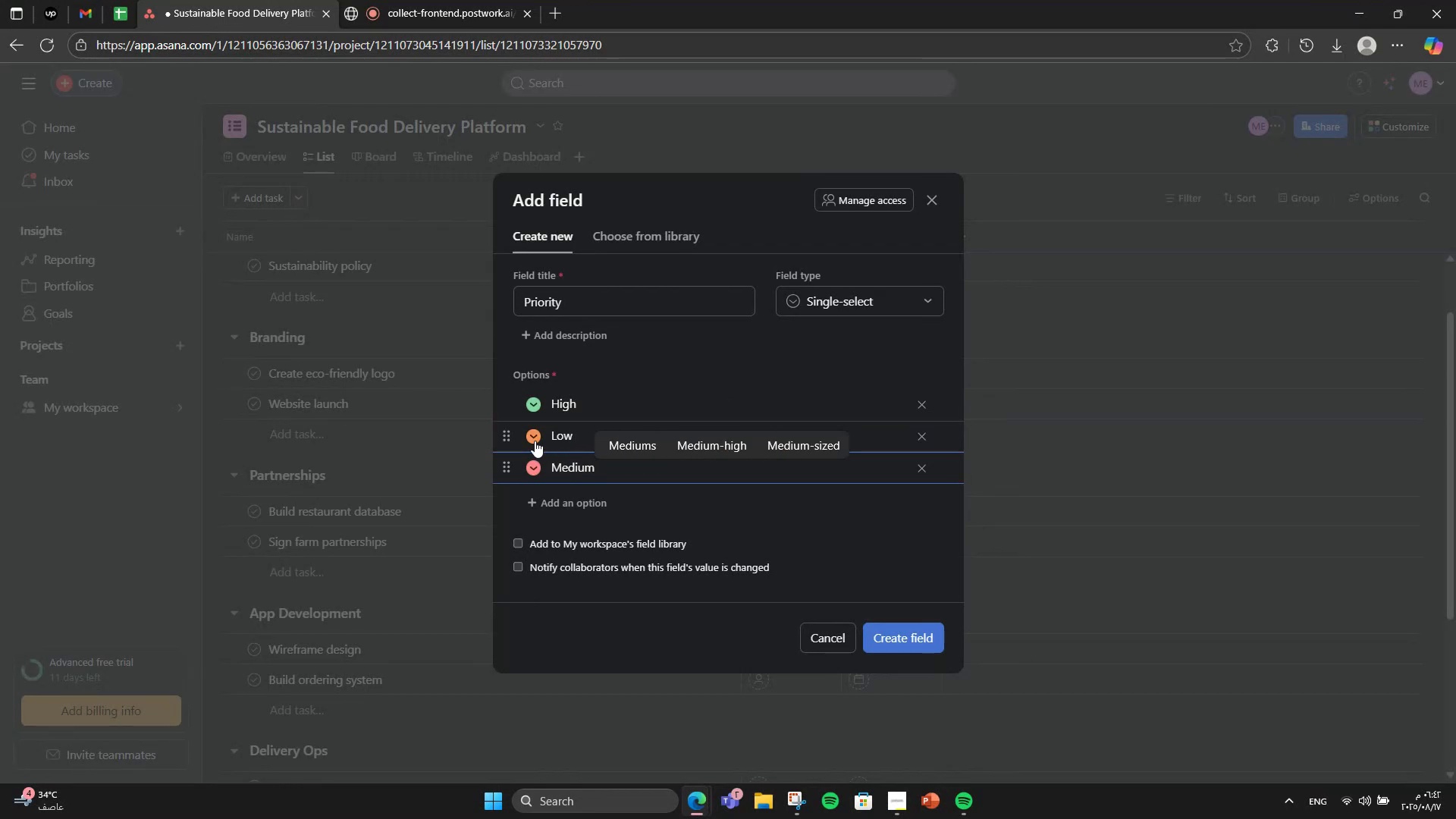 
left_click([531, 488])
 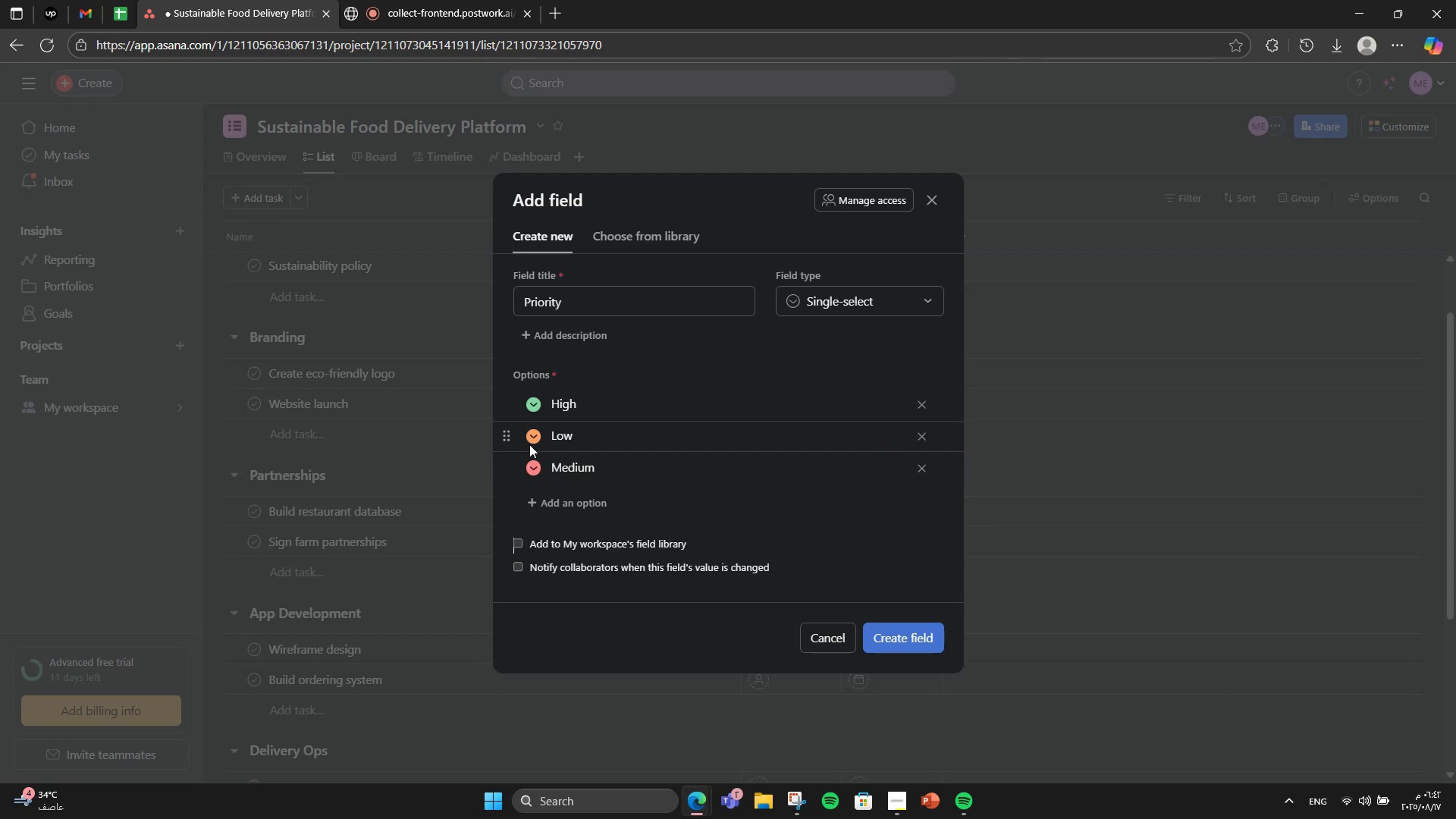 
left_click([529, 434])
 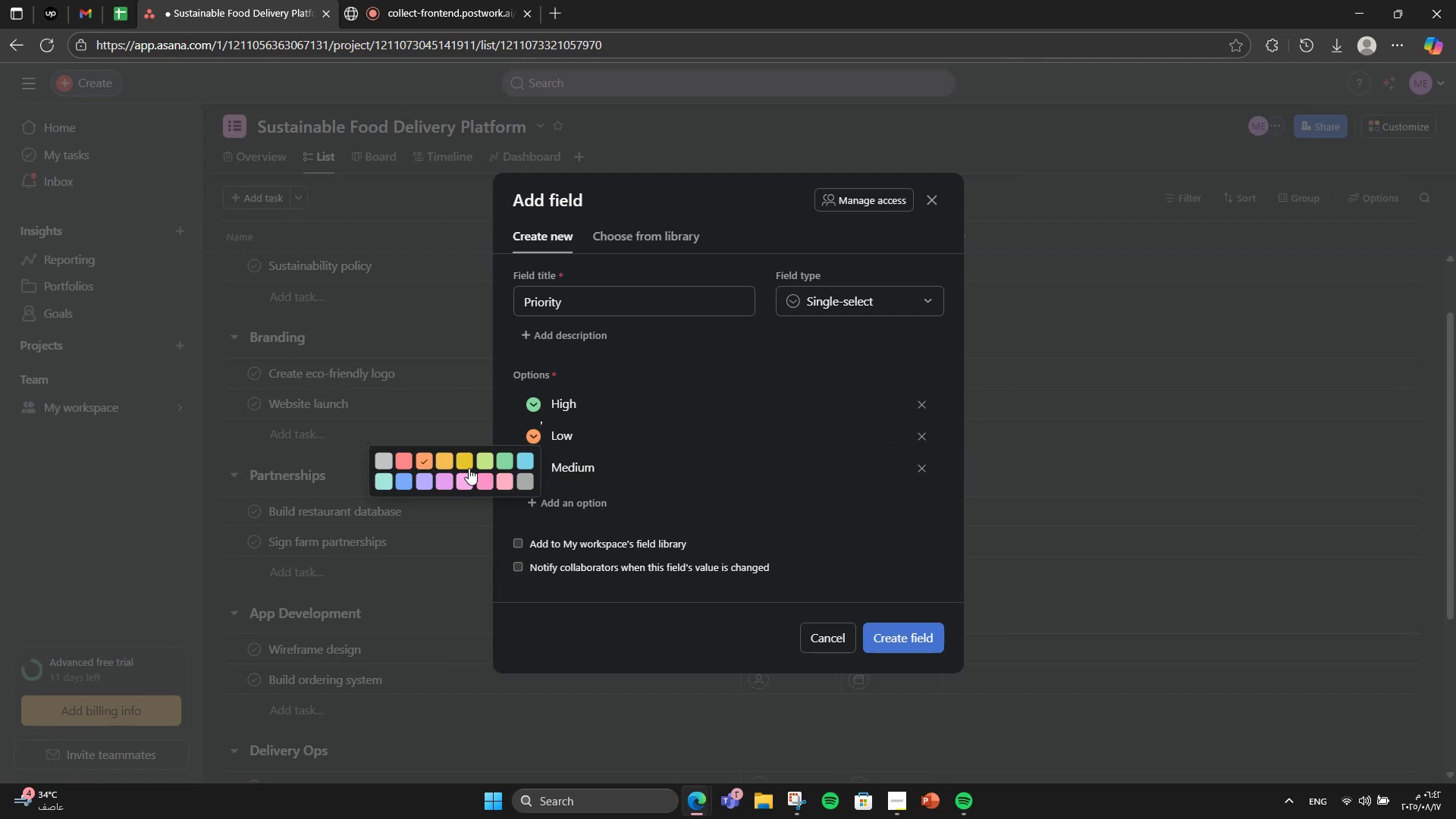 
left_click([448, 457])
 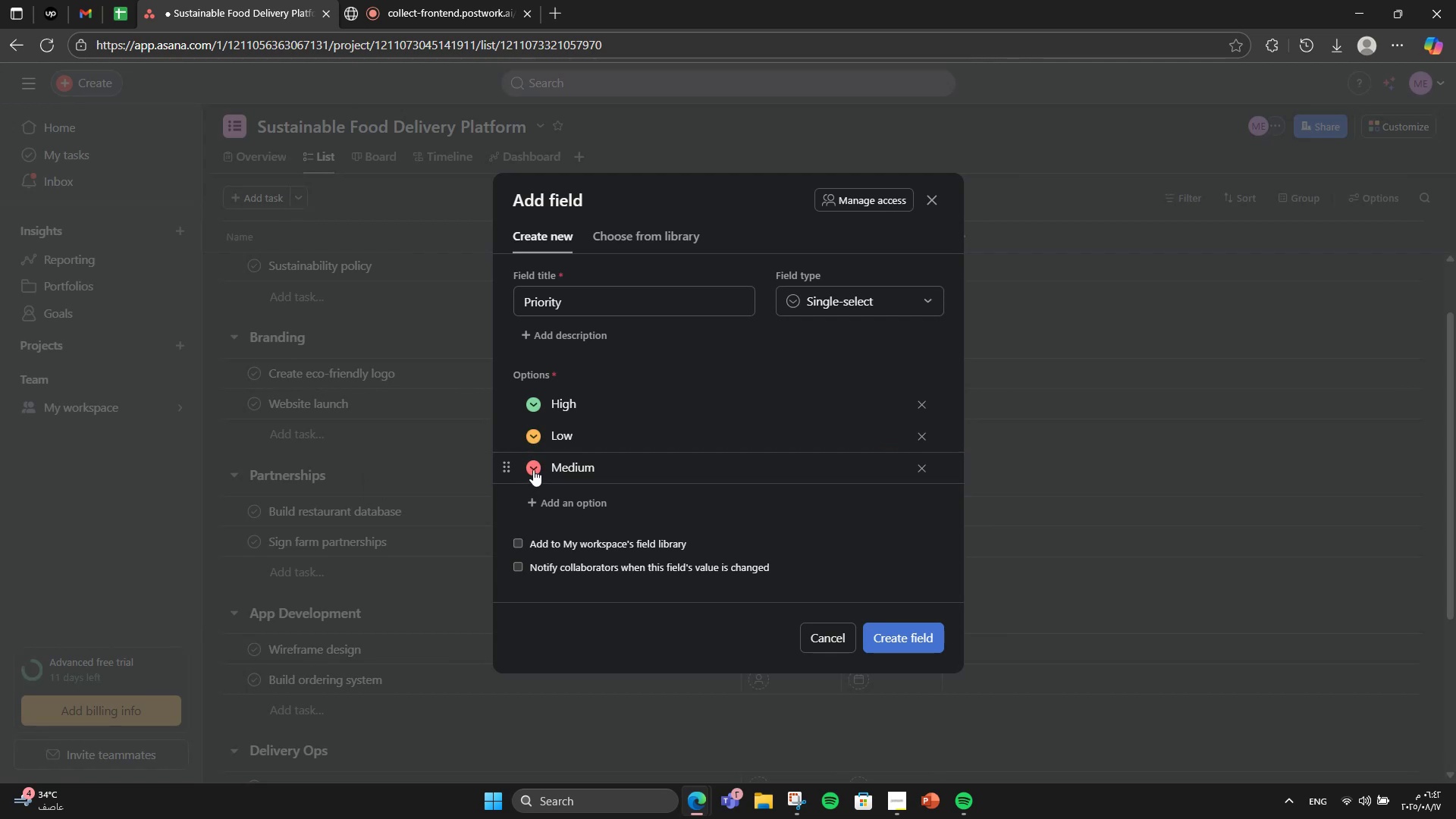 
left_click([529, 428])
 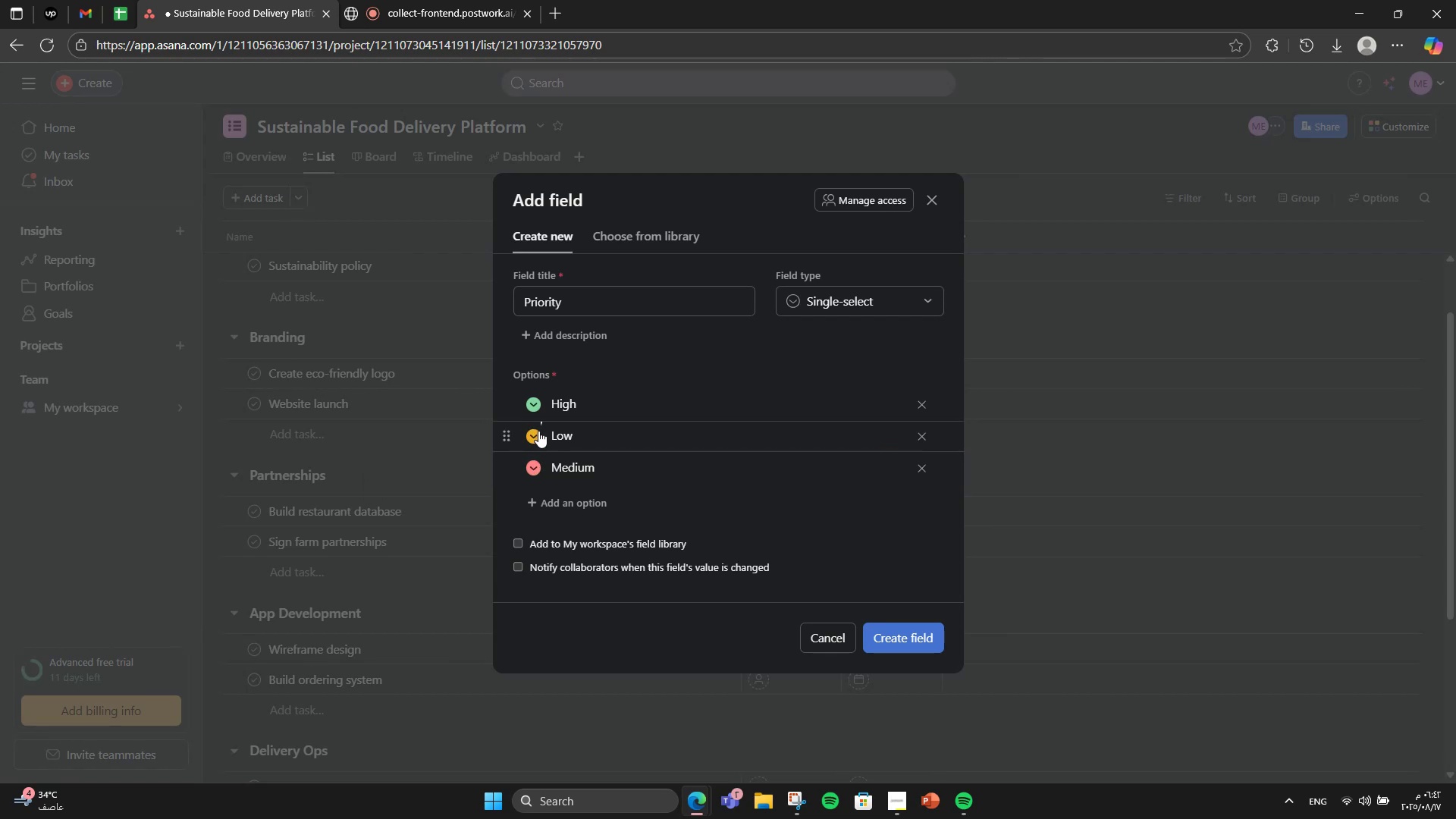 
left_click([538, 431])
 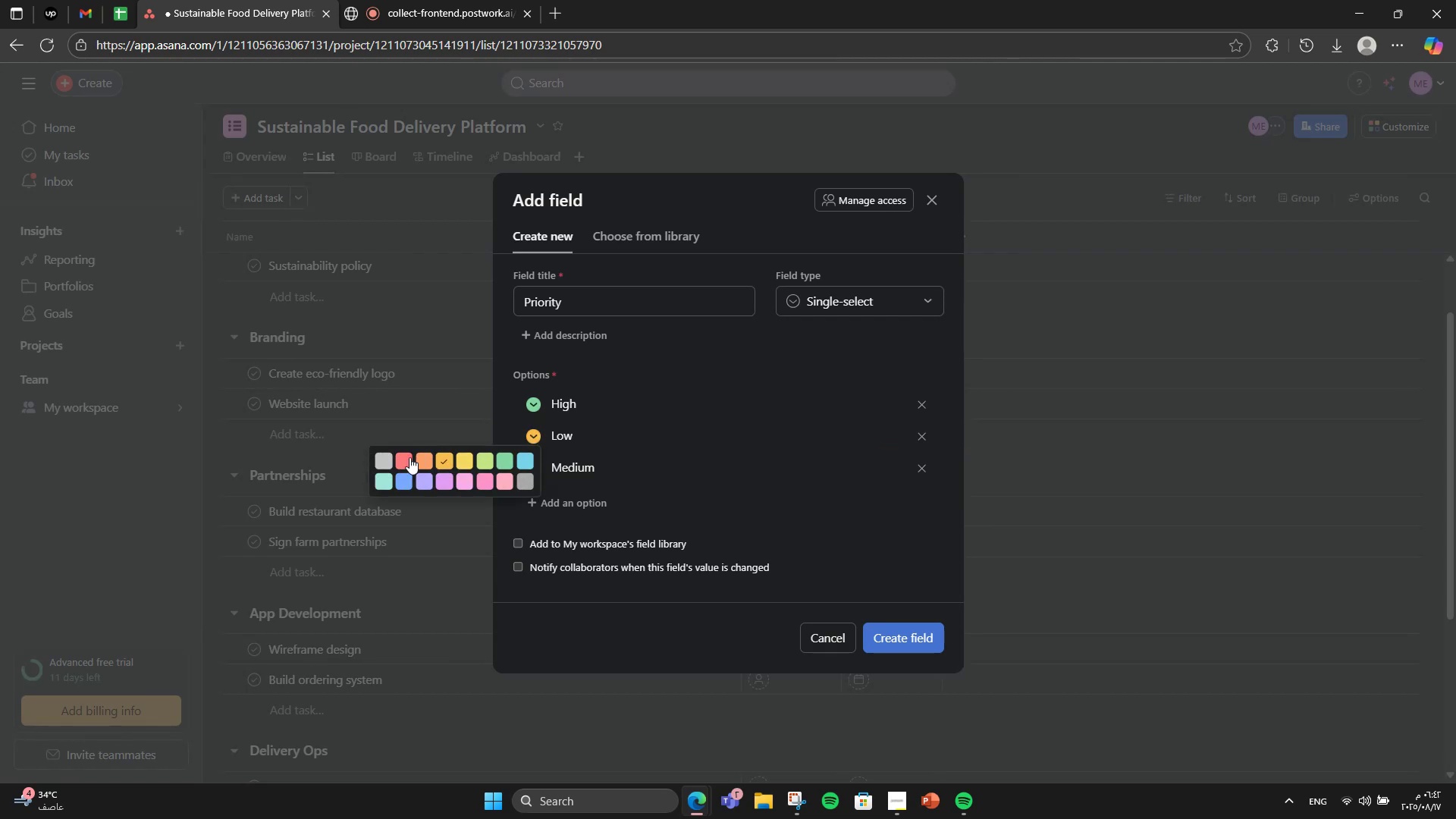 
left_click([393, 472])
 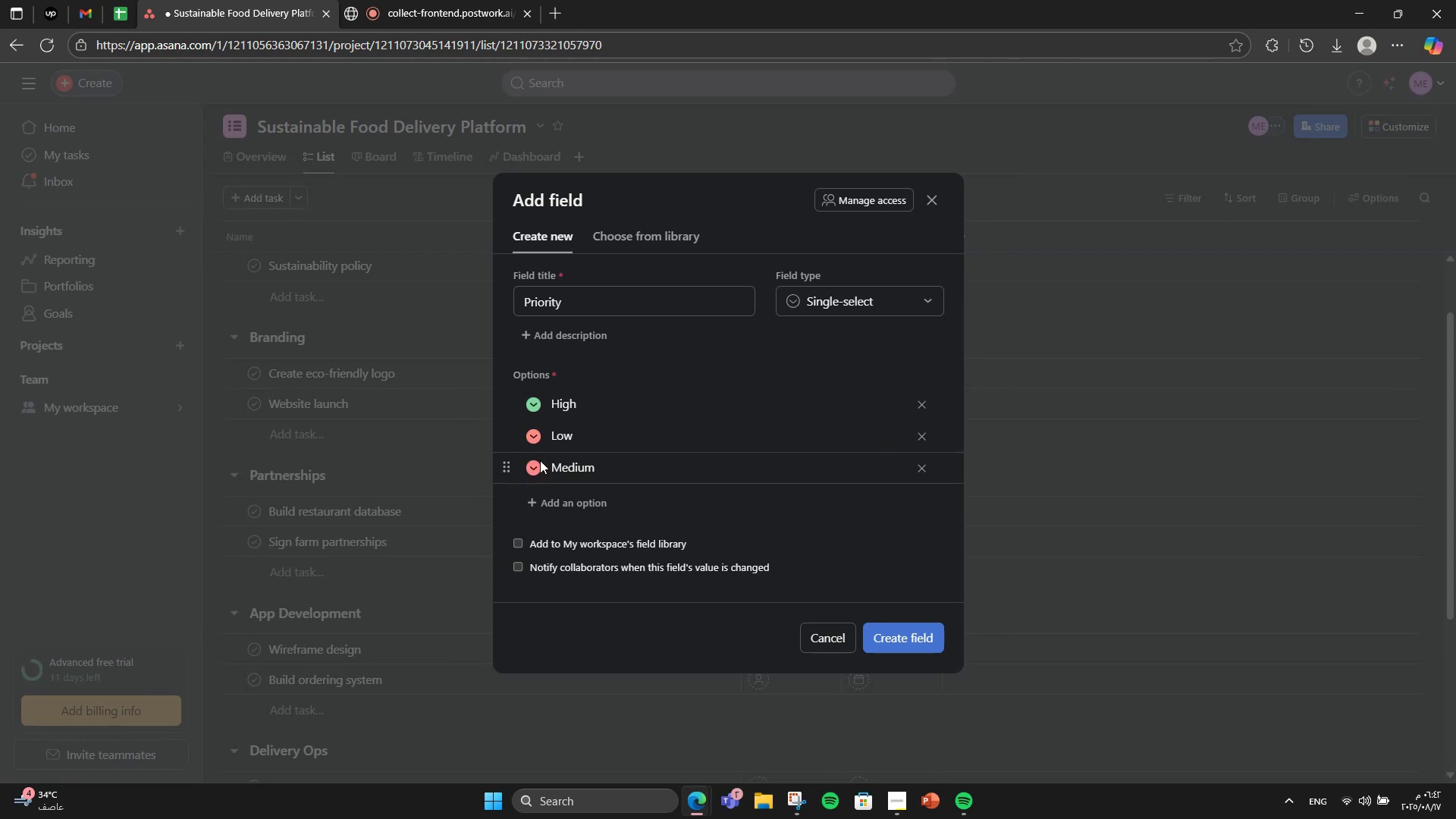 
left_click([538, 463])
 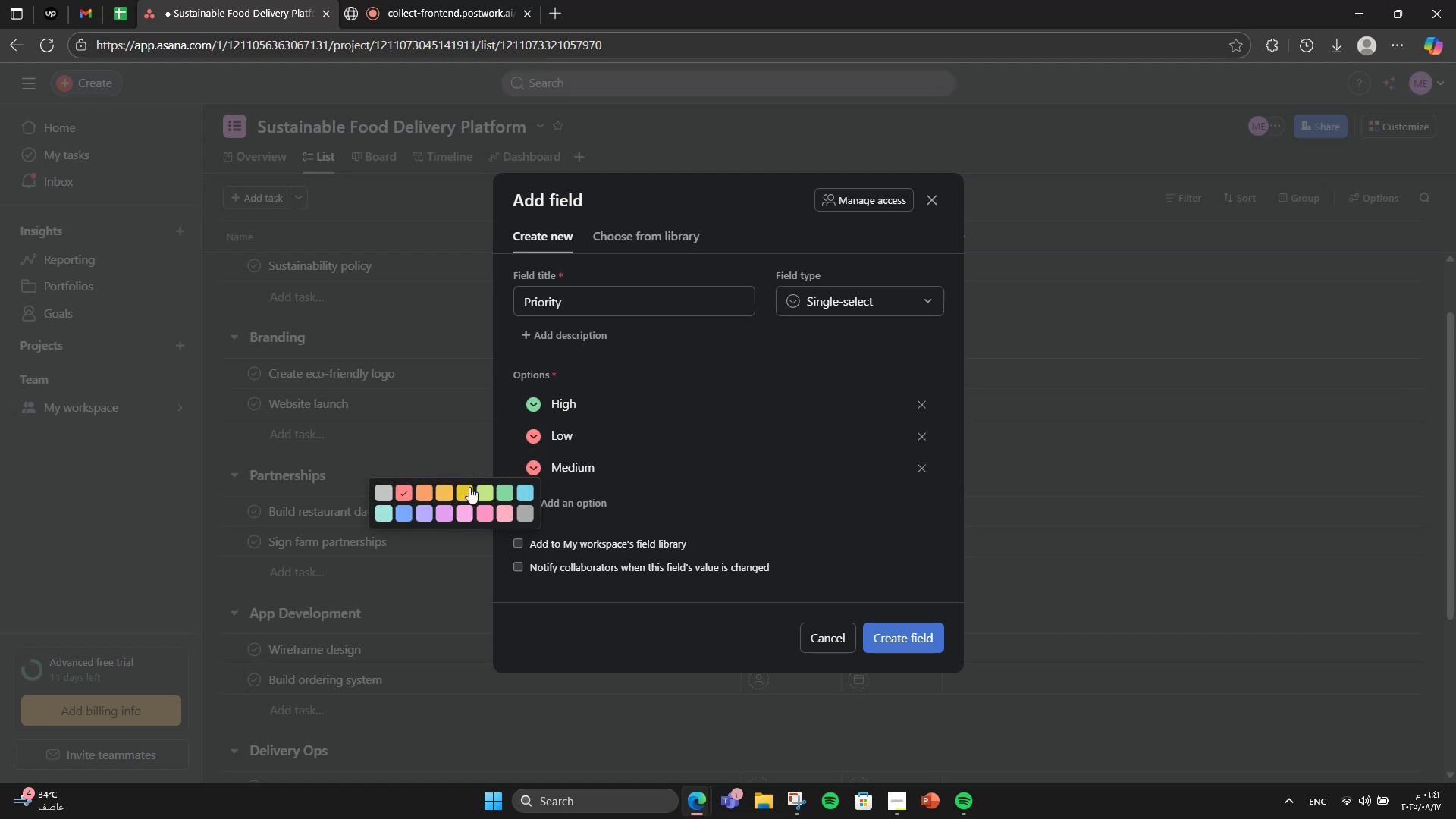 
left_click([468, 488])
 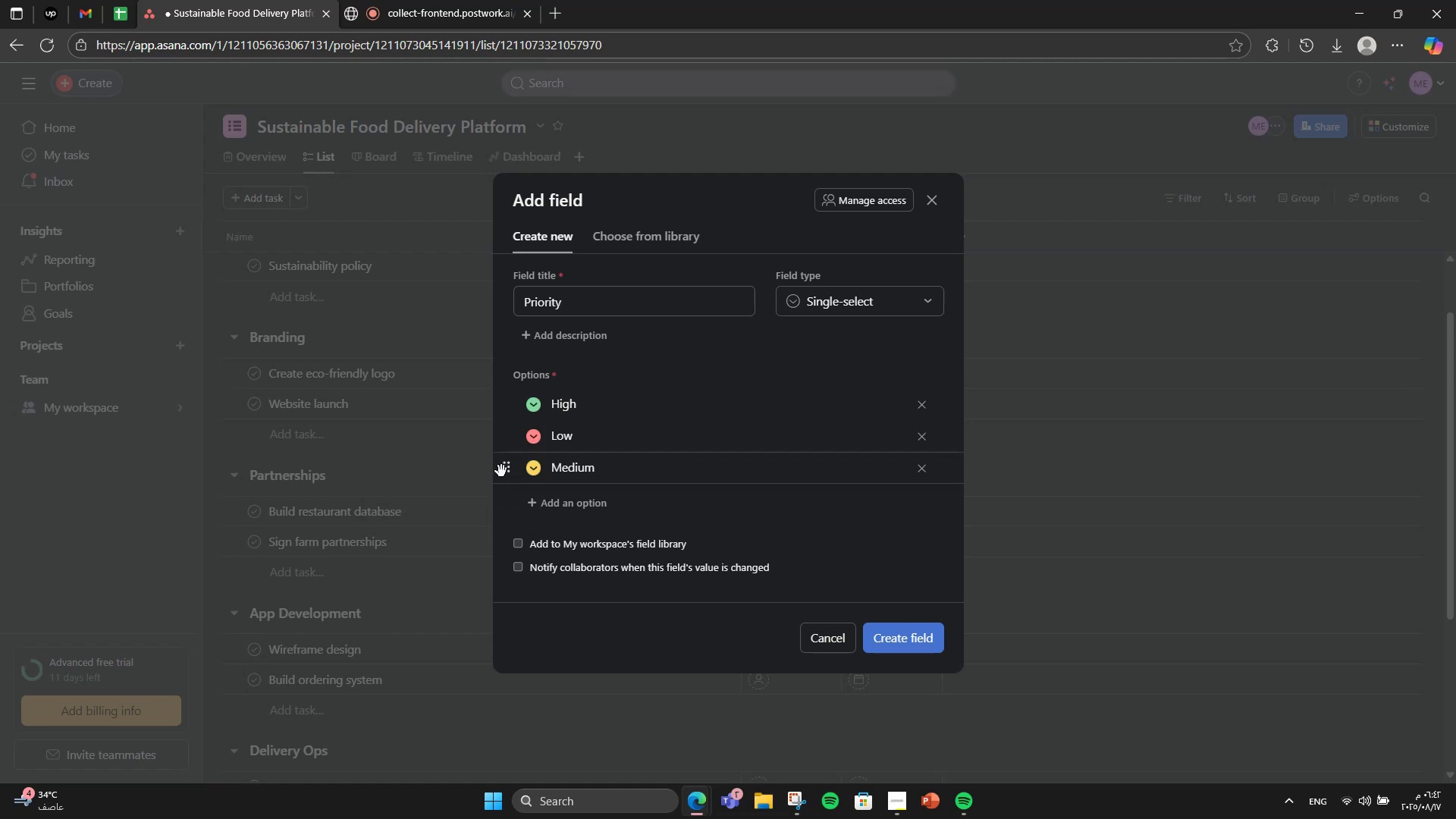 
left_click_drag(start_coordinate=[506, 473], to_coordinate=[518, 429])
 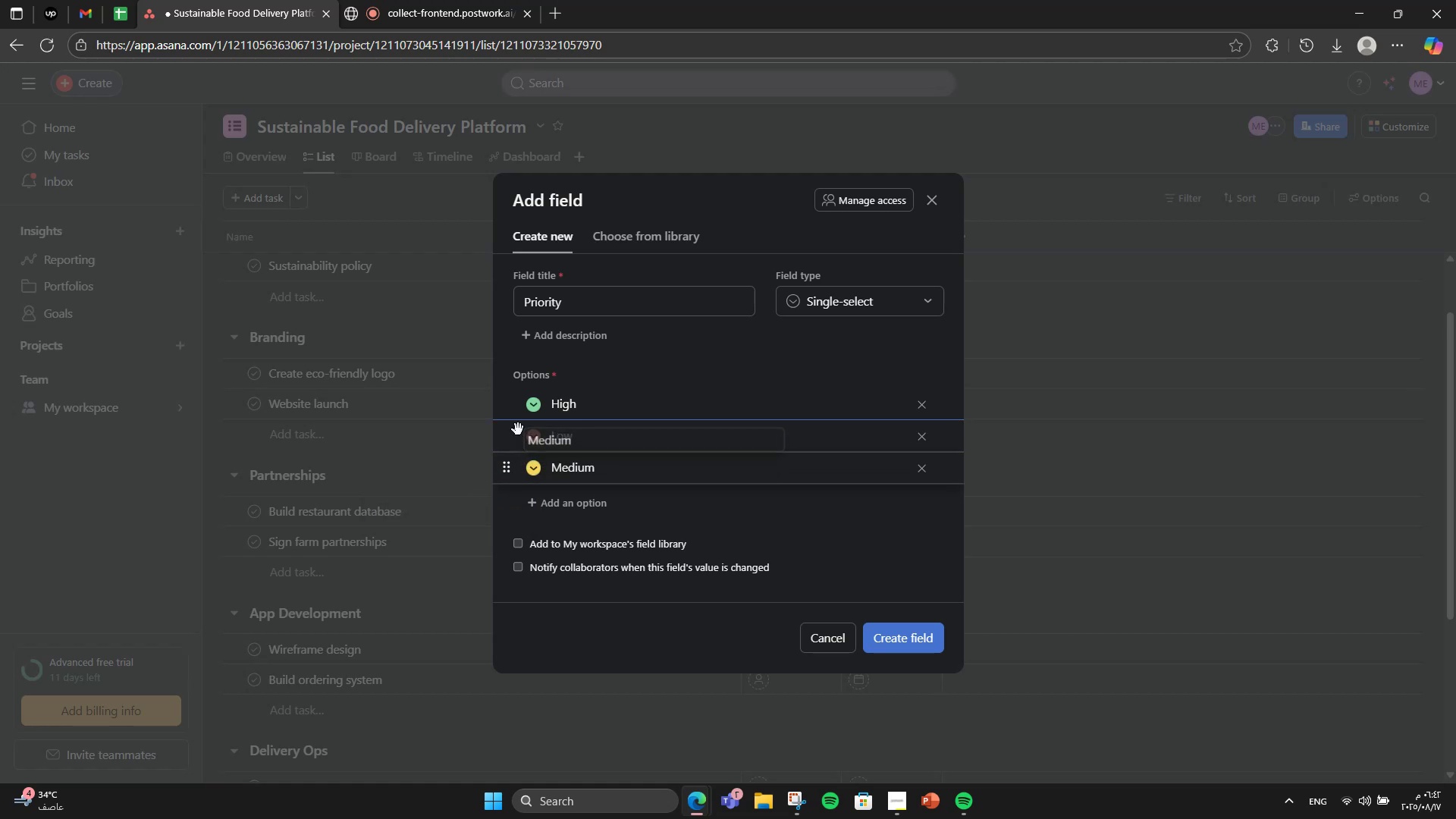 
left_click([518, 429])
 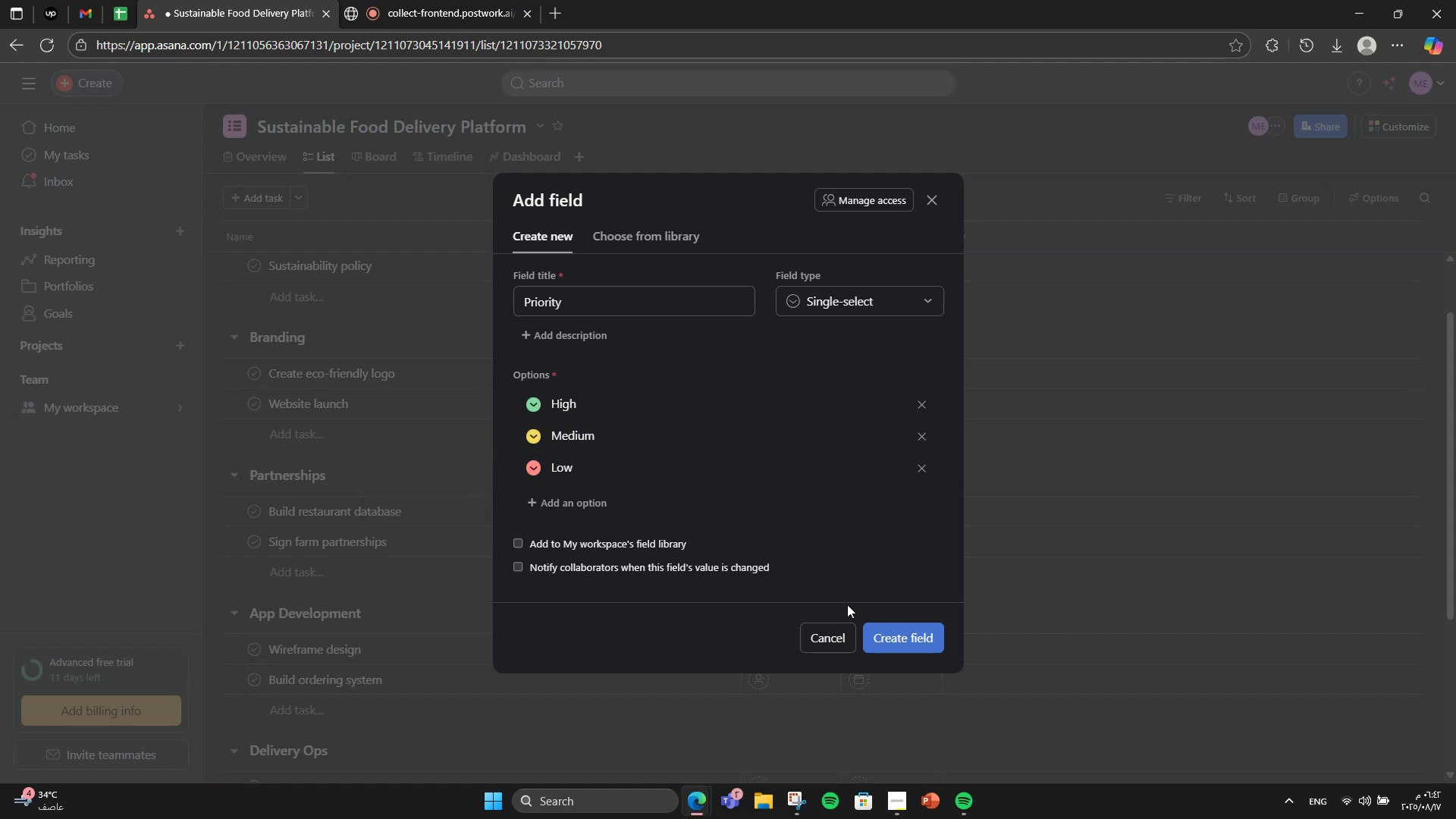 
left_click([866, 637])
 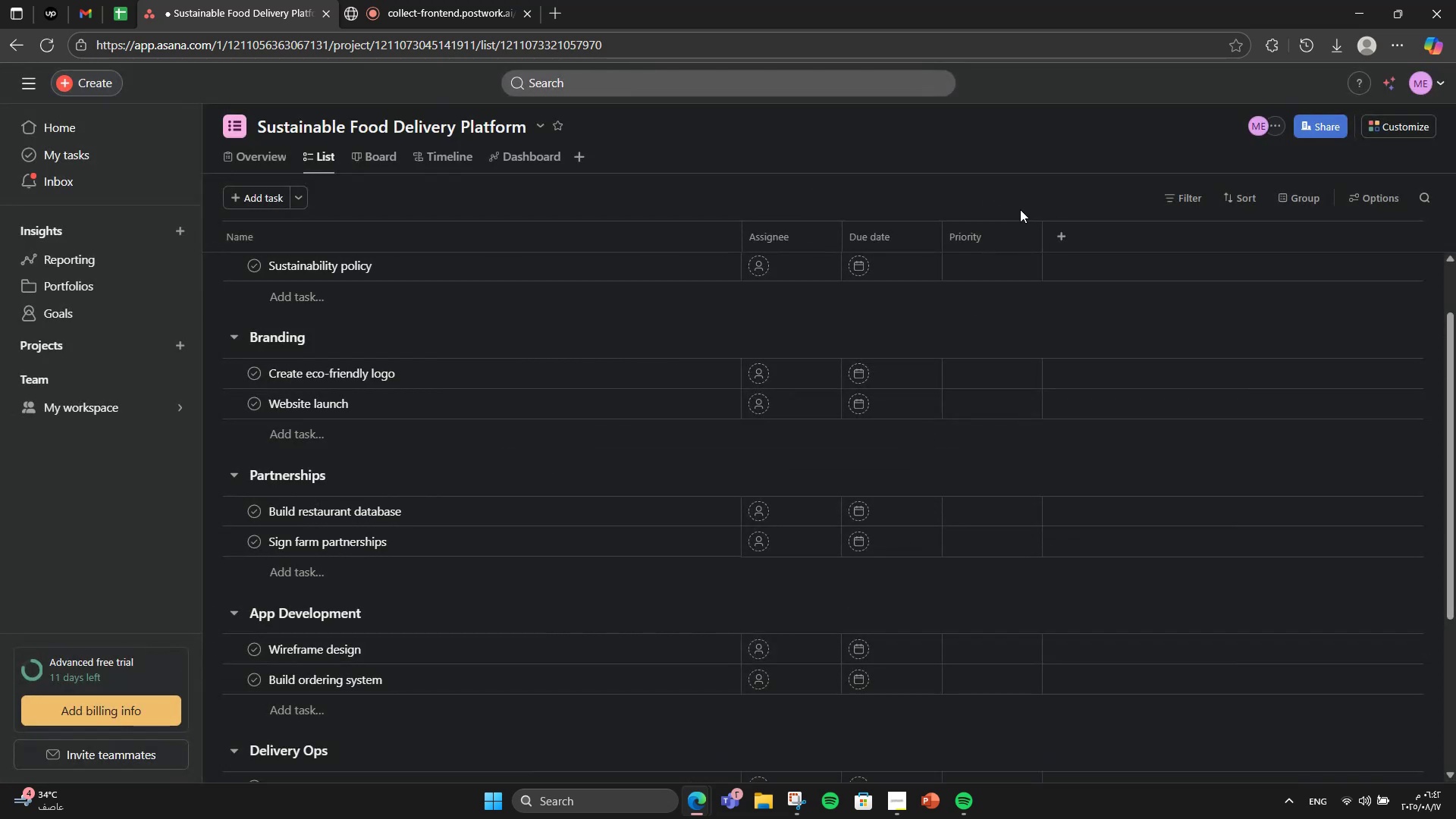 
left_click([1048, 246])
 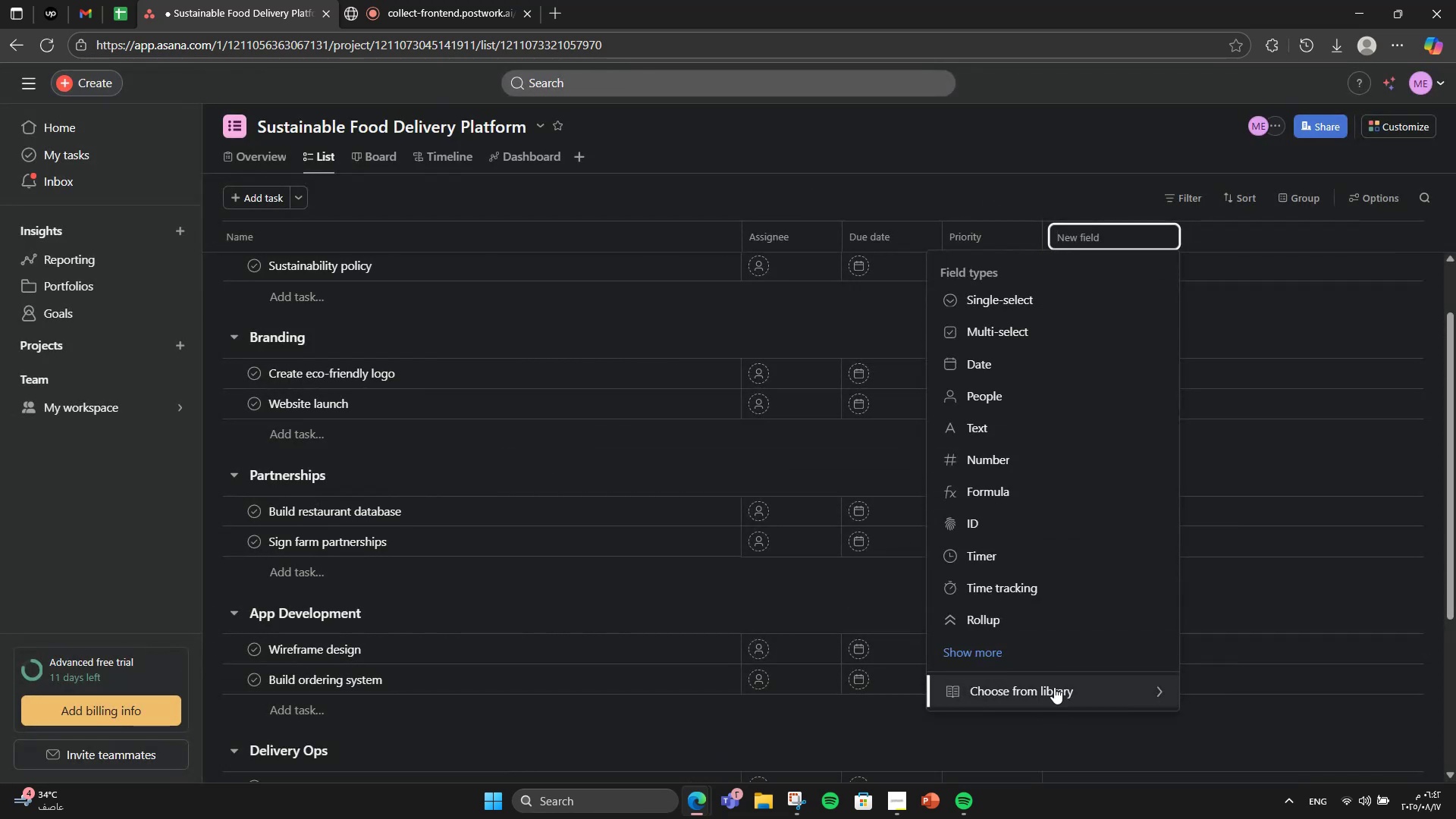 
left_click([1055, 685])
 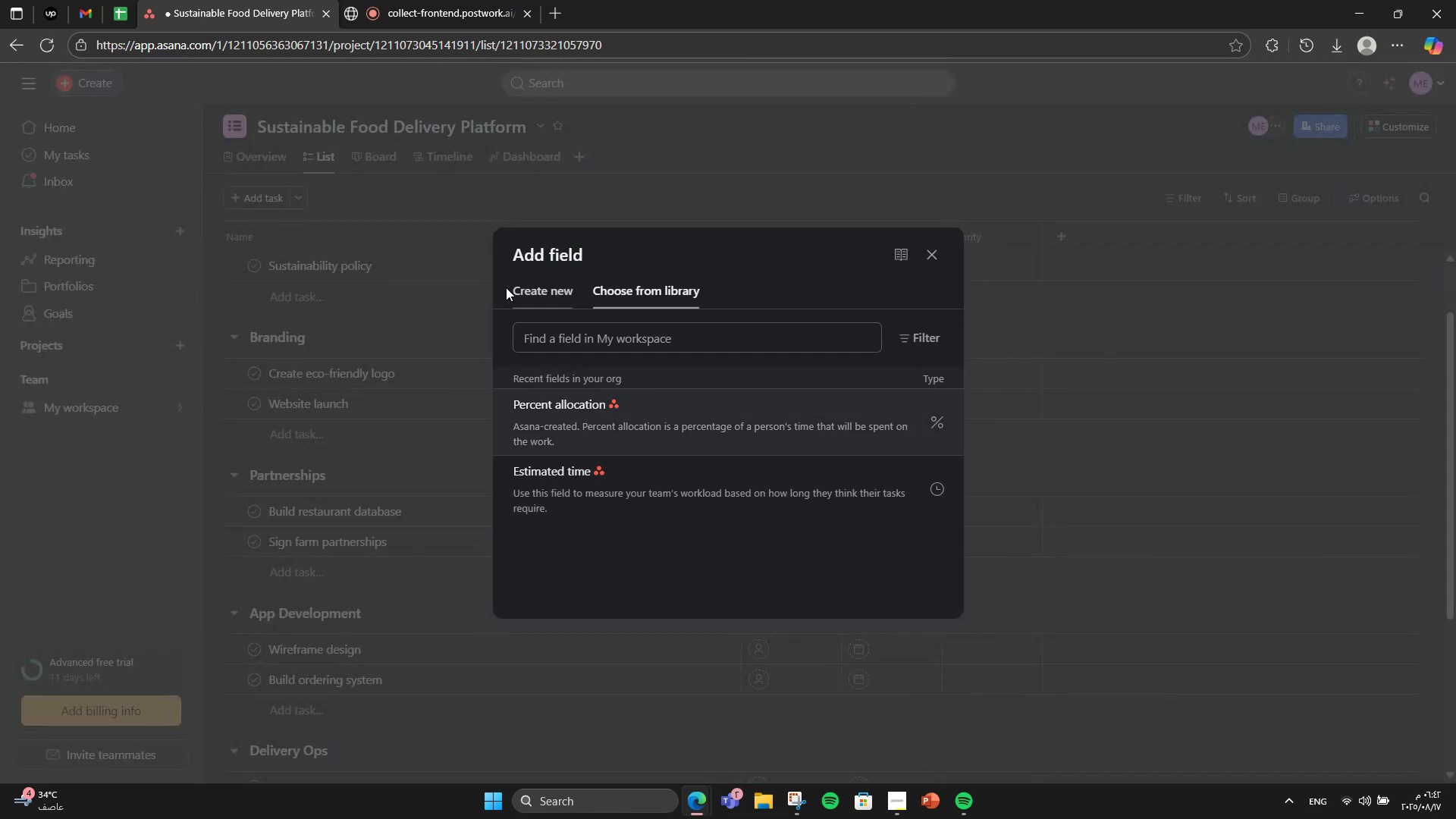 
double_click([518, 288])
 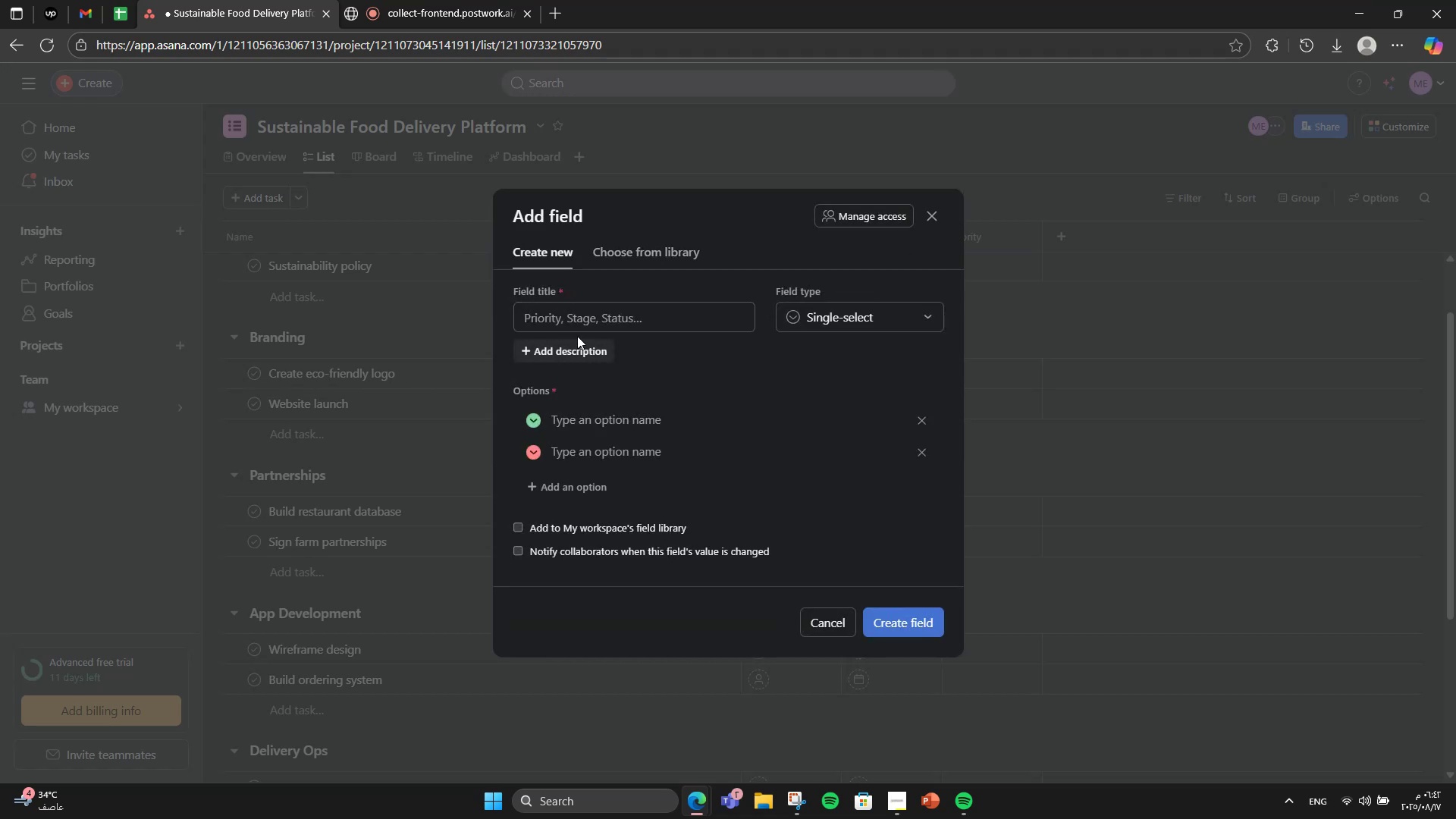 
left_click([570, 322])
 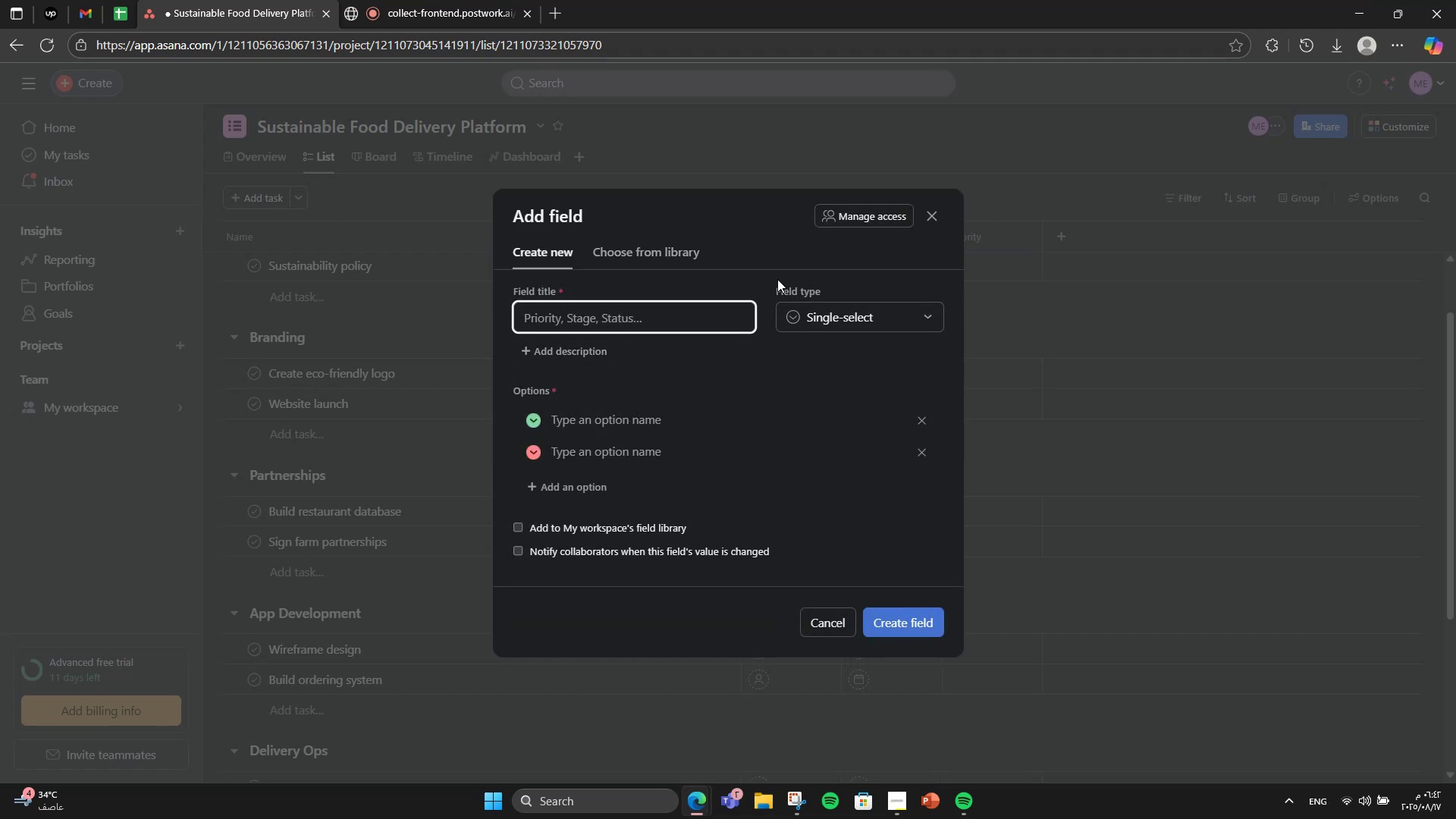 
type(Complexity)
 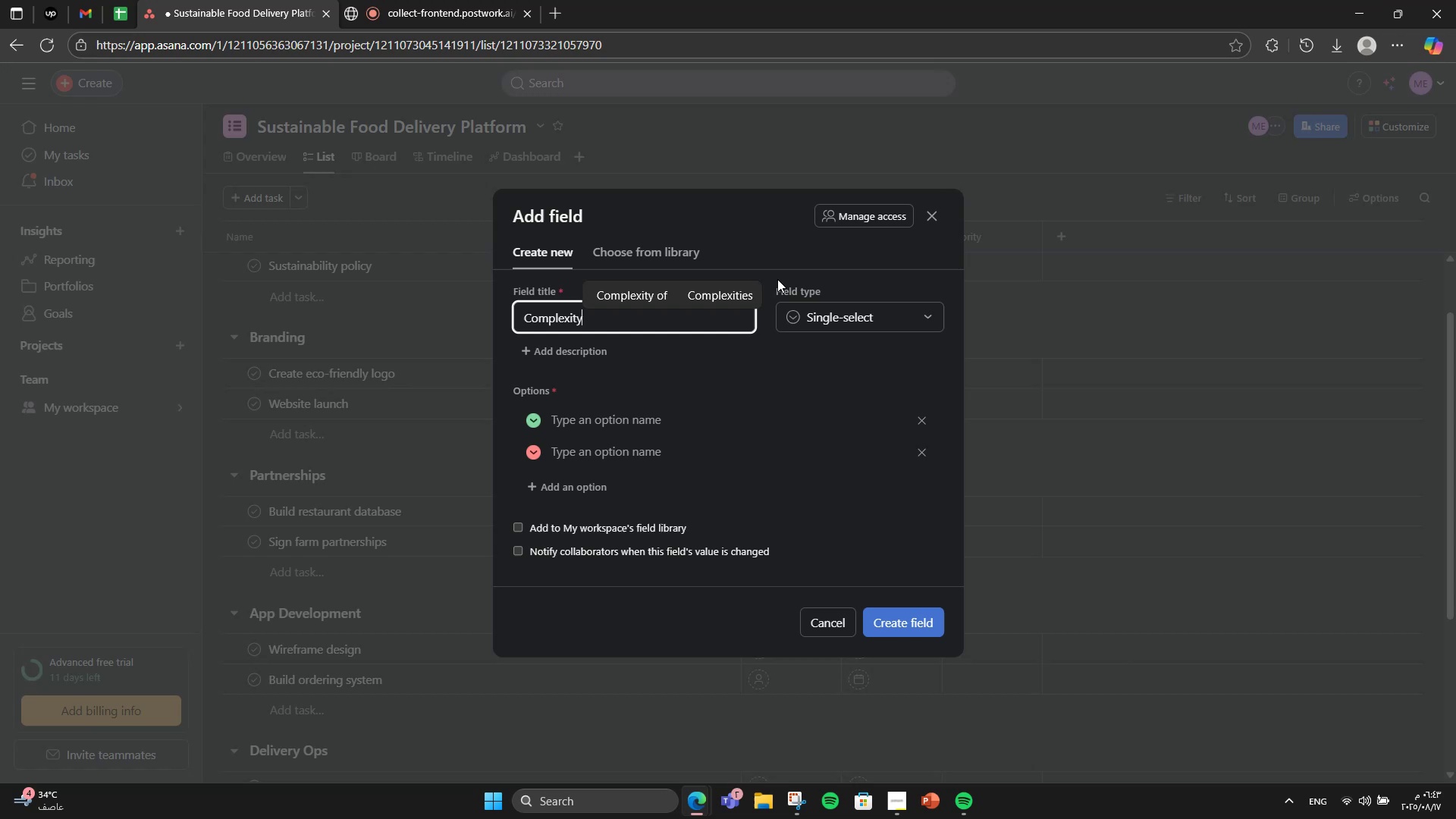 
scroll: coordinate [614, 451], scroll_direction: down, amount: 1.0
 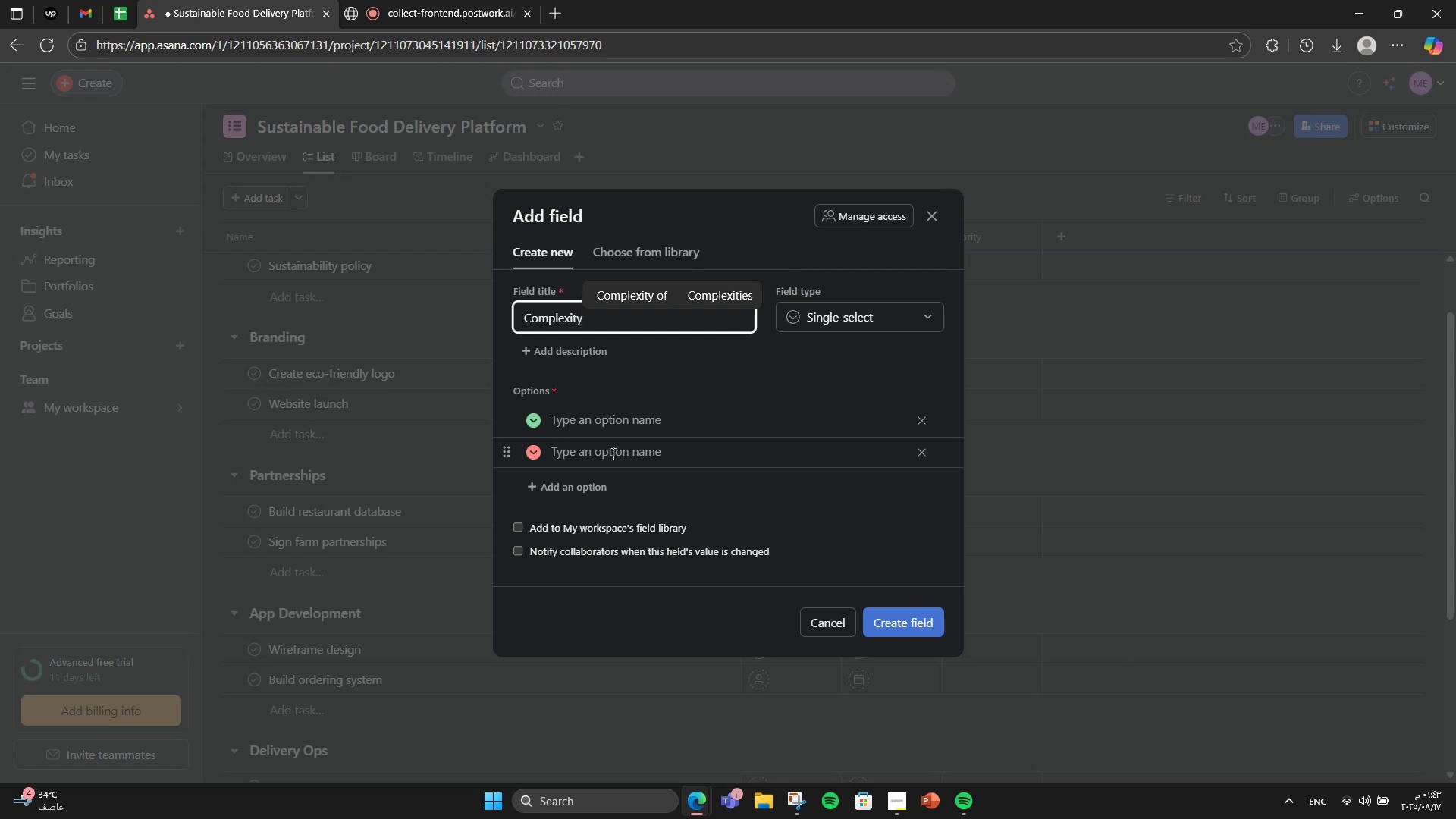 
left_click([612, 453])
 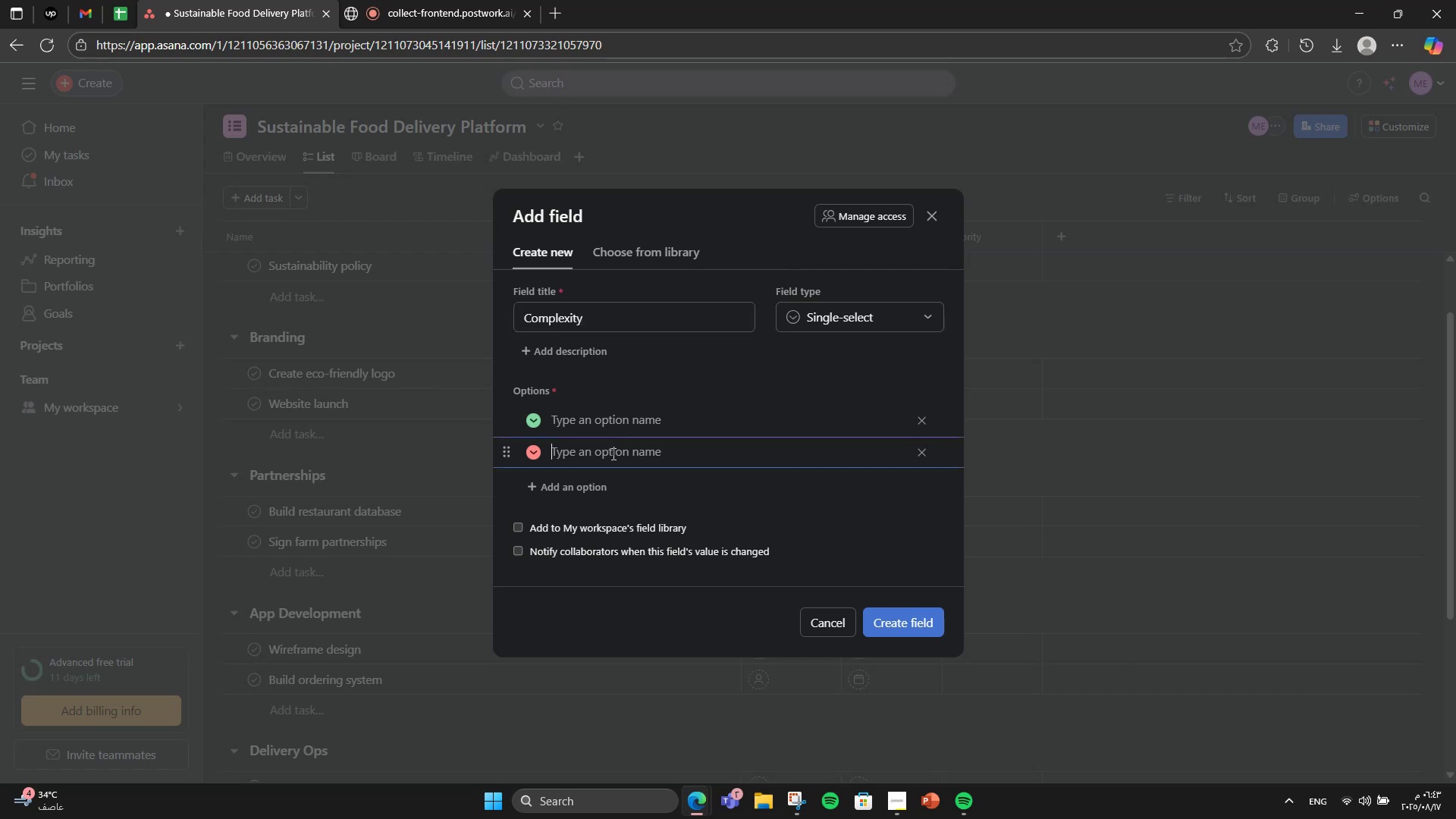 
type(High)
 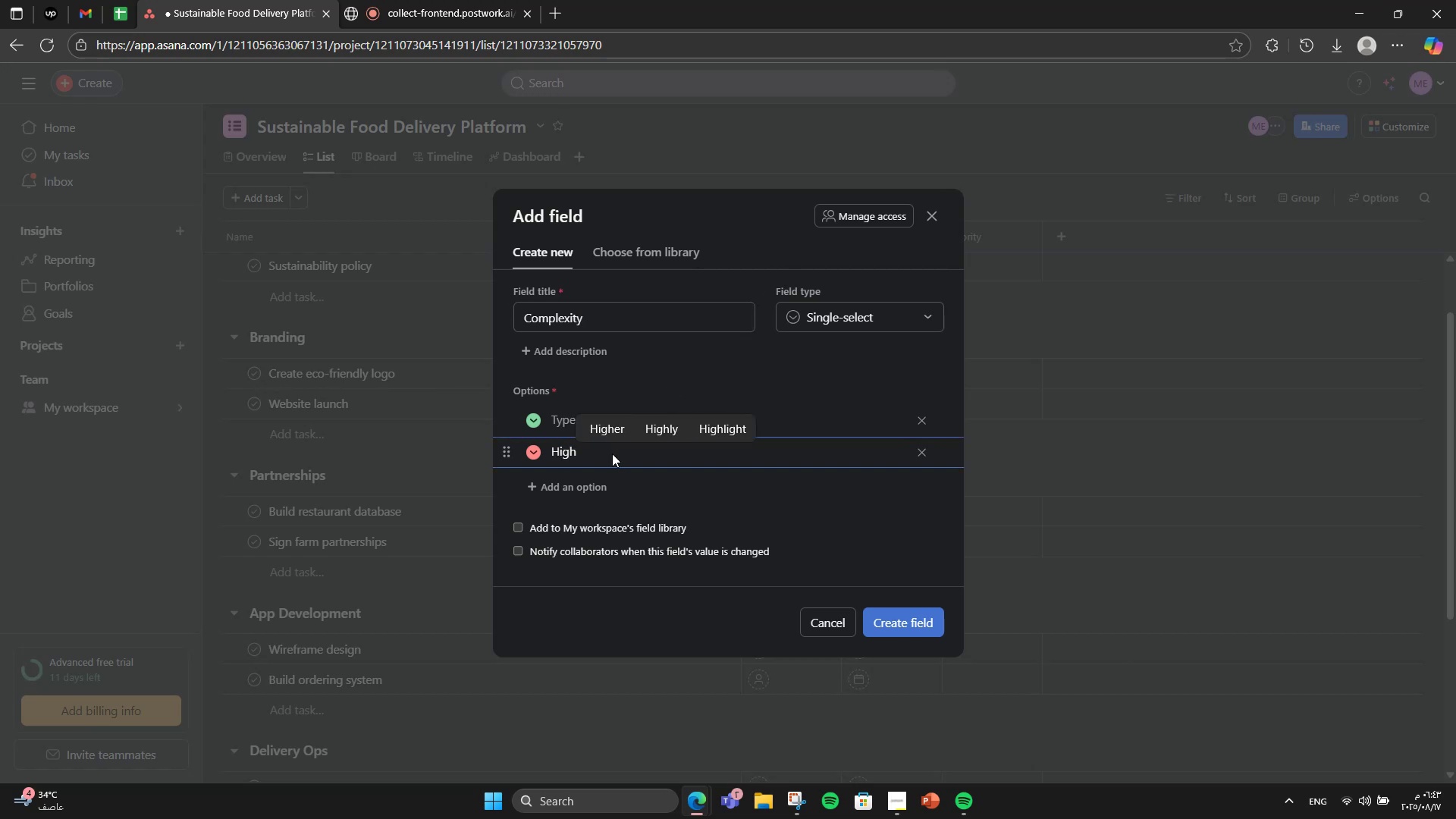 
key(Enter)
 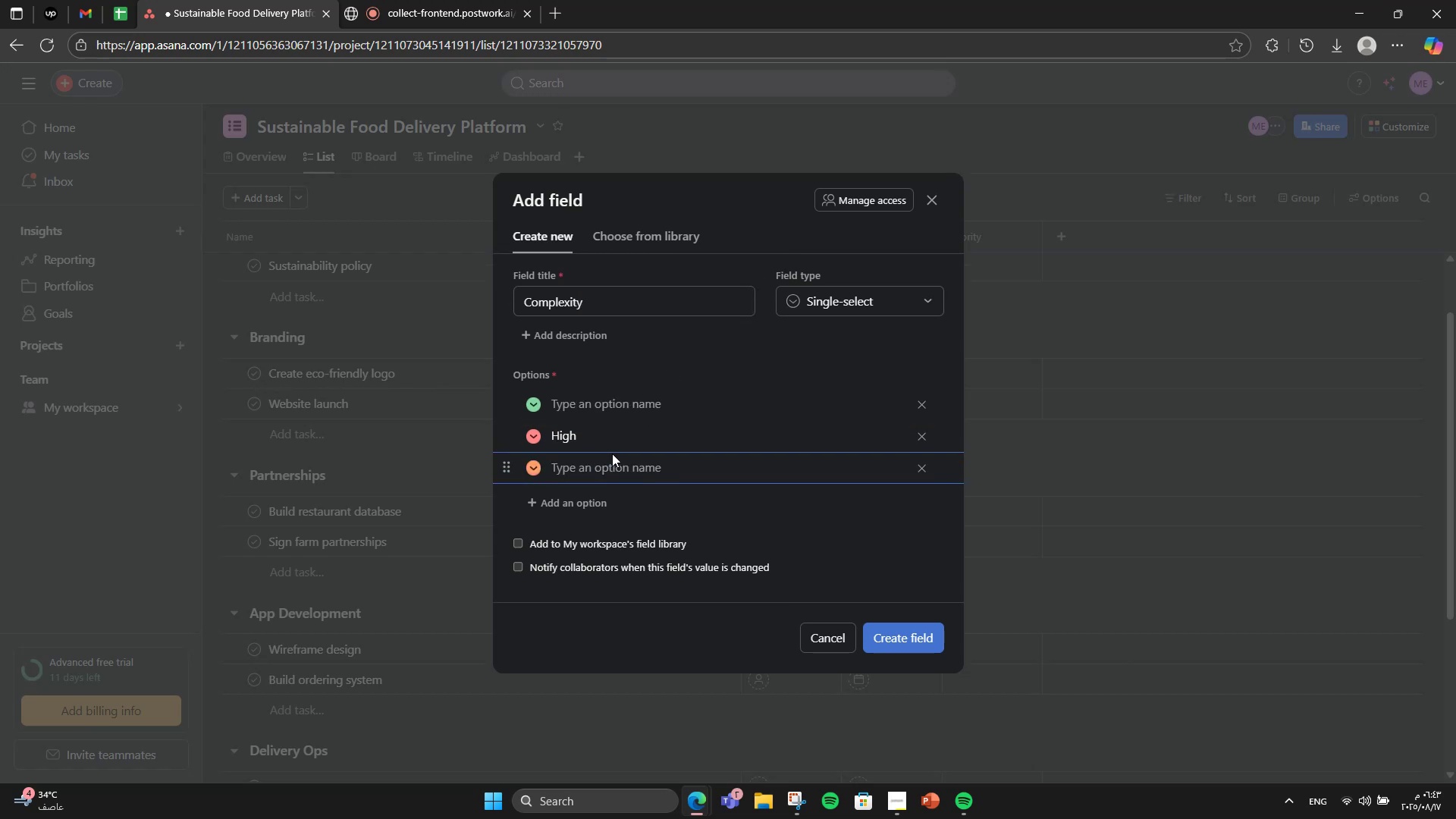 
type(Medium)
 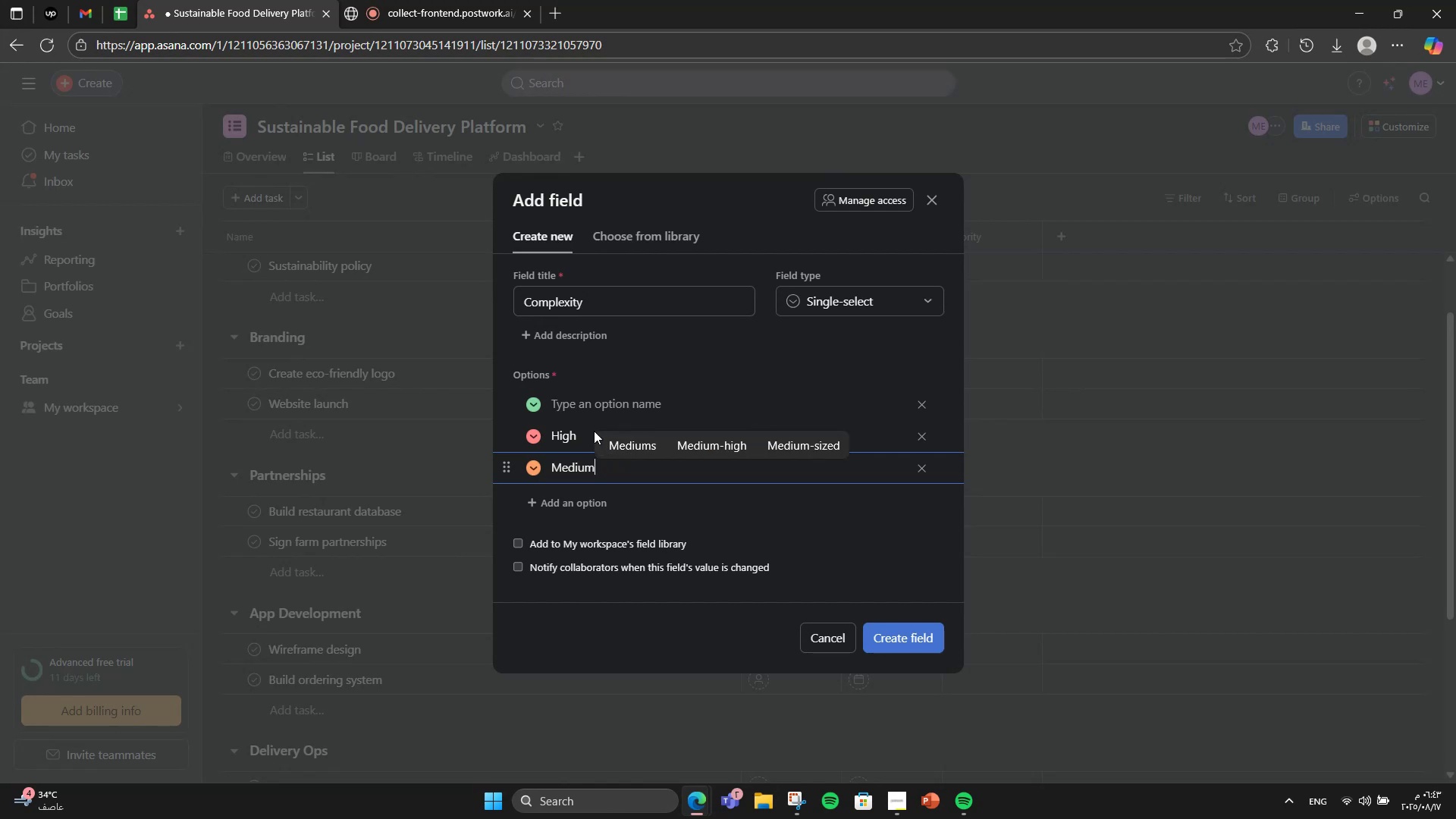 
left_click([573, 419])
 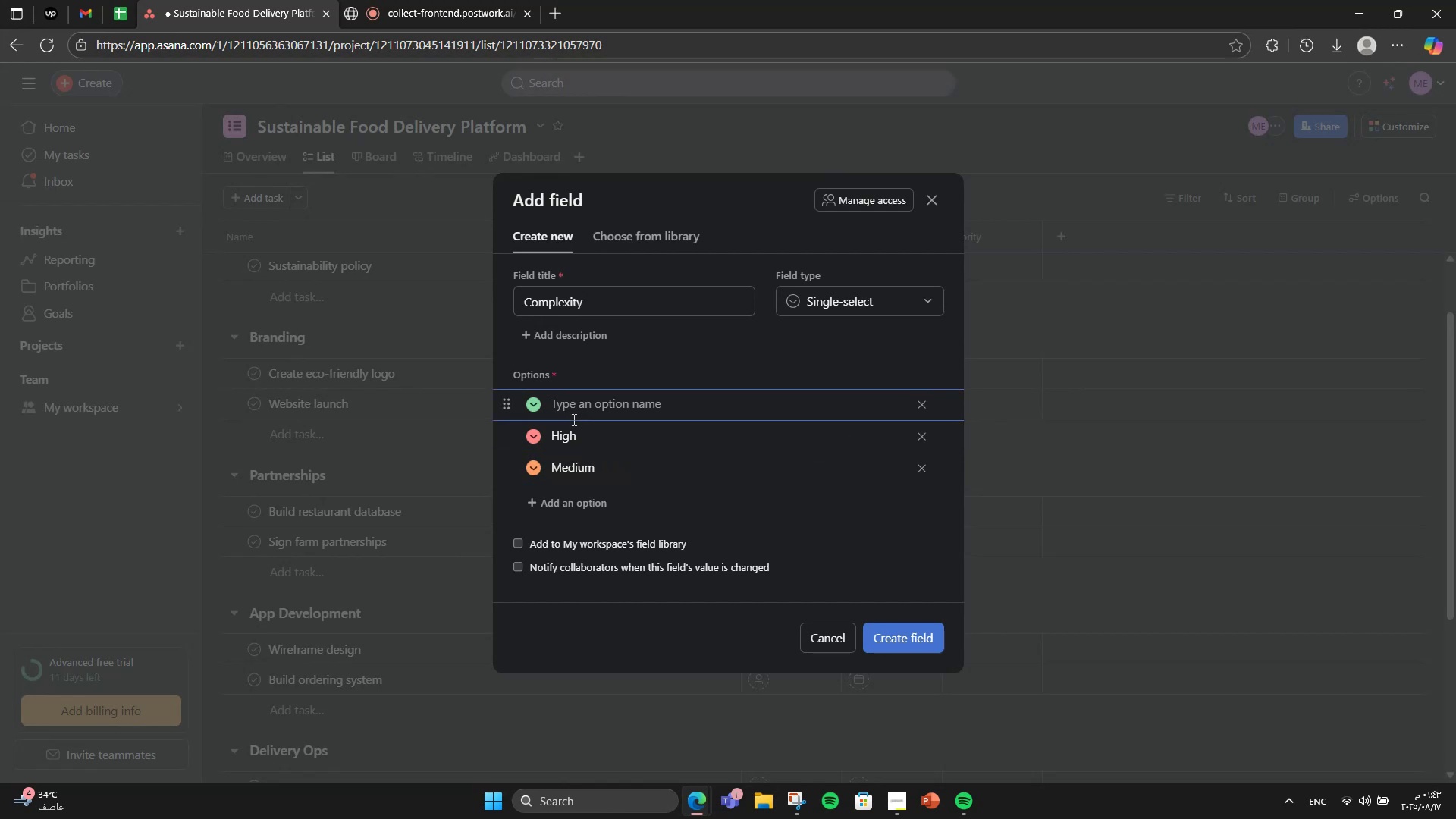 
type(a)
key(Backspace)
type(K)
key(Backspace)
type(Low)
 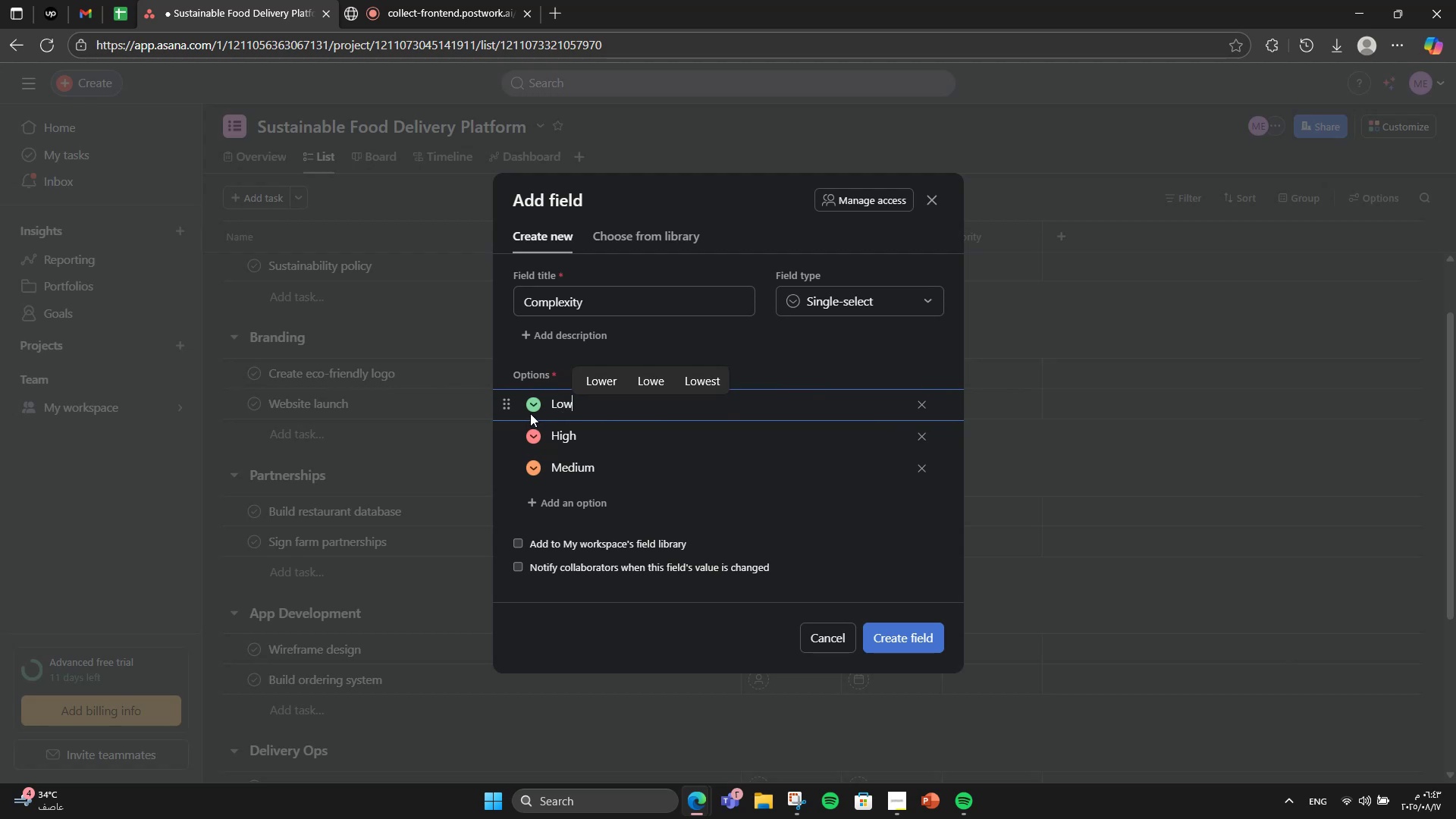 
left_click_drag(start_coordinate=[515, 413], to_coordinate=[499, 483])
 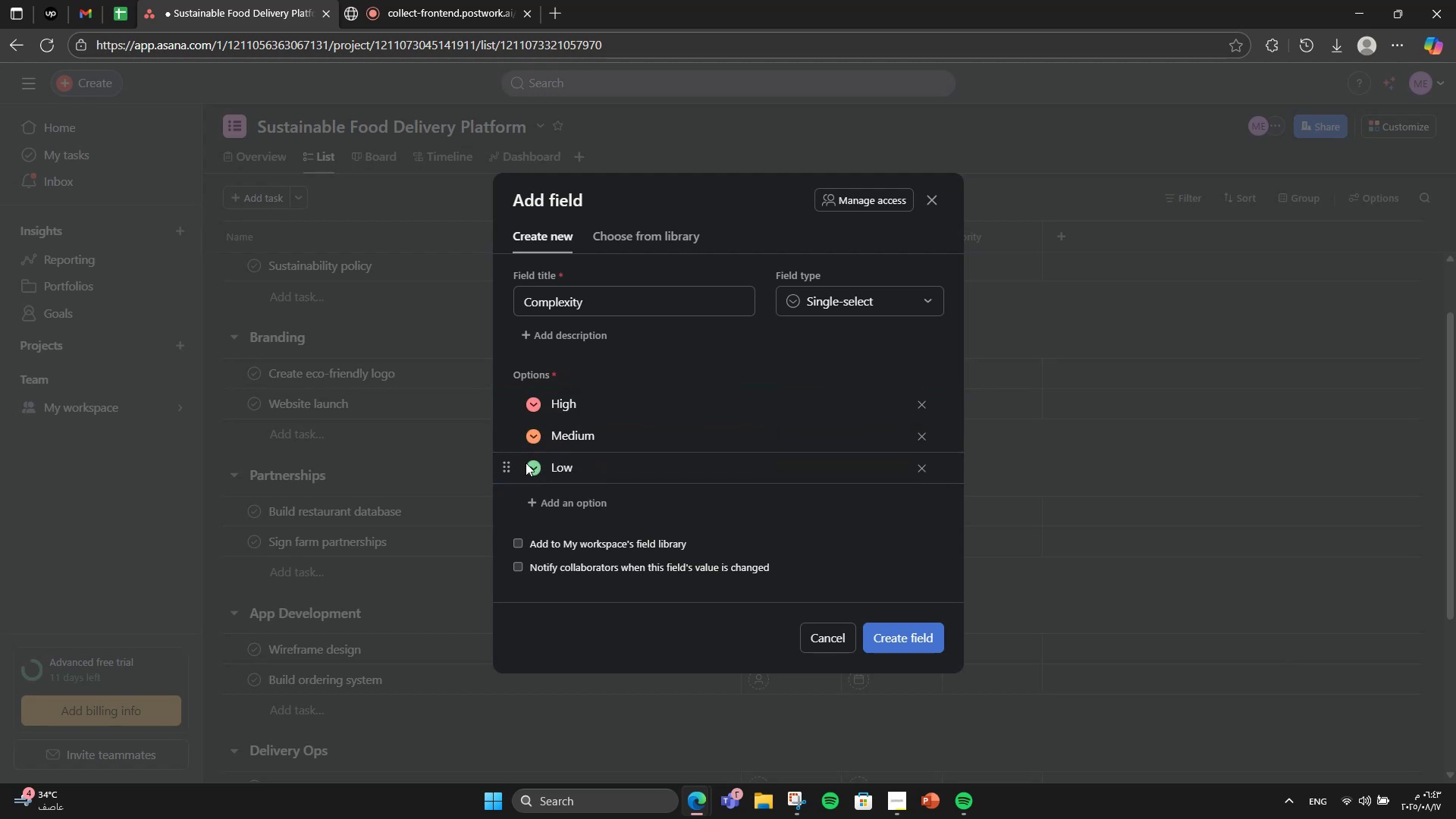 
left_click([531, 466])
 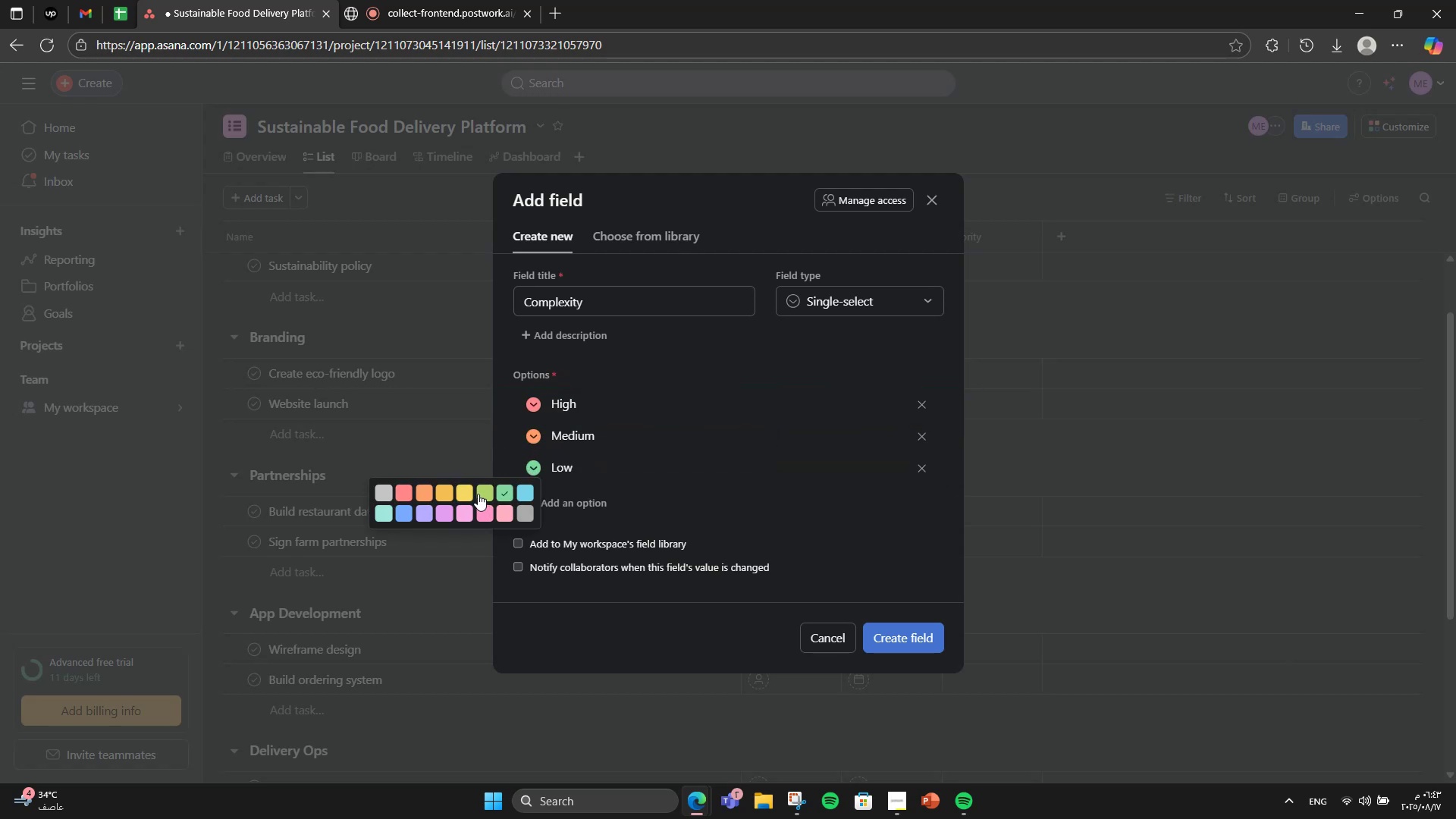 
left_click([473, 489])
 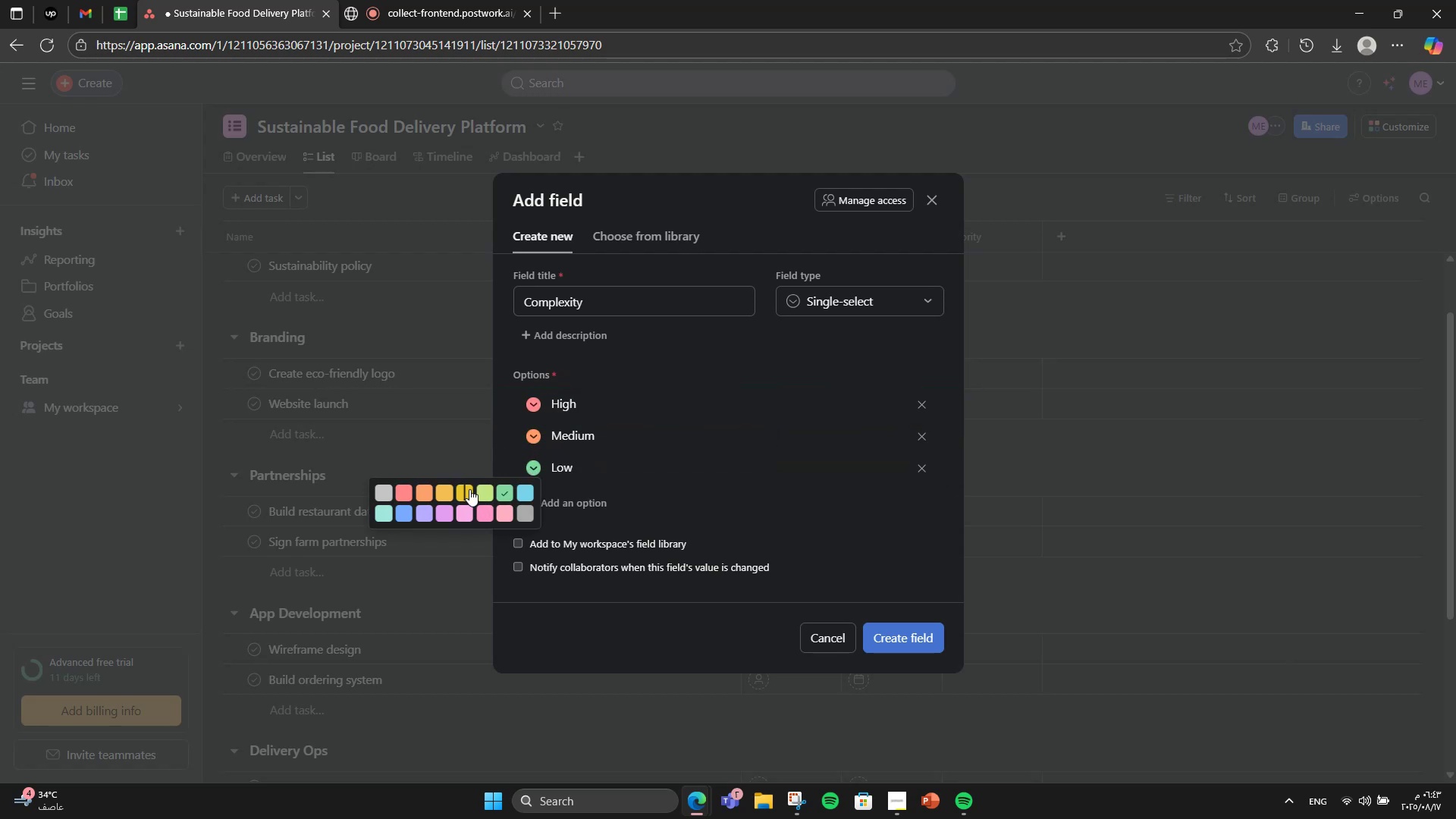 
left_click([469, 489])
 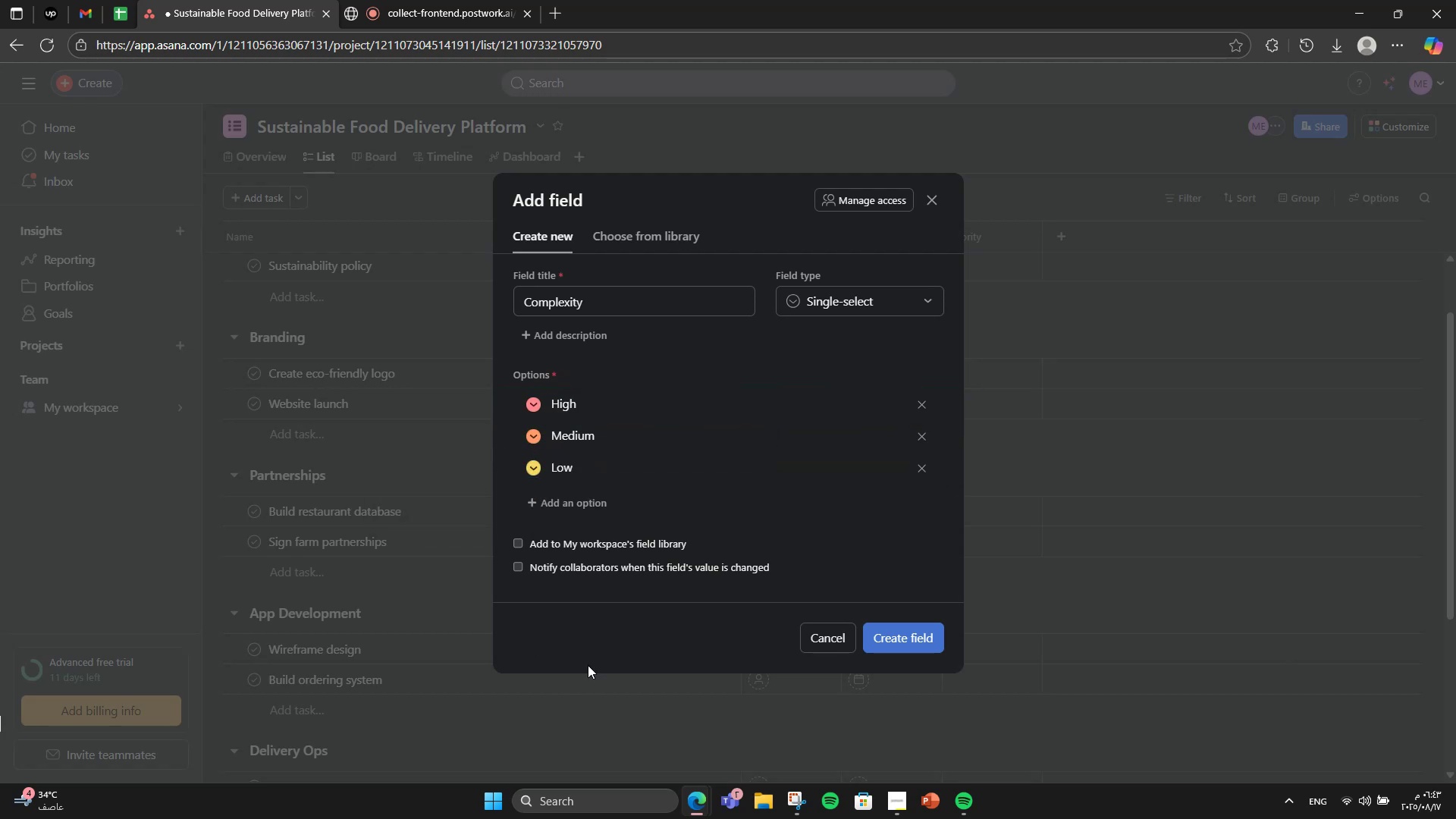 
left_click([601, 644])
 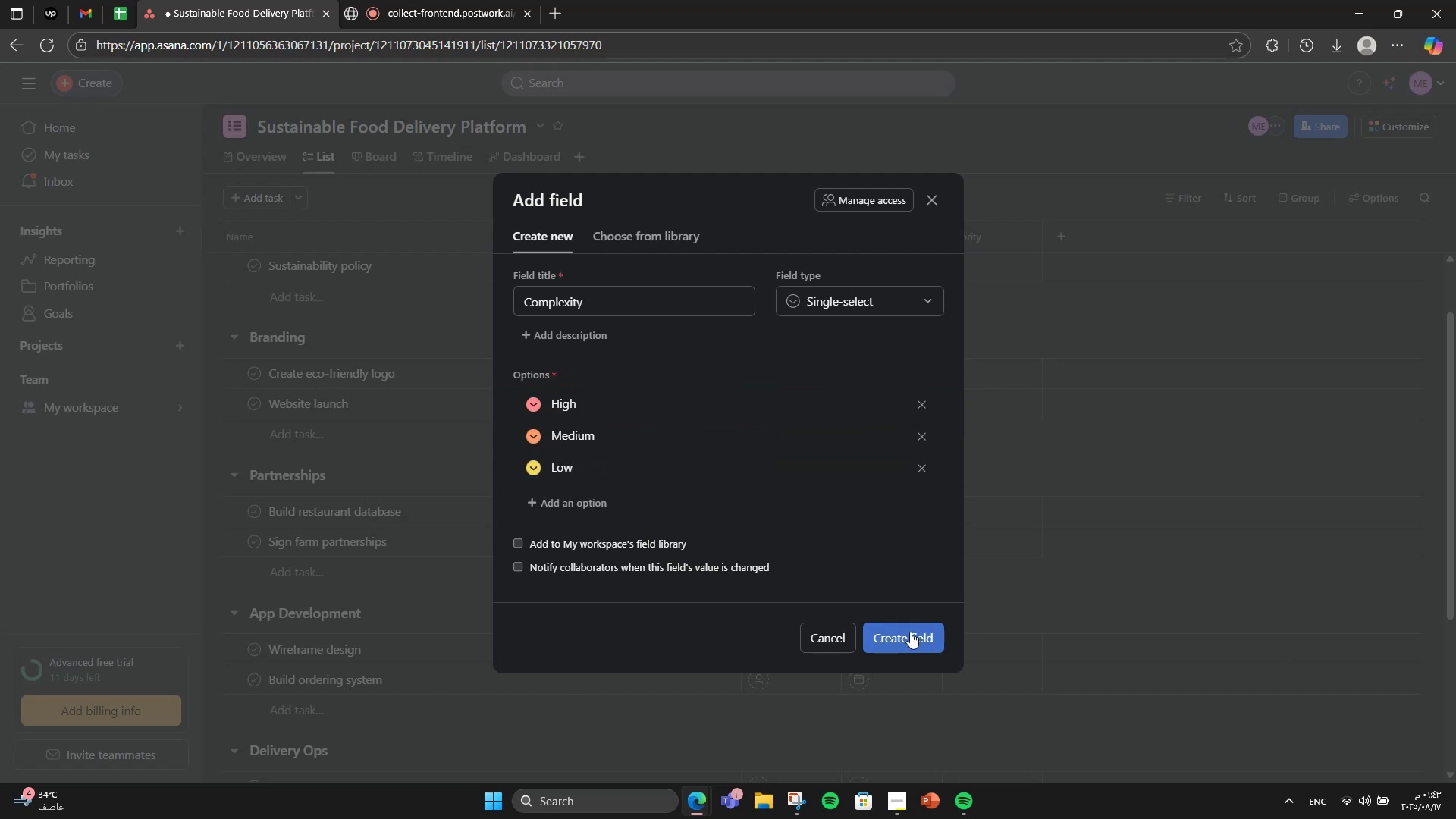 
left_click([910, 632])
 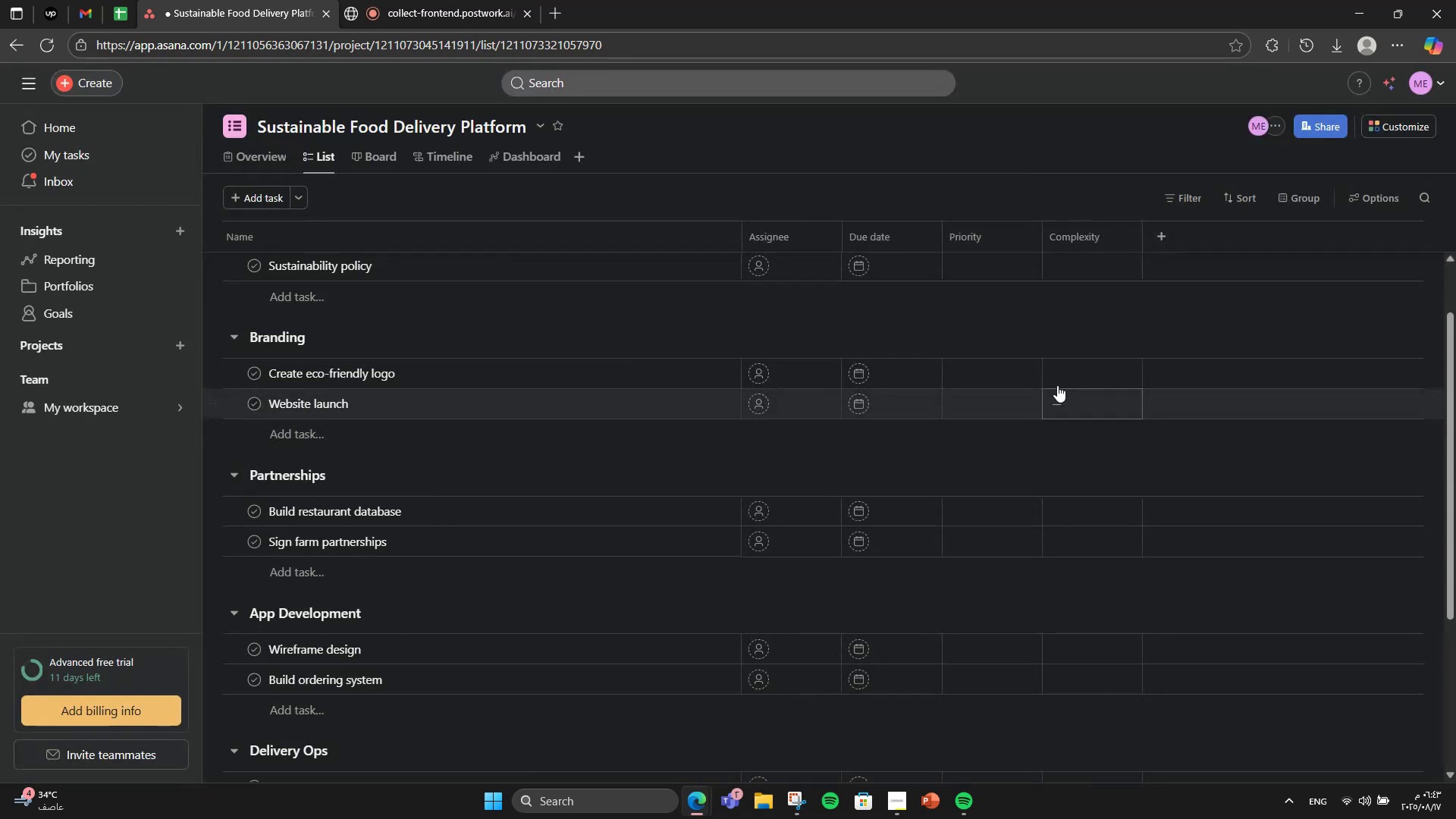 
left_click([1156, 228])
 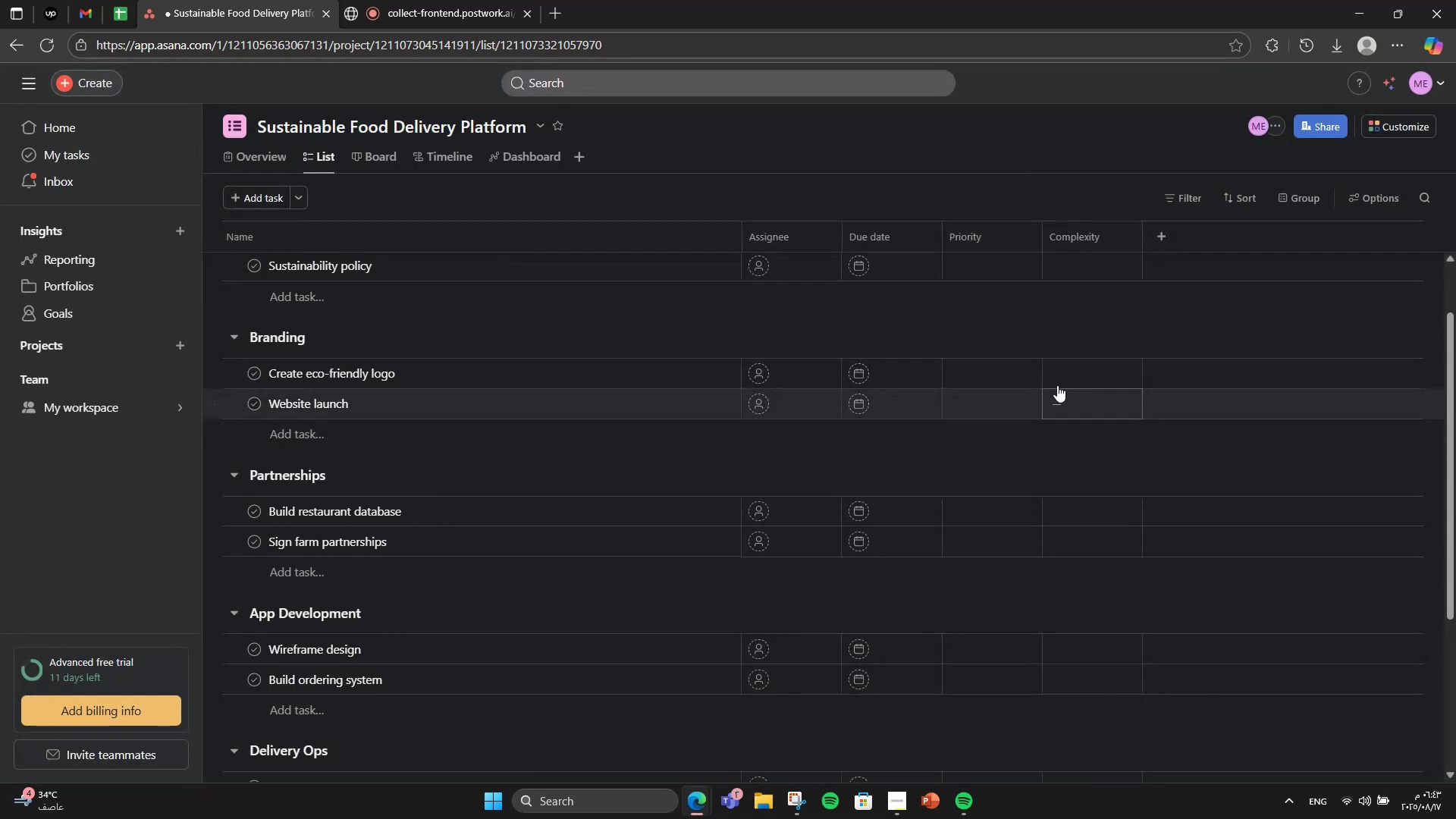 
left_click([1148, 690])
 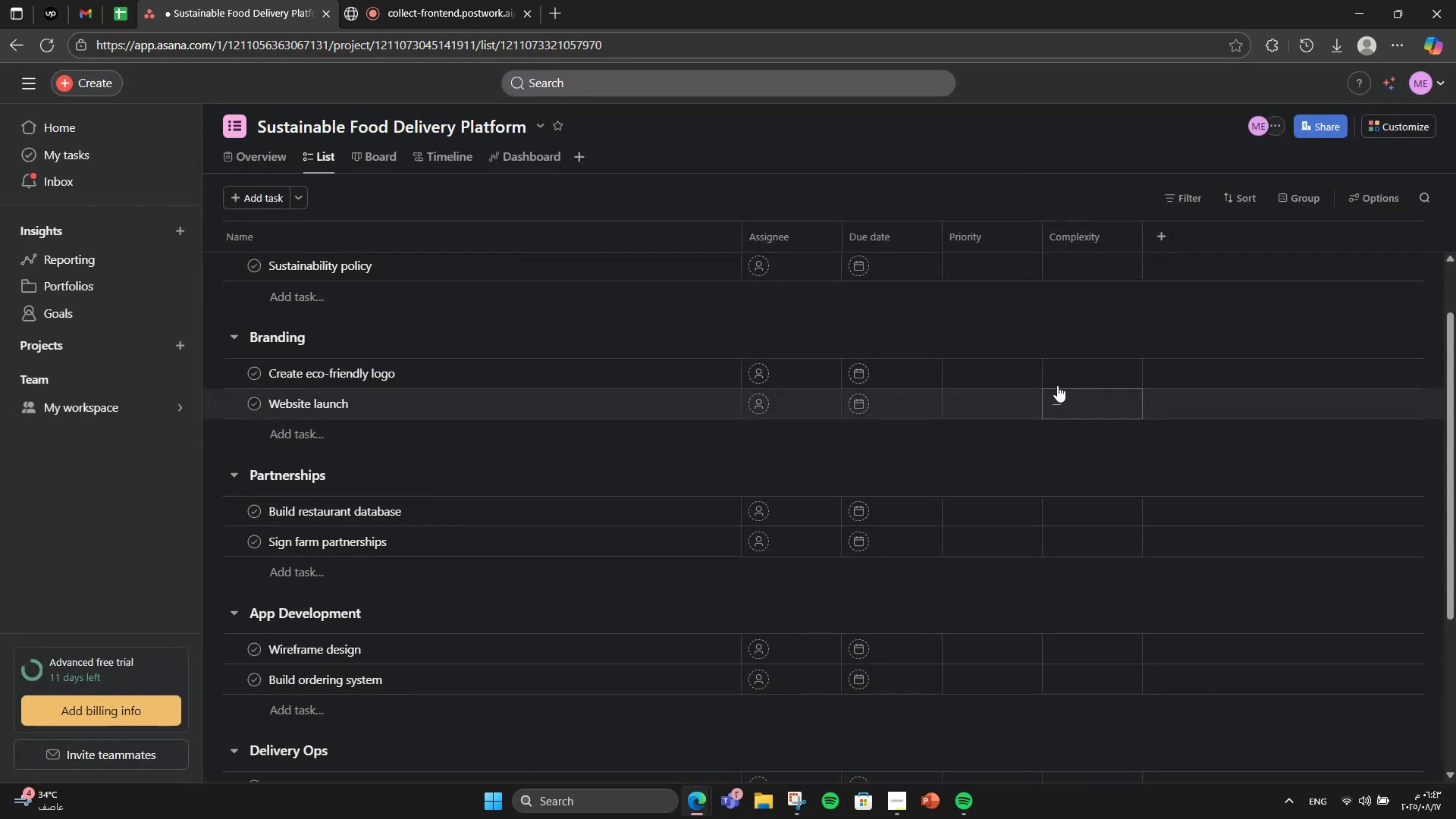 
double_click([544, 318])
 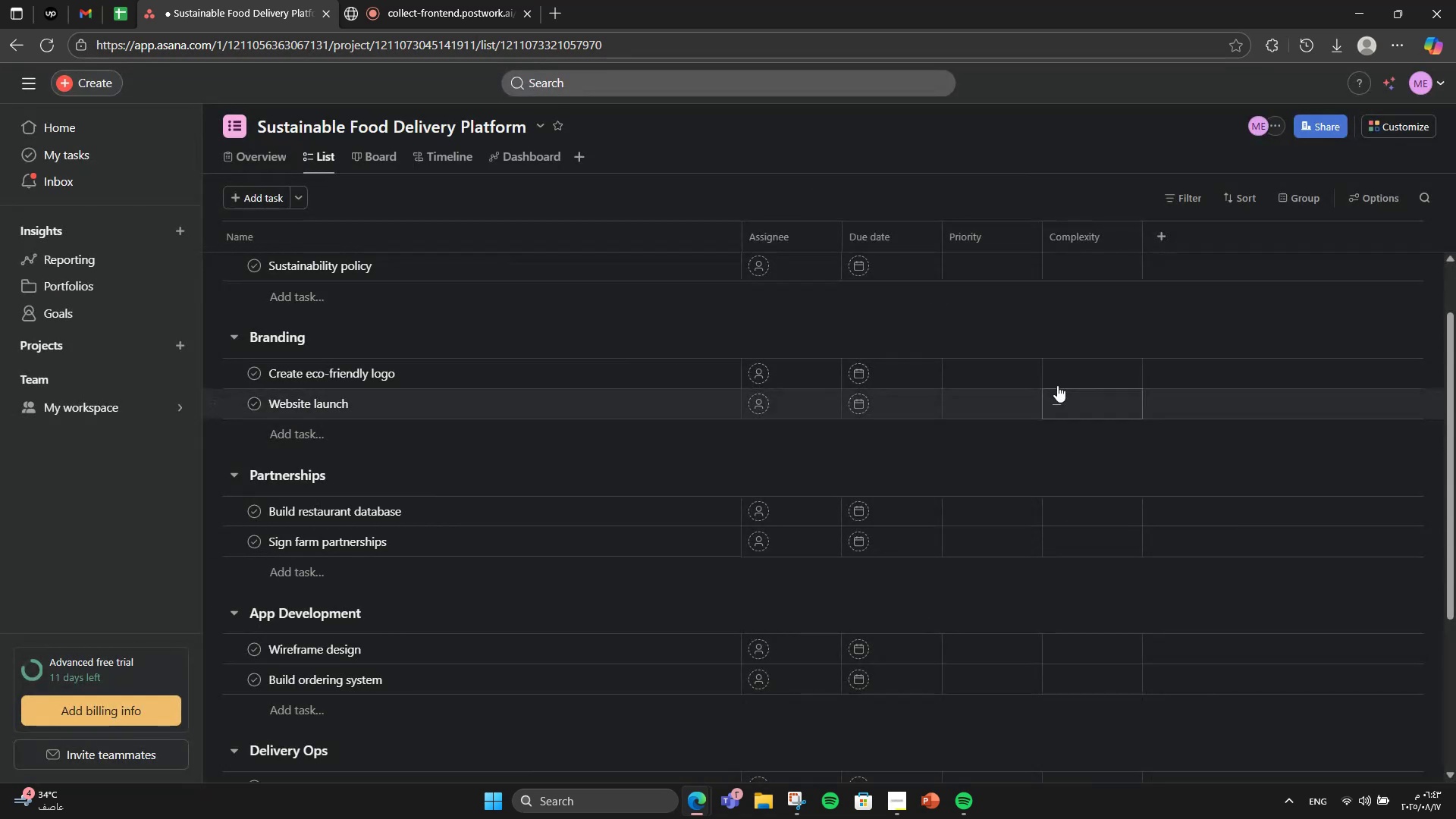 
type(Assigned To)
 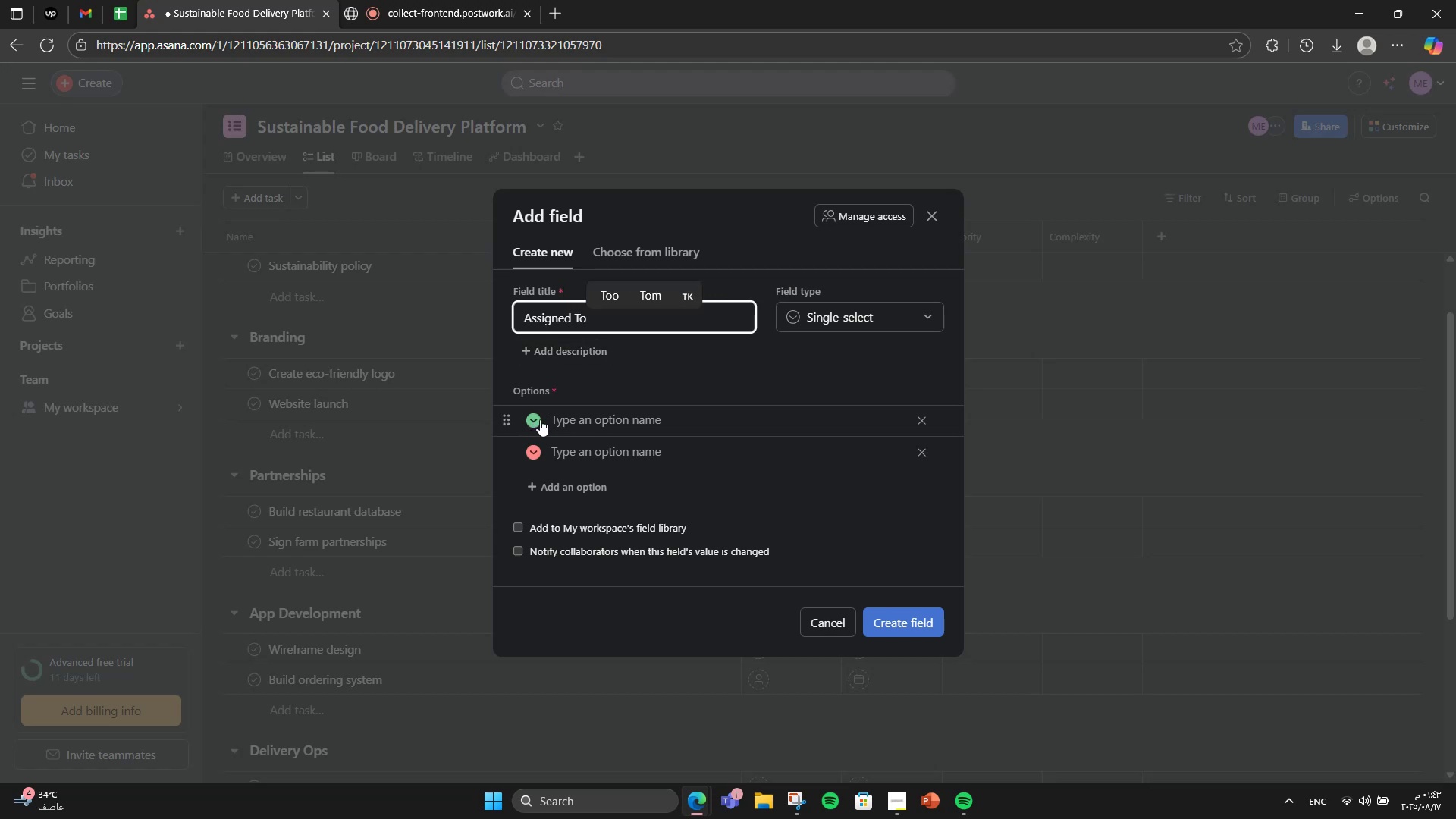 
left_click([934, 313])
 